 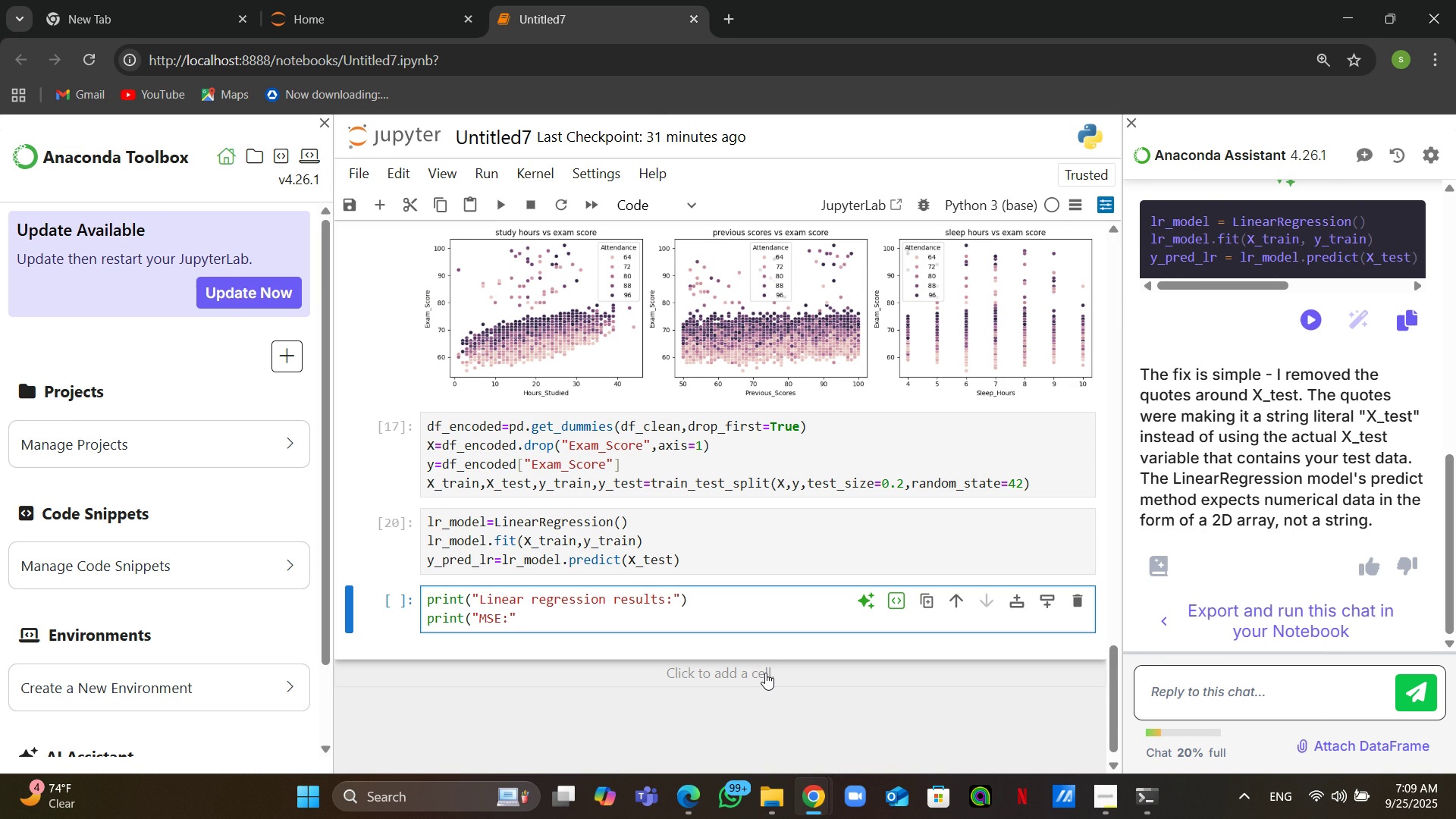 
hold_key(key=ShiftRight, duration=0.77)
 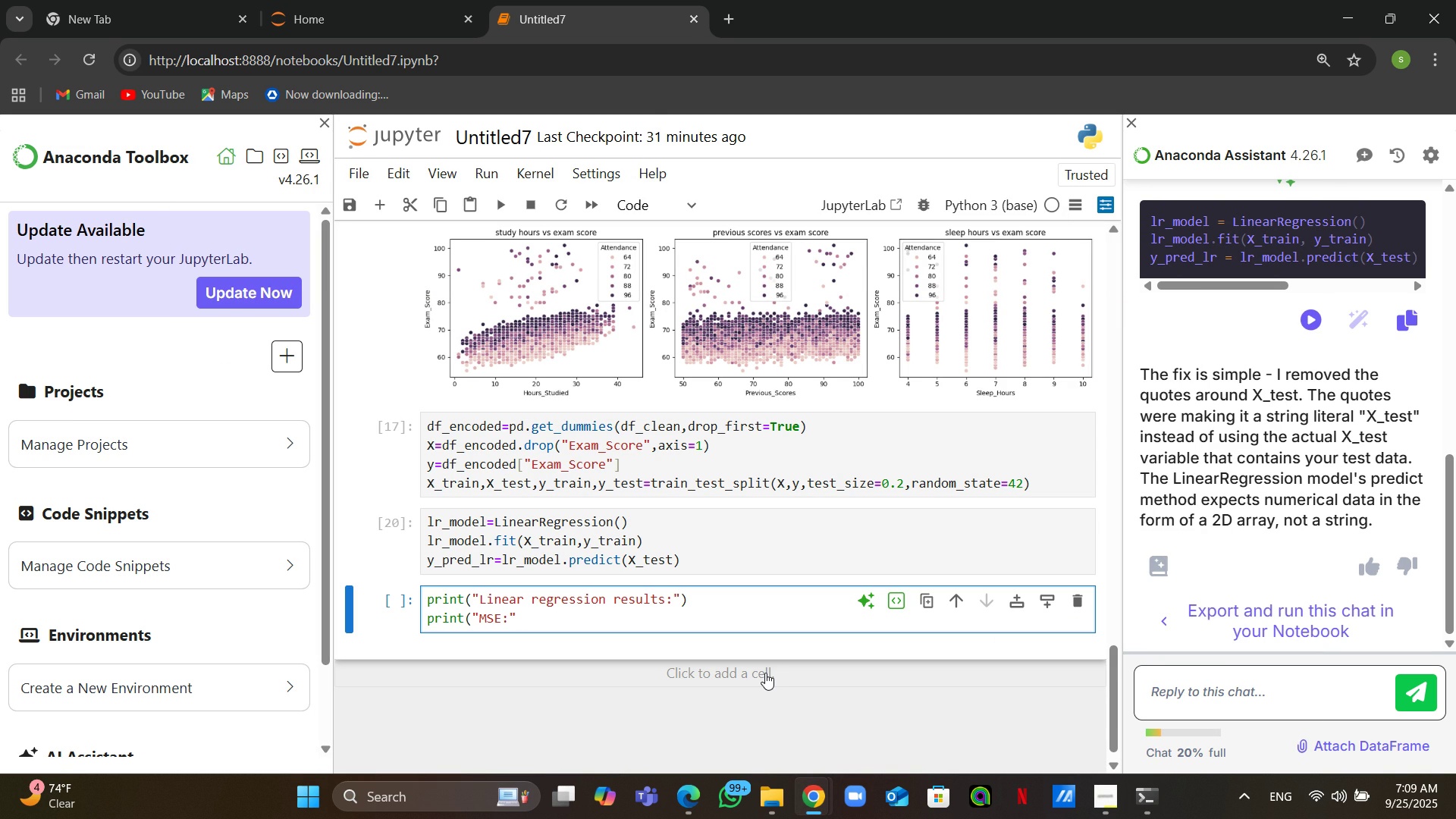 
wait(5.6)
 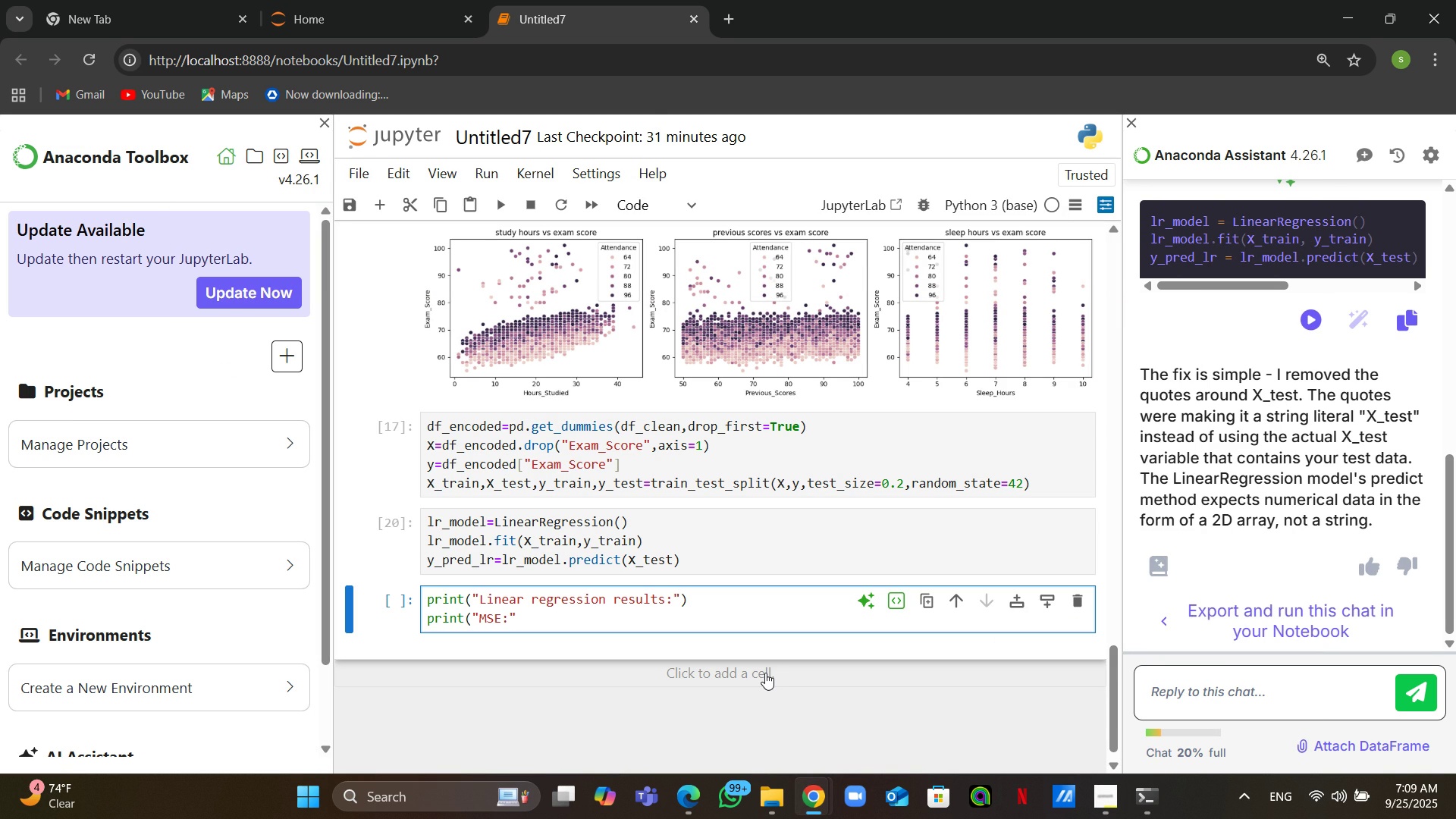 
type(round(mean_squared_error)
 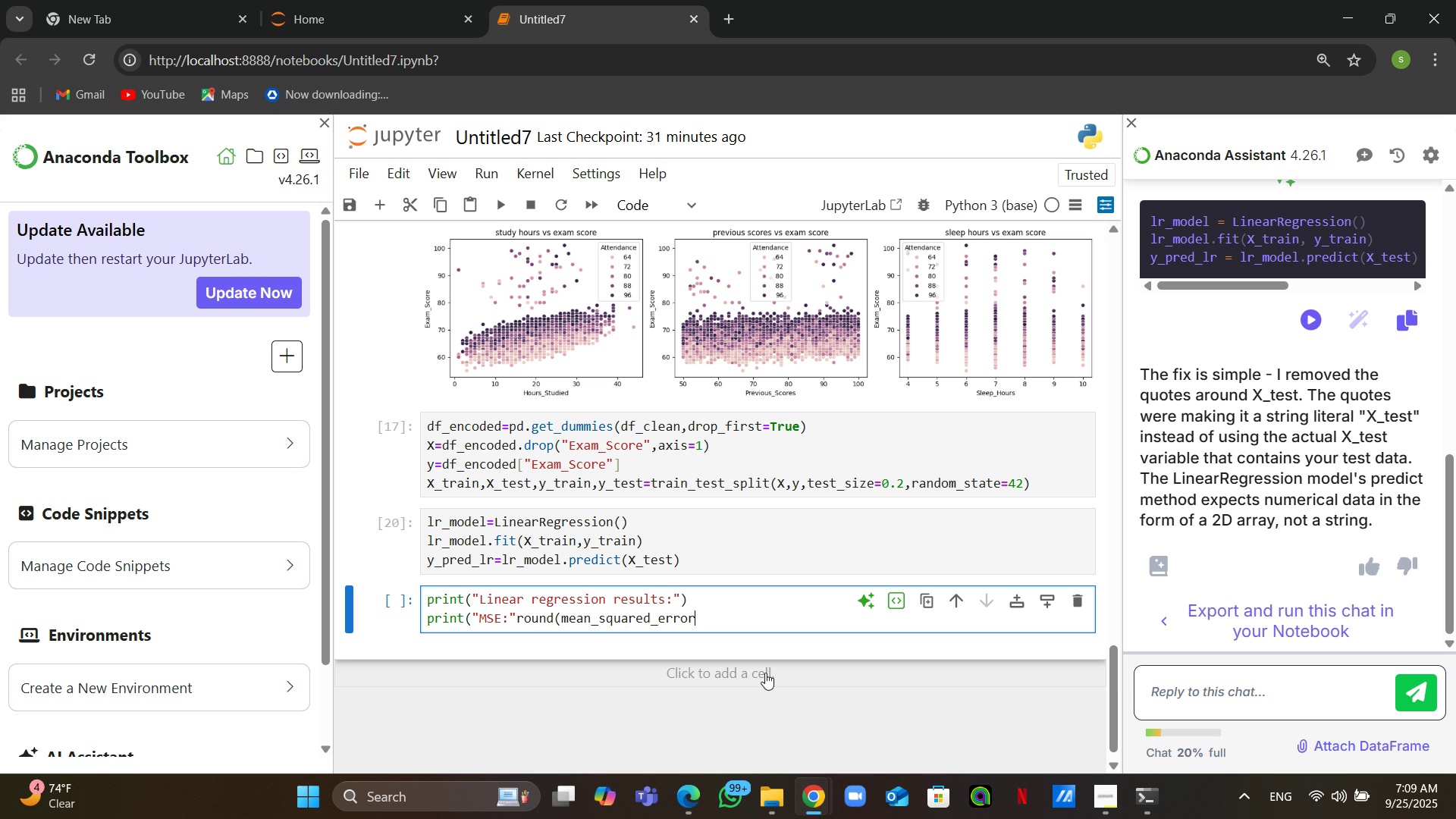 
type((y_tese)
key(Backspace)
type(t,y_pred_lr)
 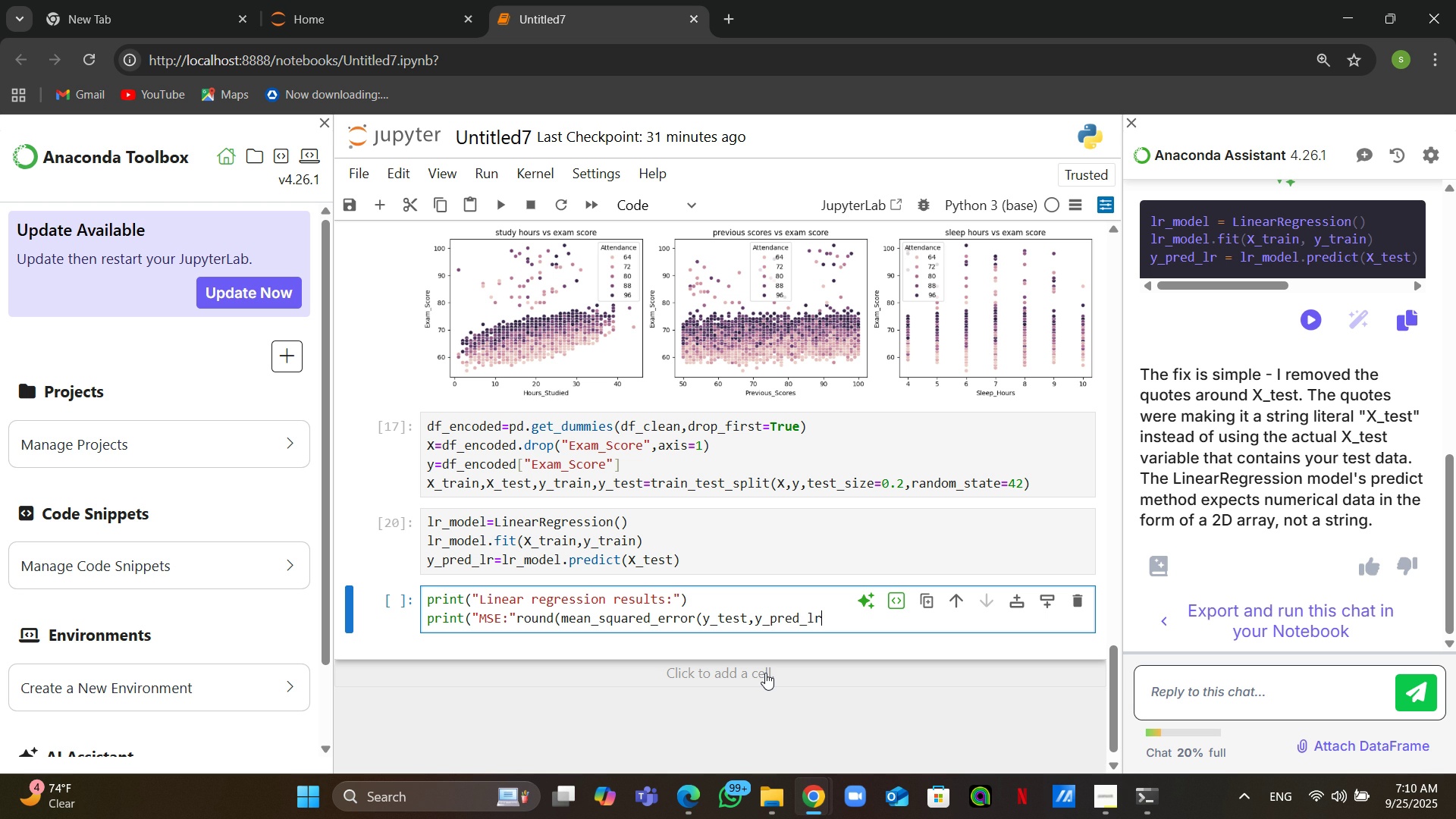 
type(),2)))
 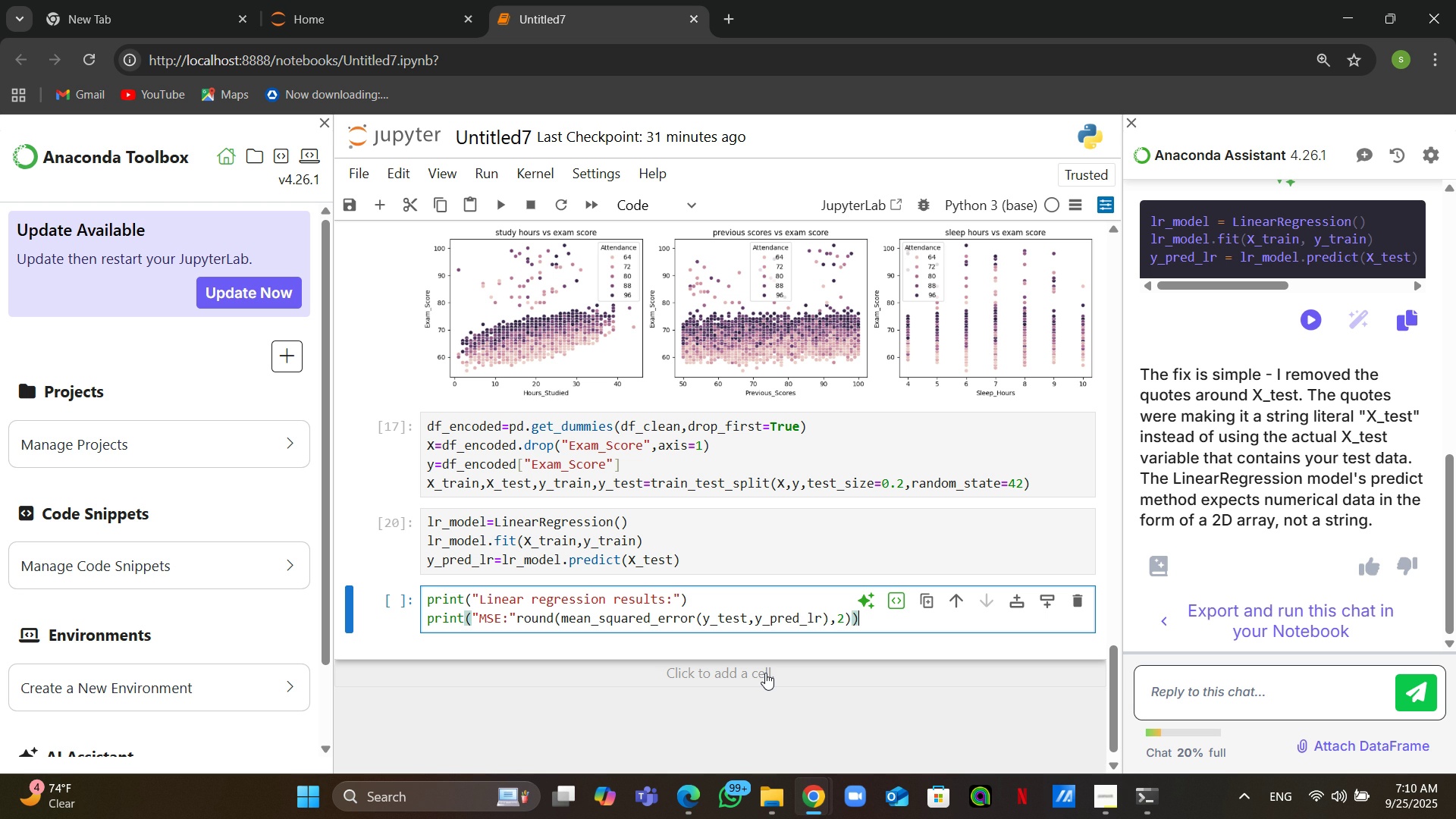 
key(Enter)
 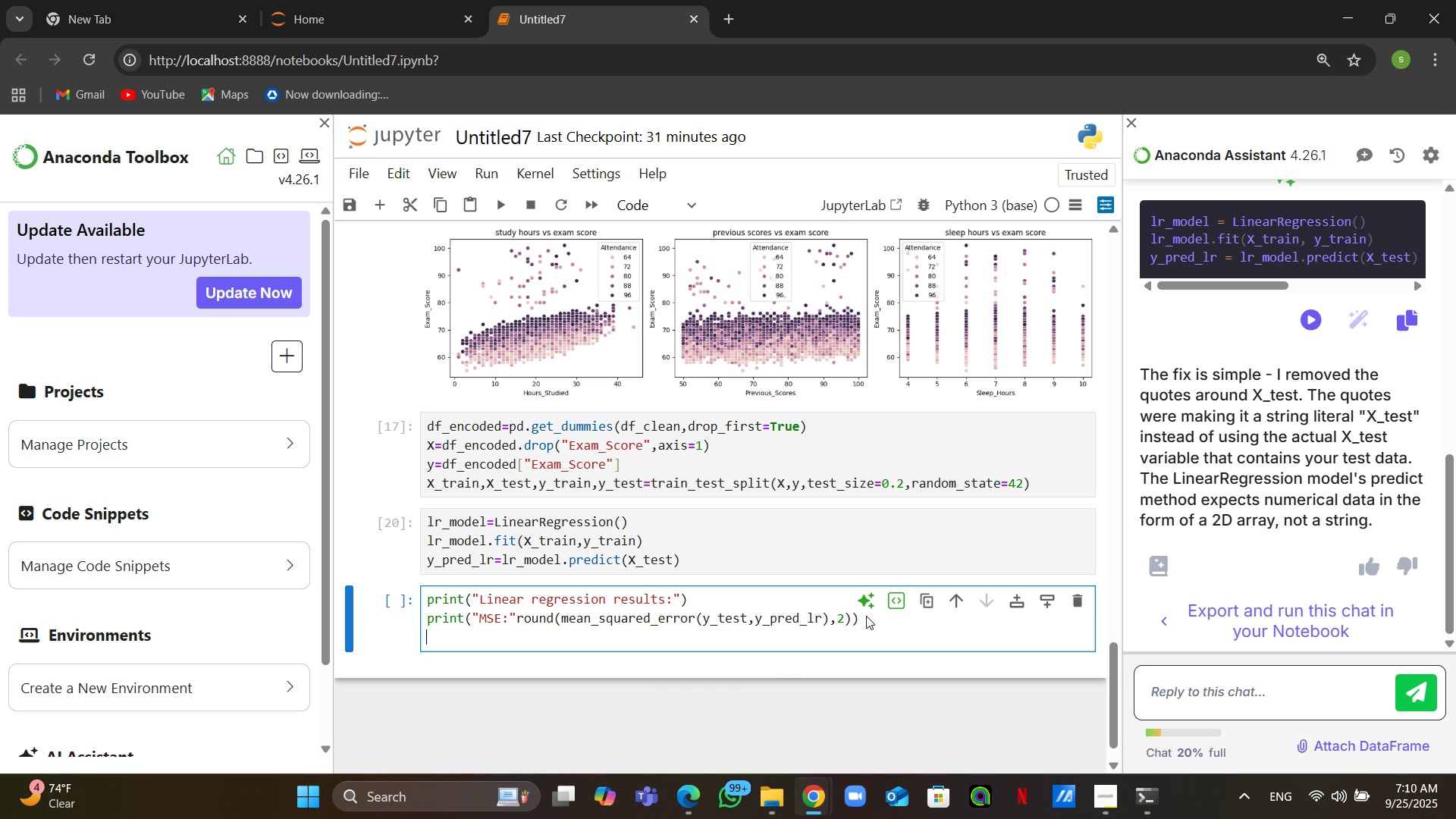 
left_click_drag(start_coordinate=[867, 620], to_coordinate=[419, 626])
 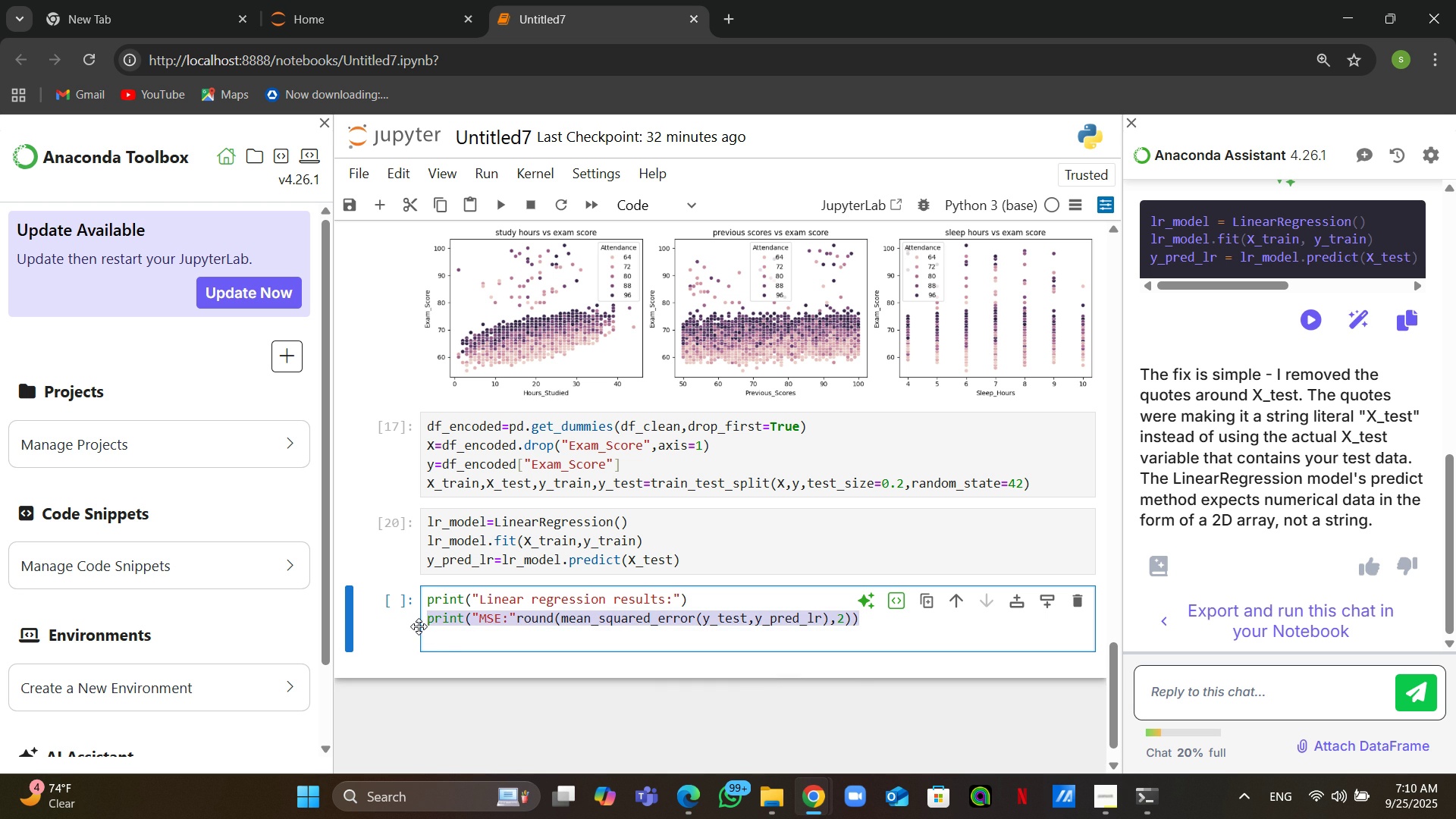 
key(Control+C)
 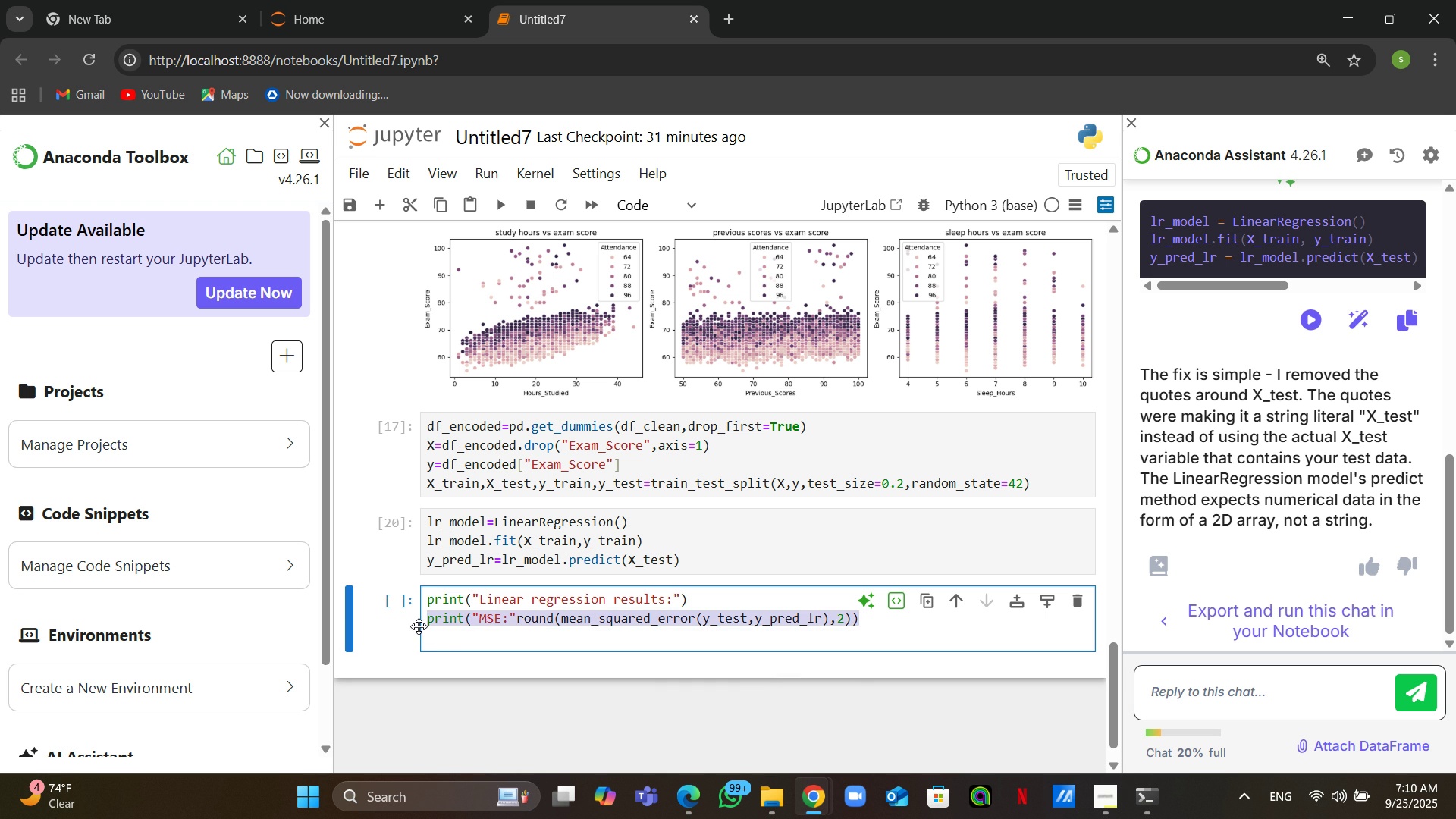 
left_click([444, 636])
 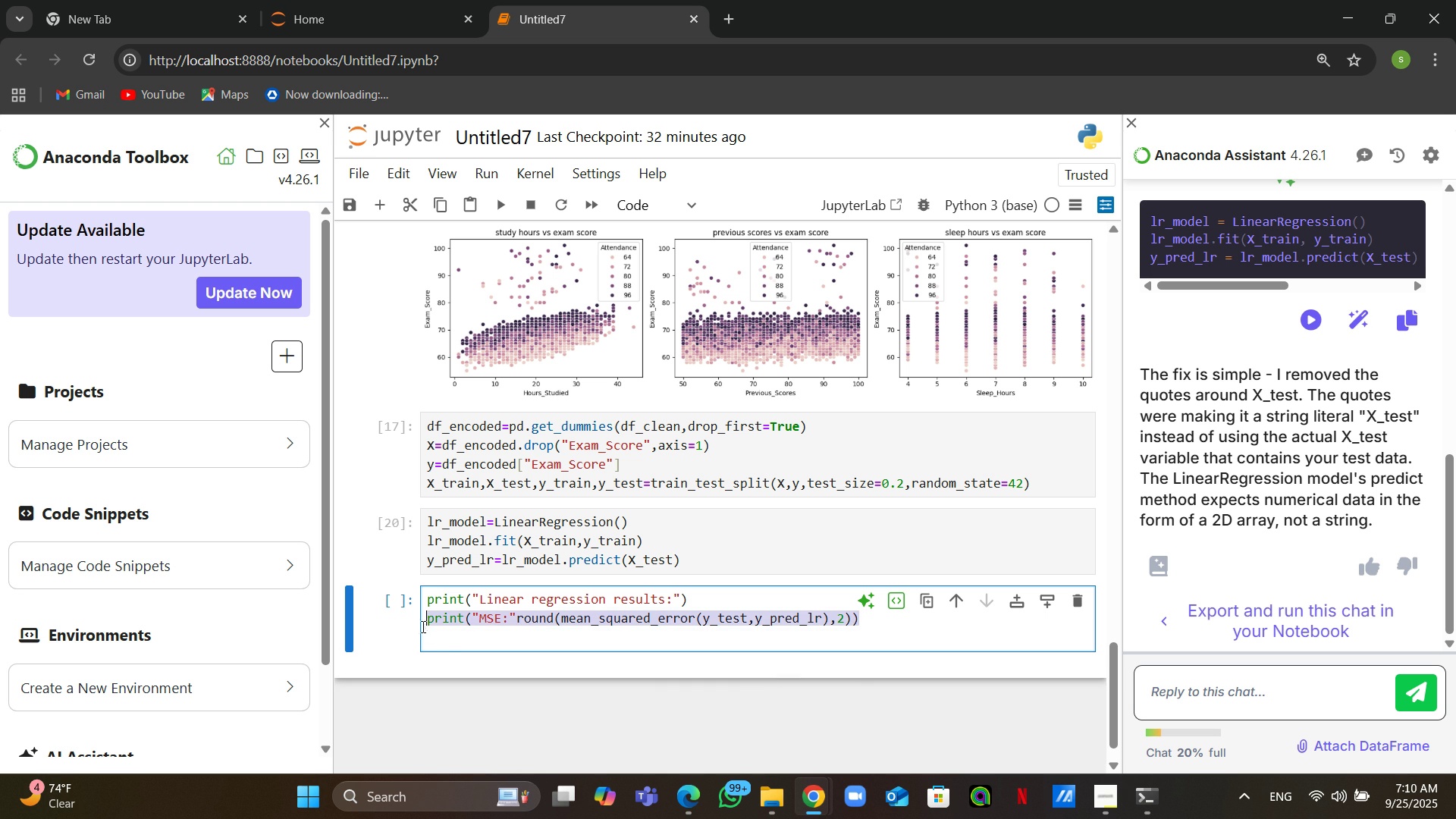 
key(Control+V)
 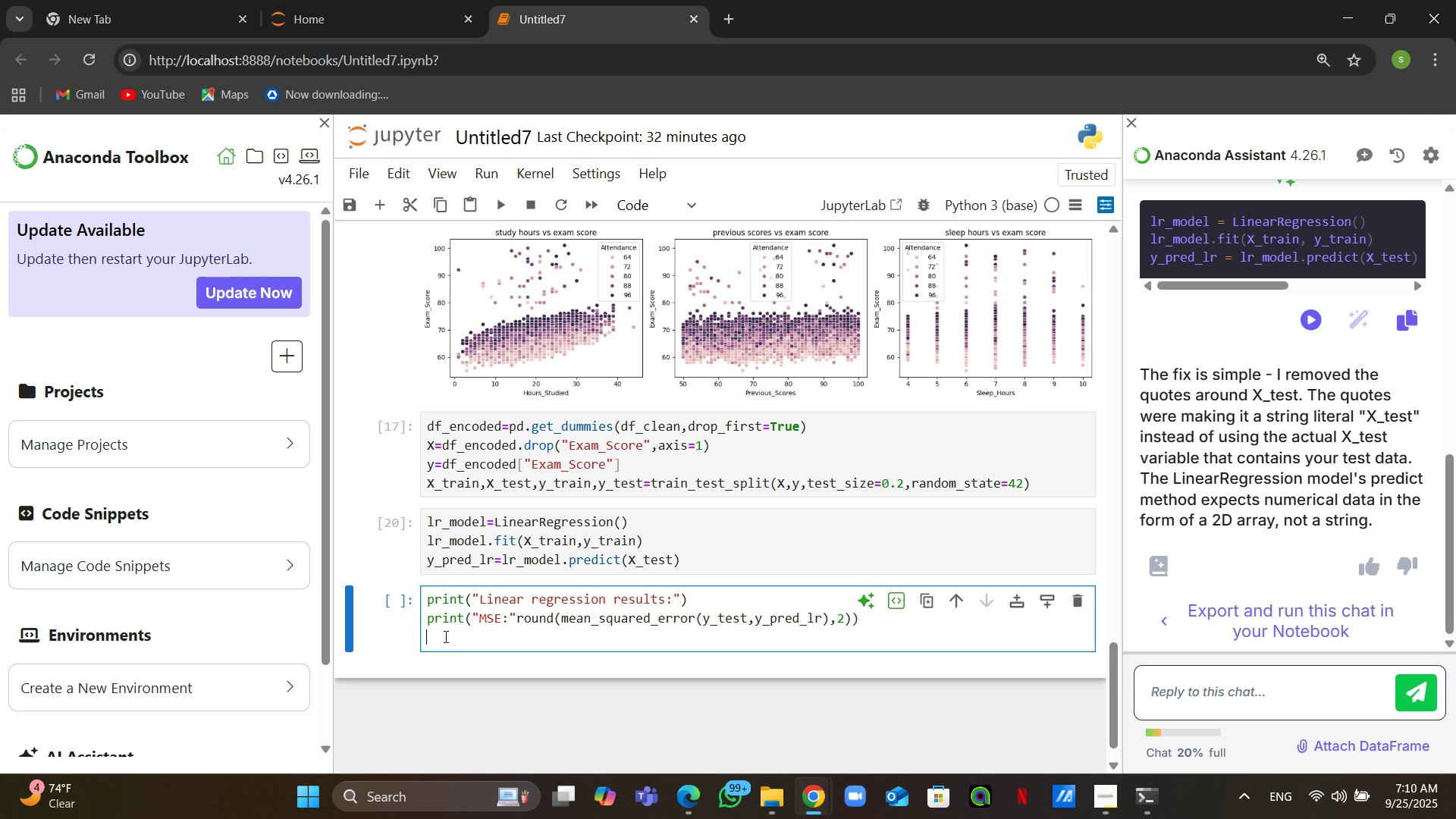 
key(Enter)
 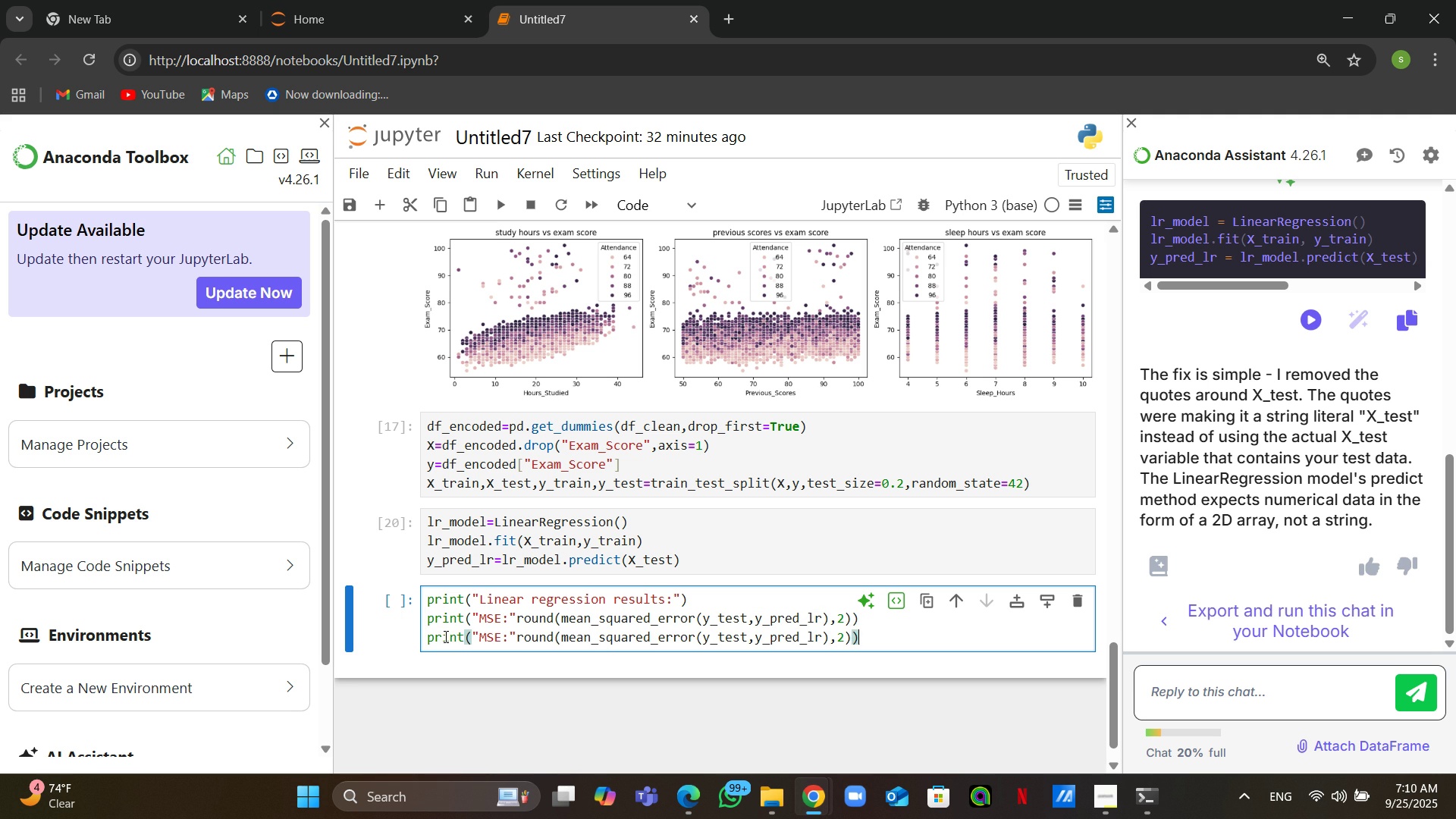 
key(Control+V)
 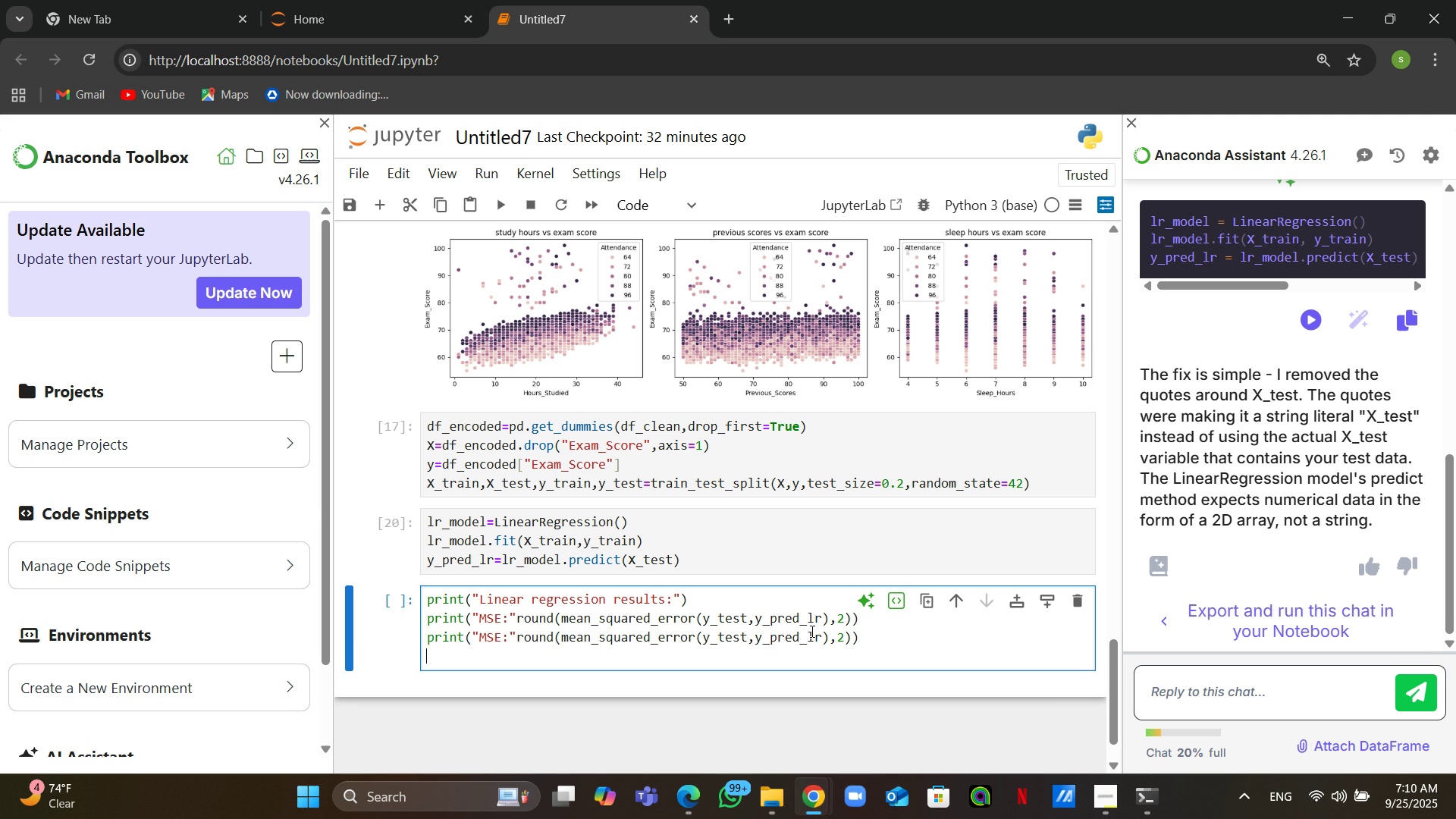 
wait(7.98)
 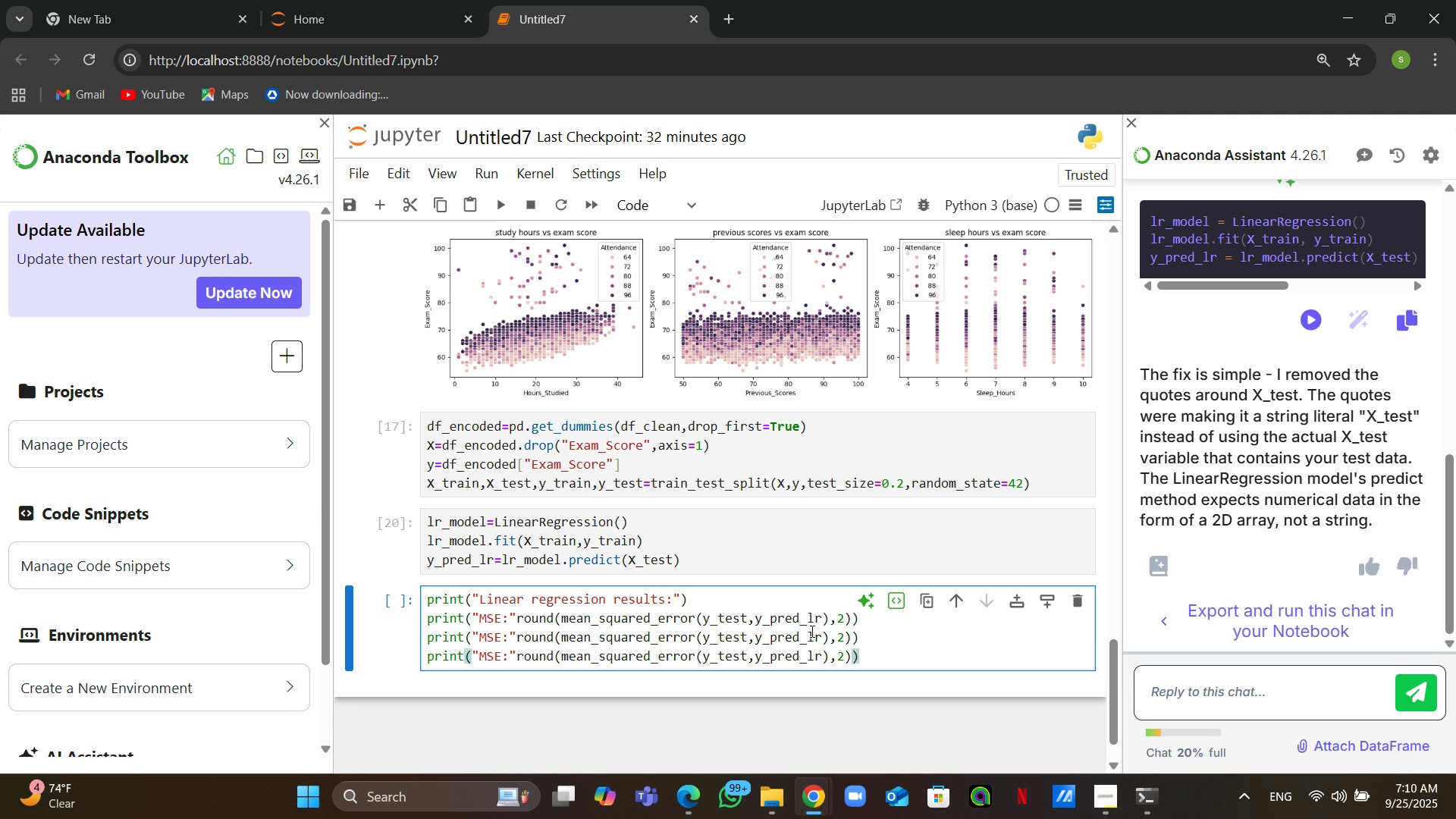 
left_click([499, 638])
 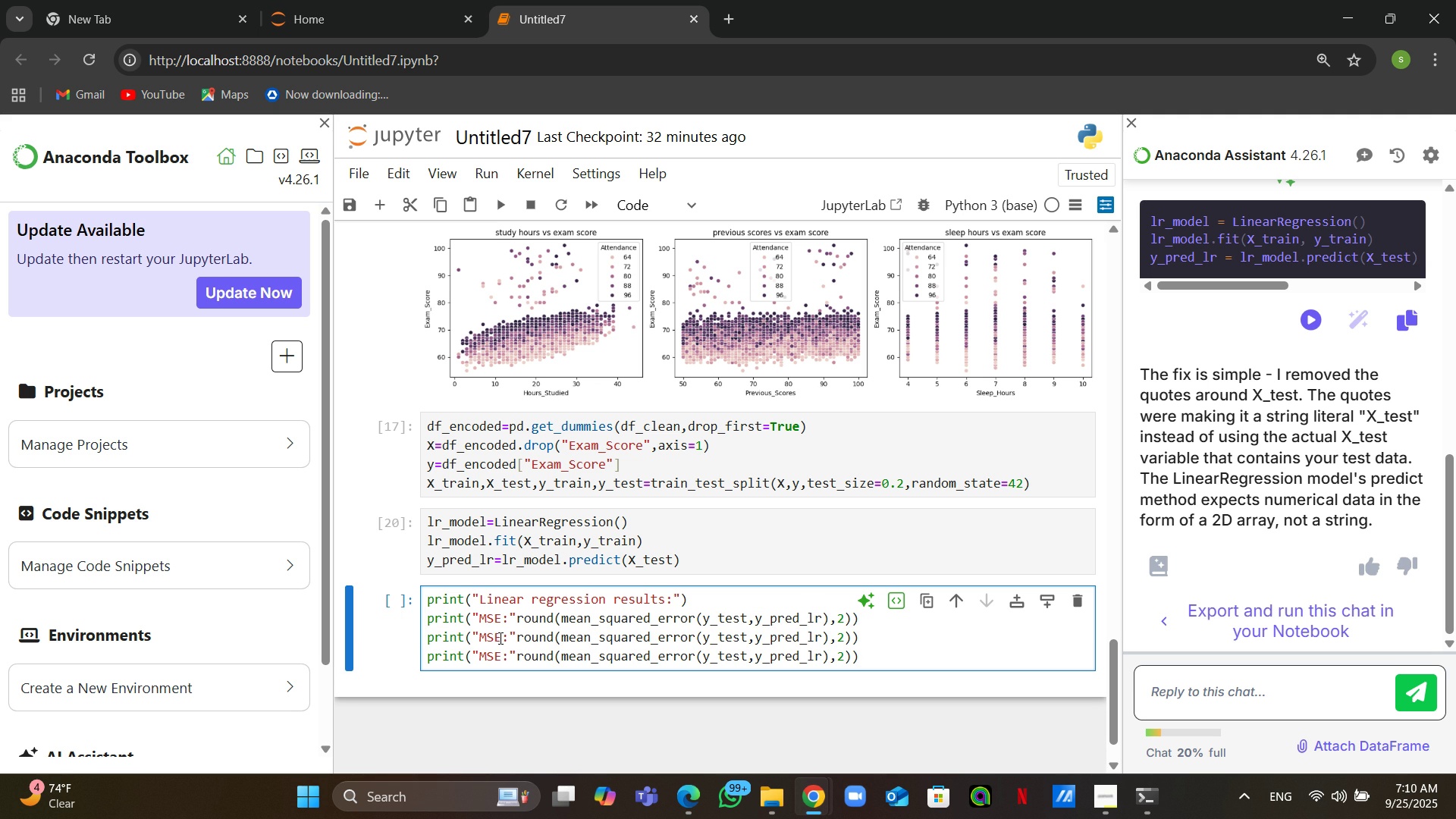 
key(Backspace)
key(Backspace)
type(AE)
 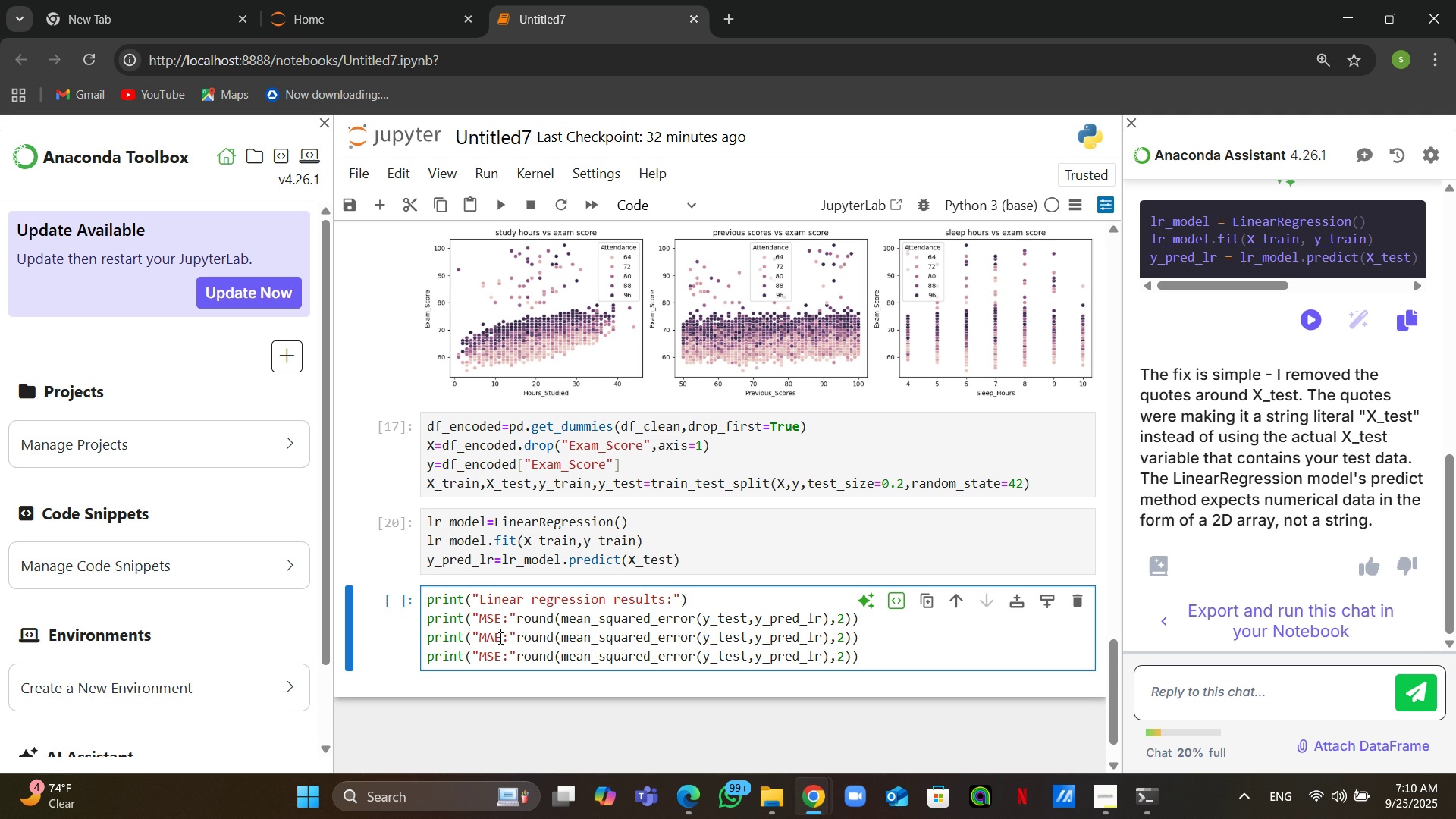 
left_click([496, 657])
 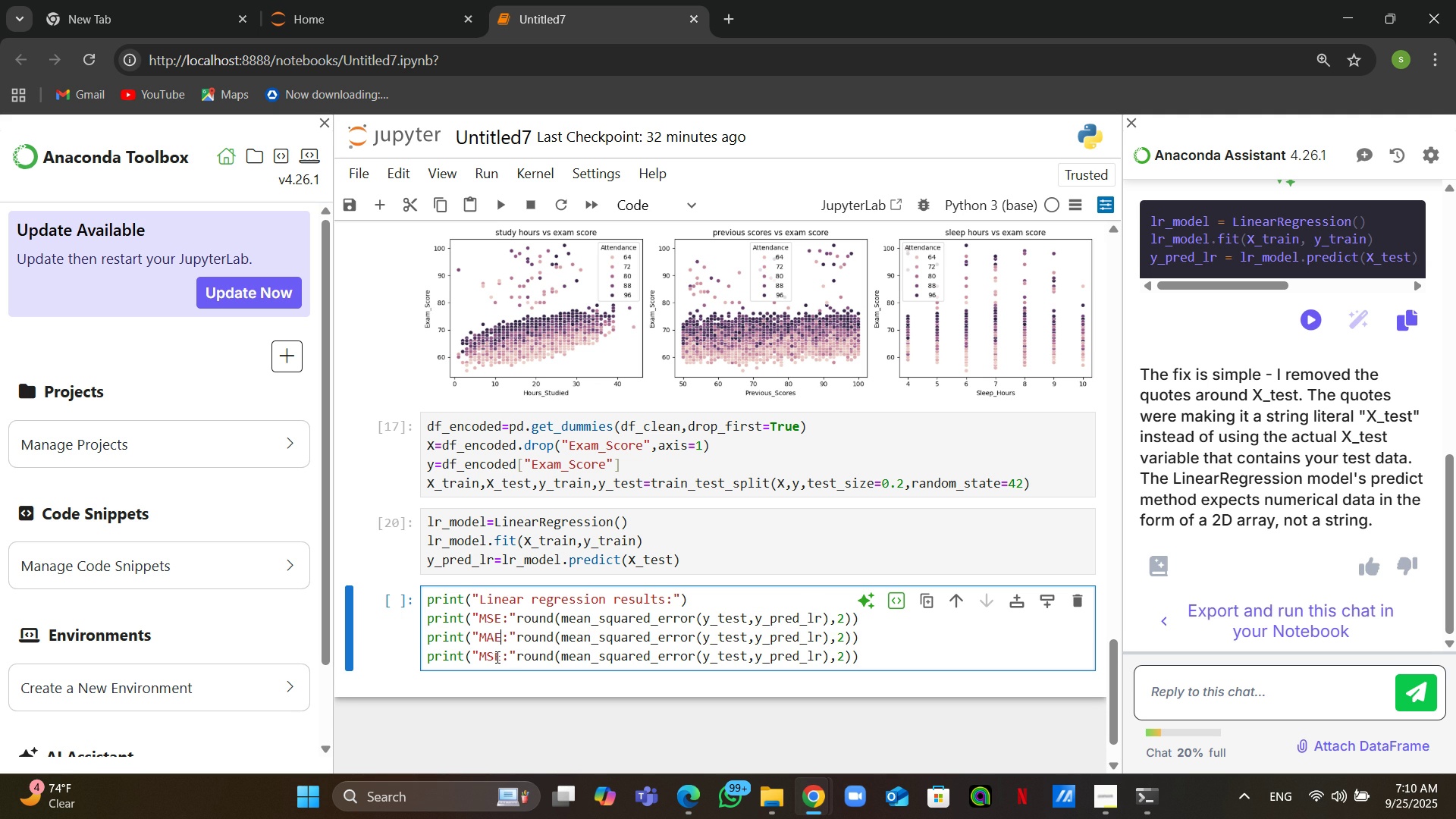 
left_click([500, 657])
 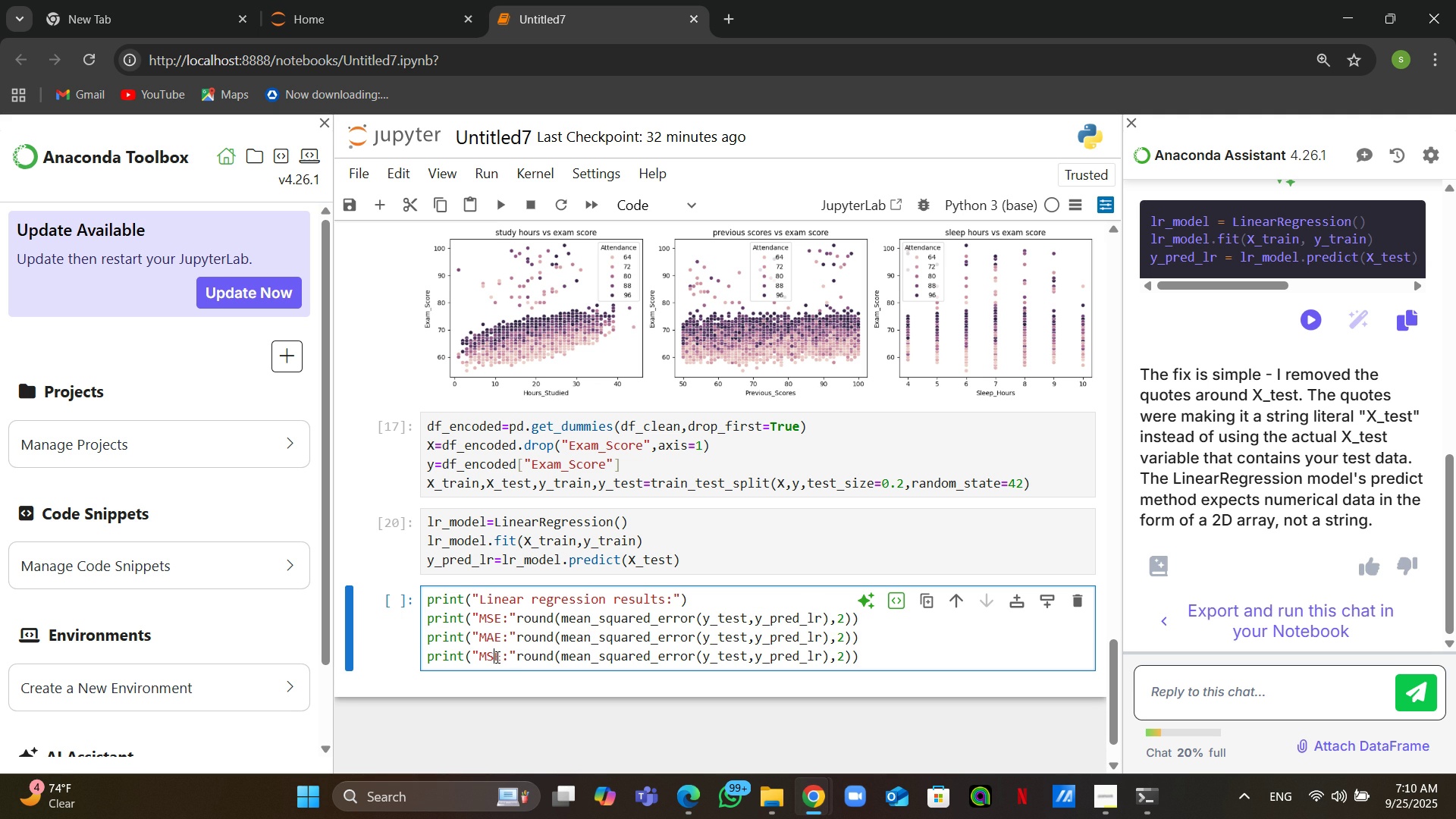 
key(Backspace)
 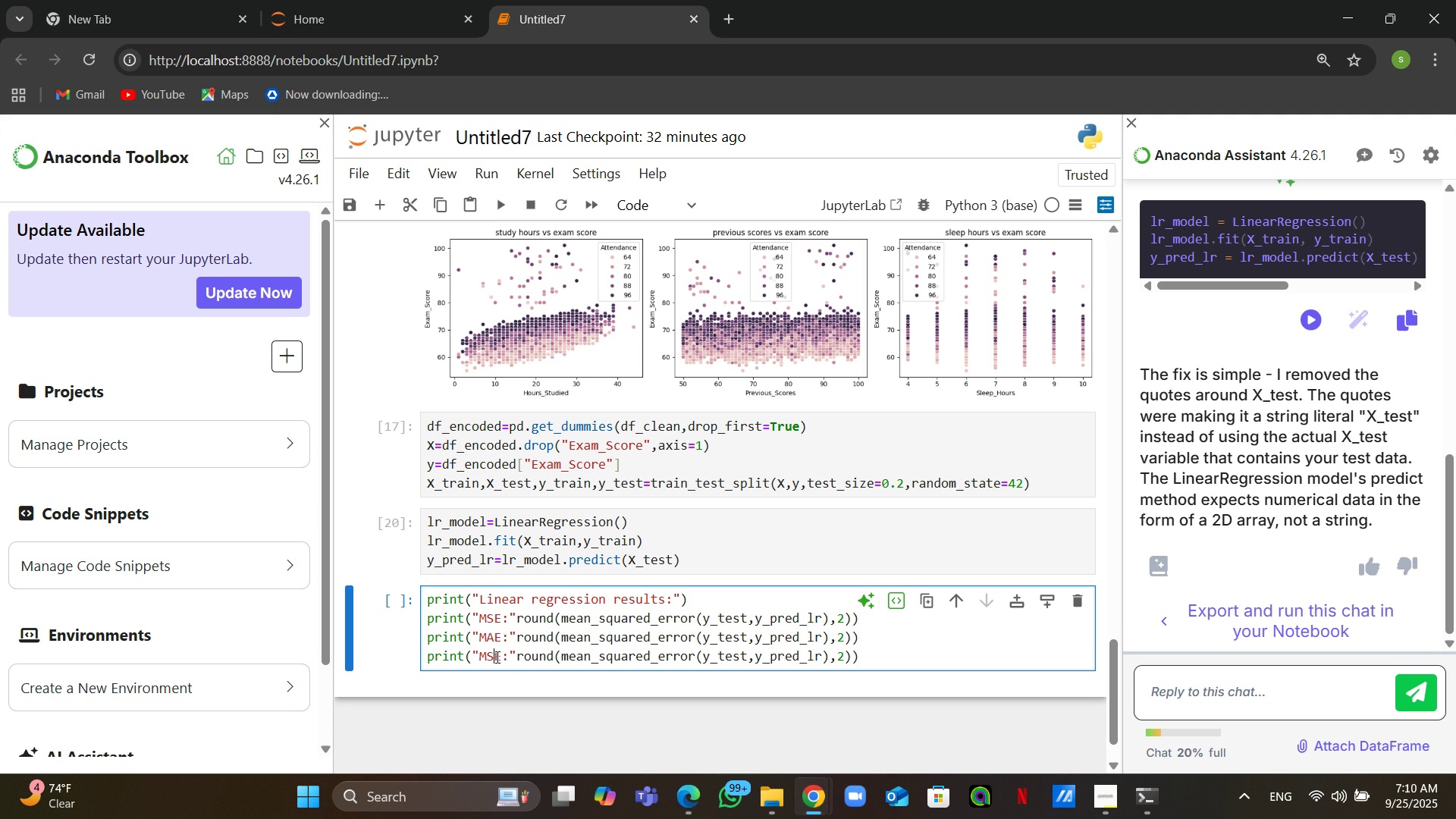 
key(Backspace)
 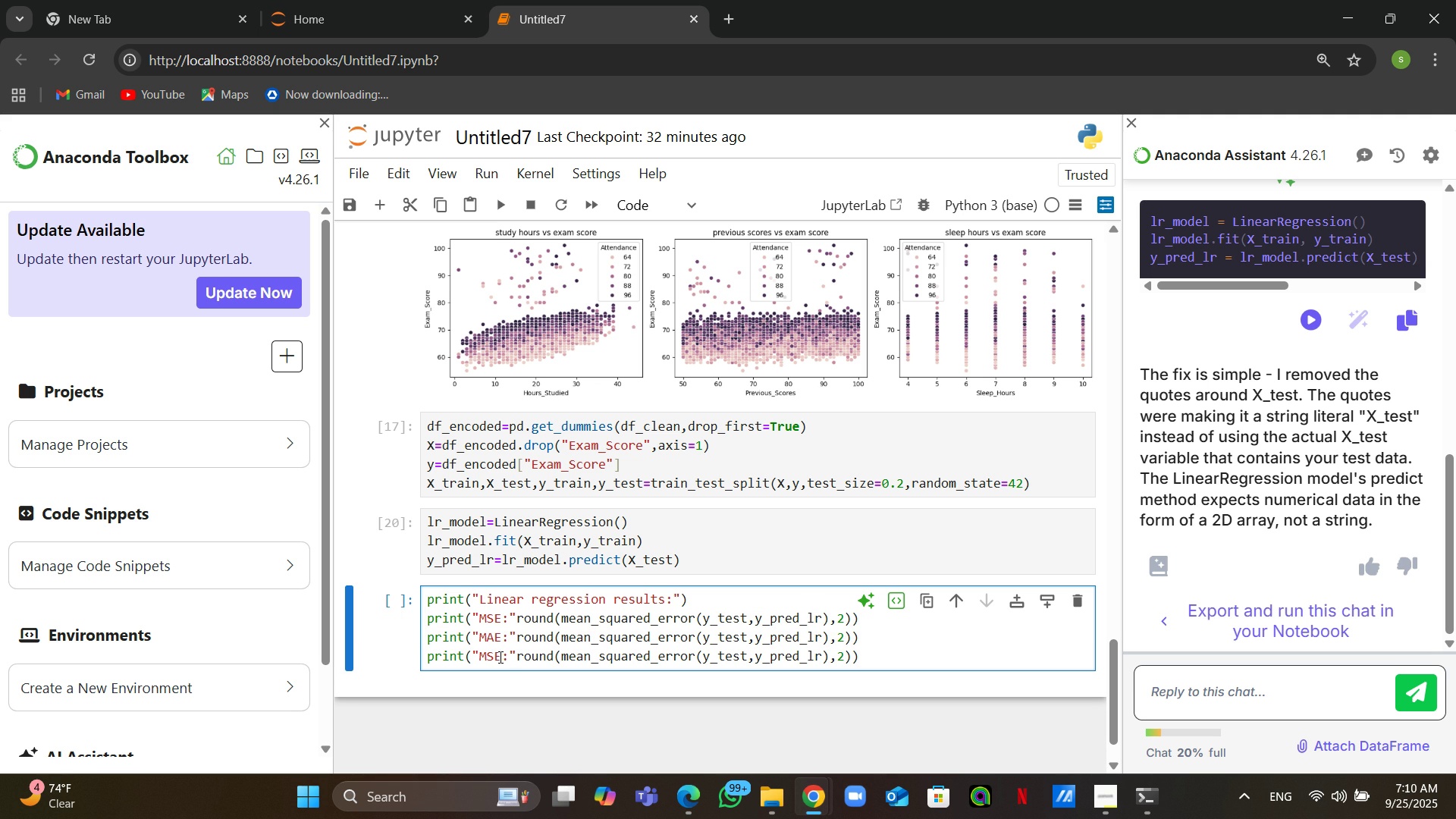 
key(Backspace)
 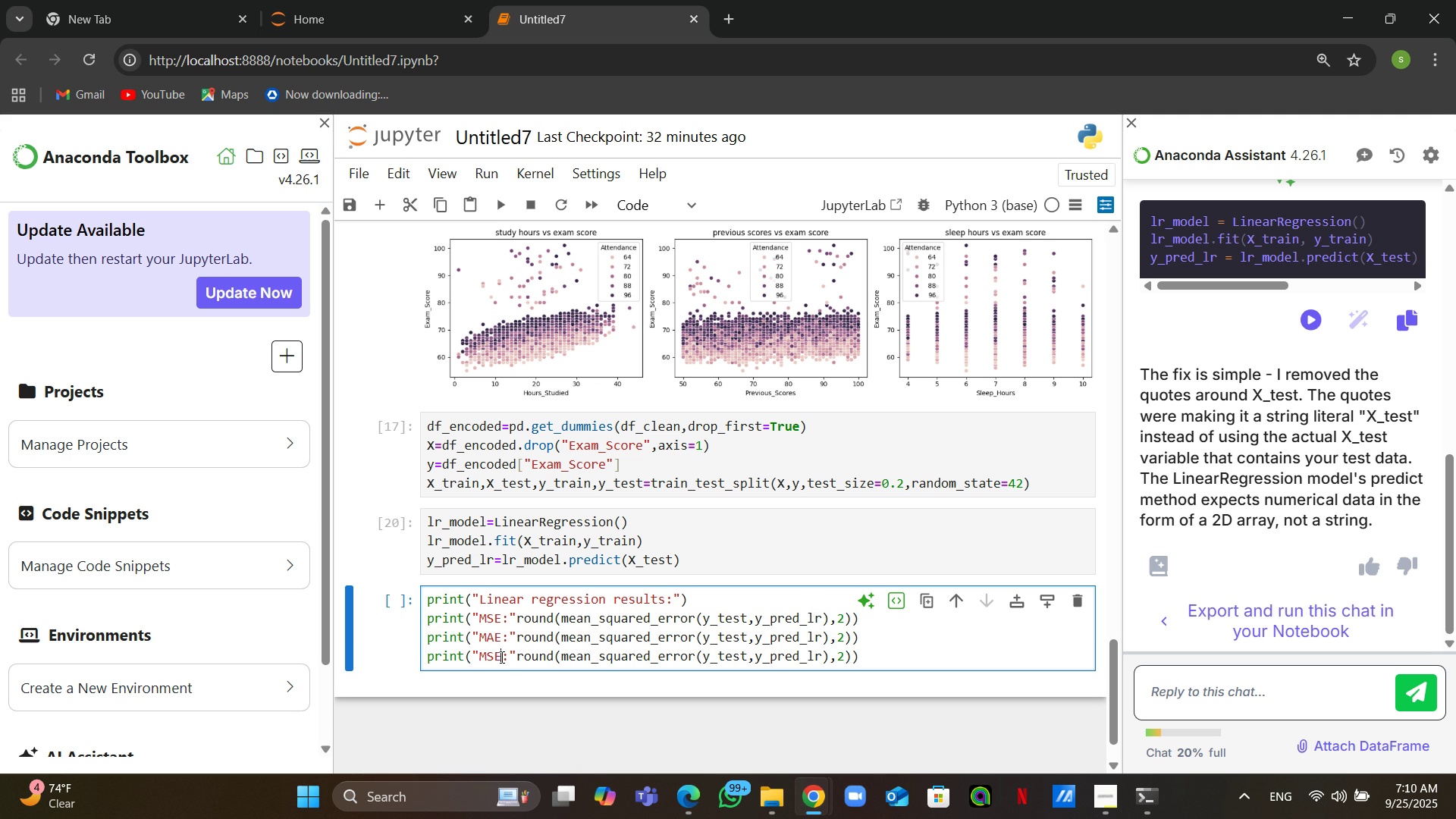 
key(Shift+R)
 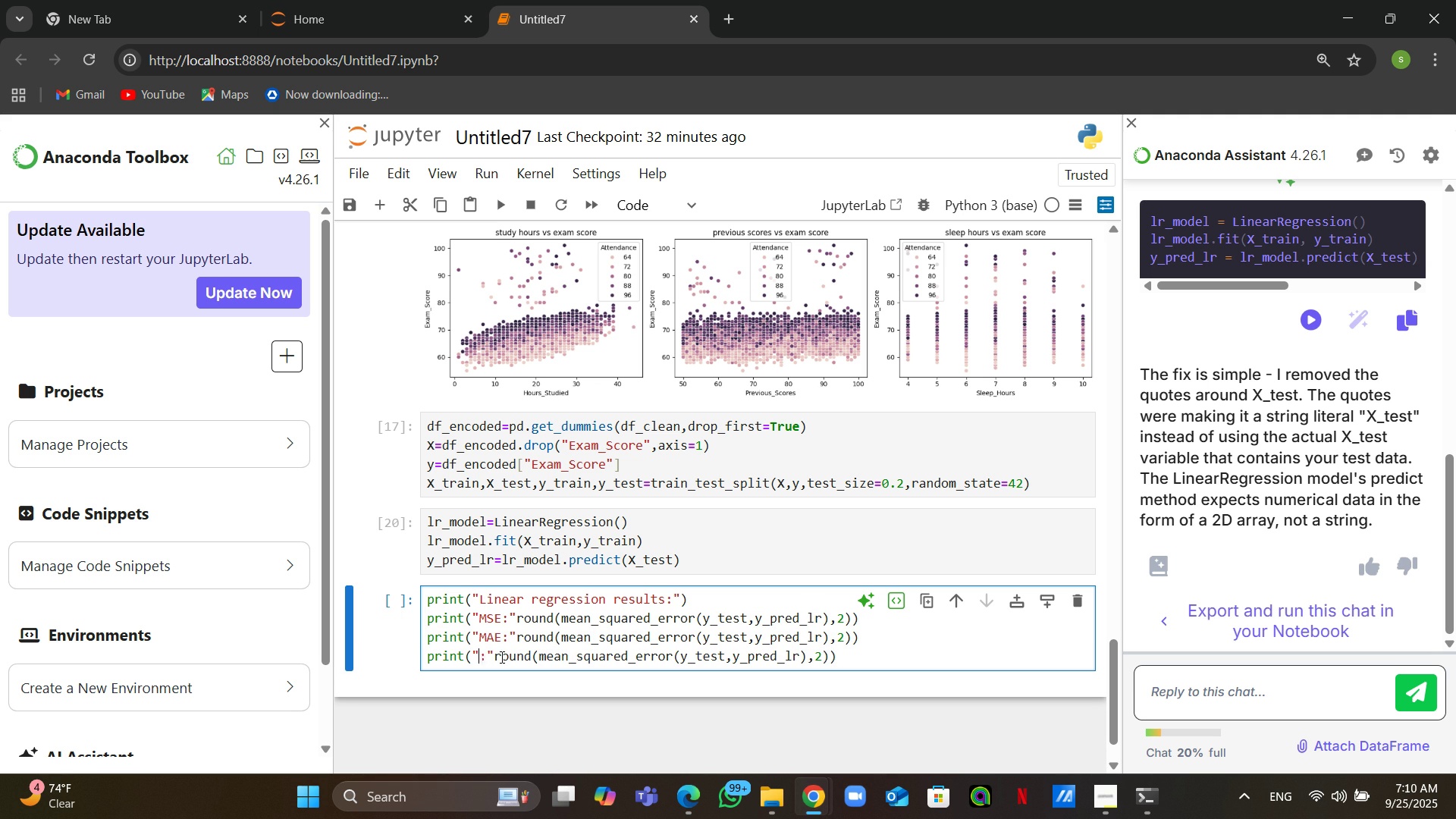 
key(Shift+ShiftLeft)
 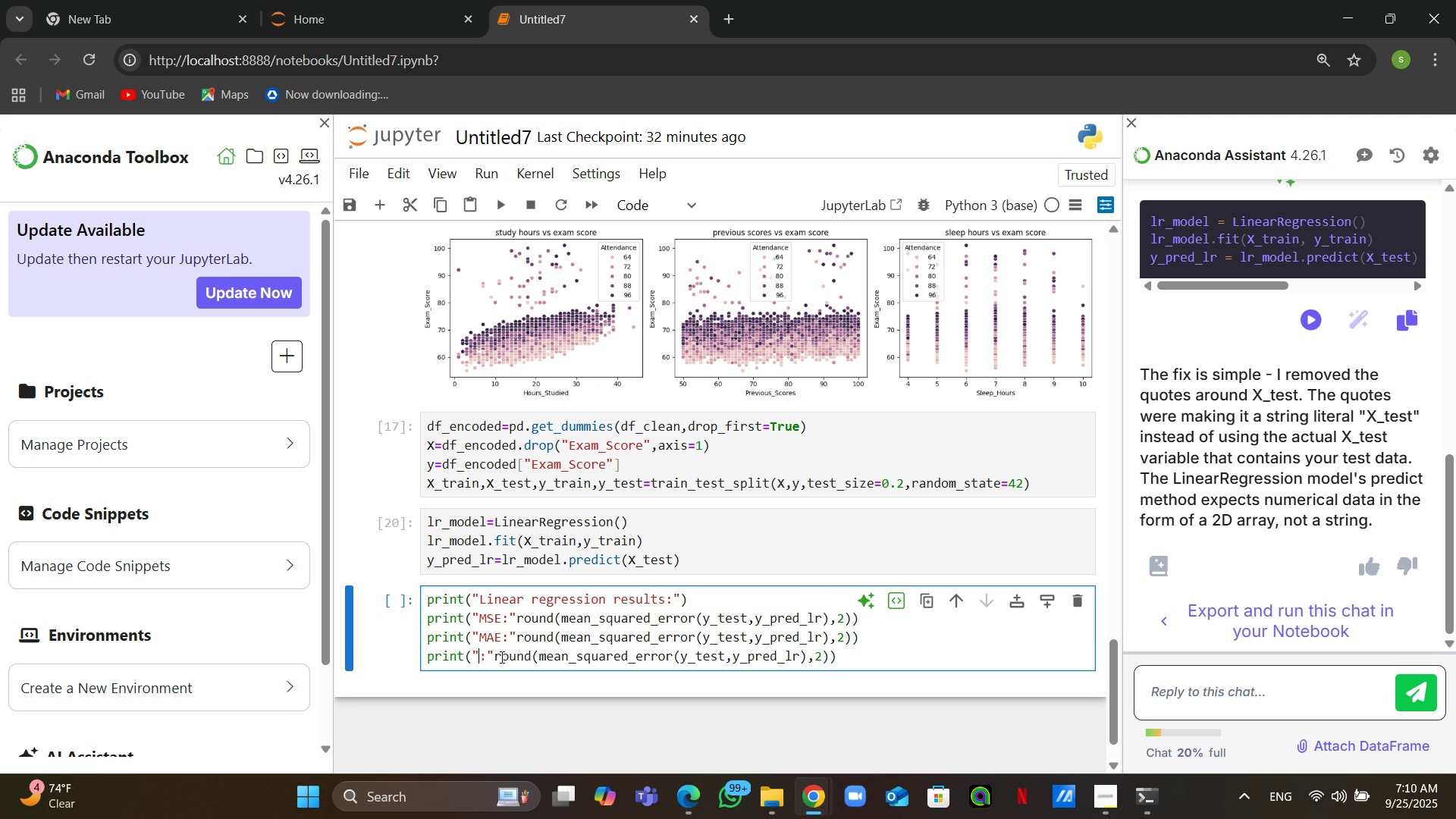 
key(2)
 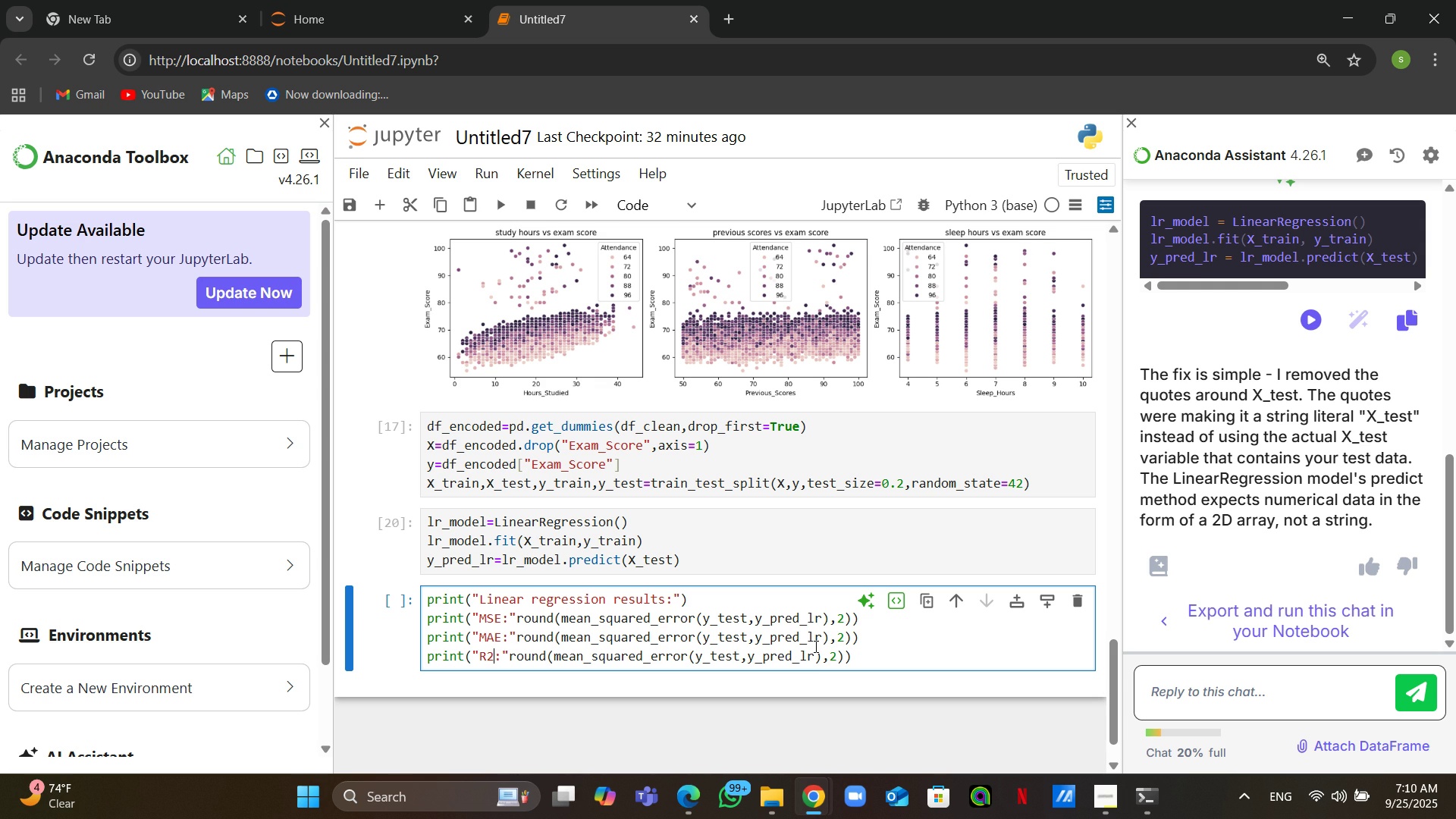 
wait(9.97)
 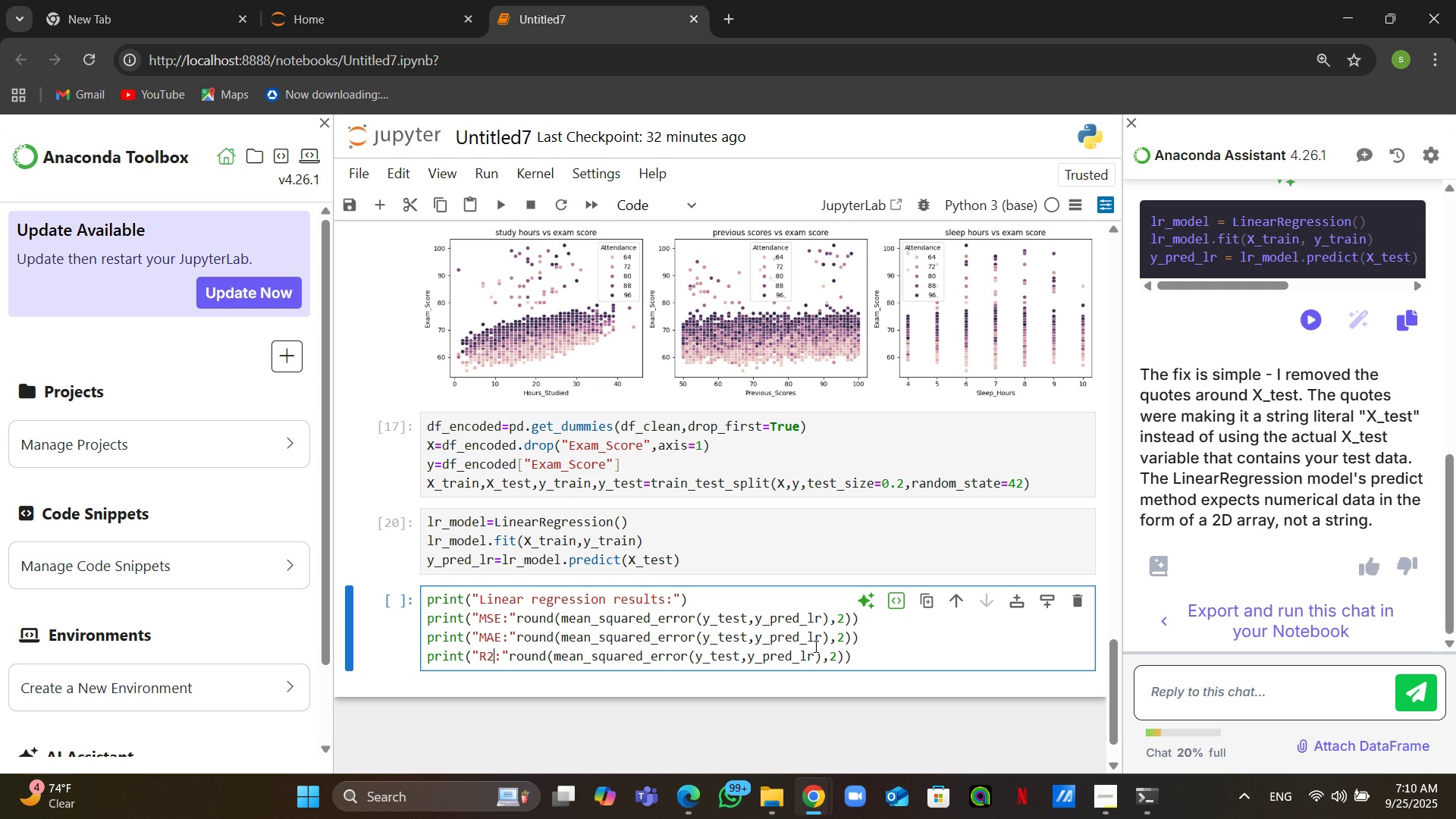 
double_click([589, 658])
 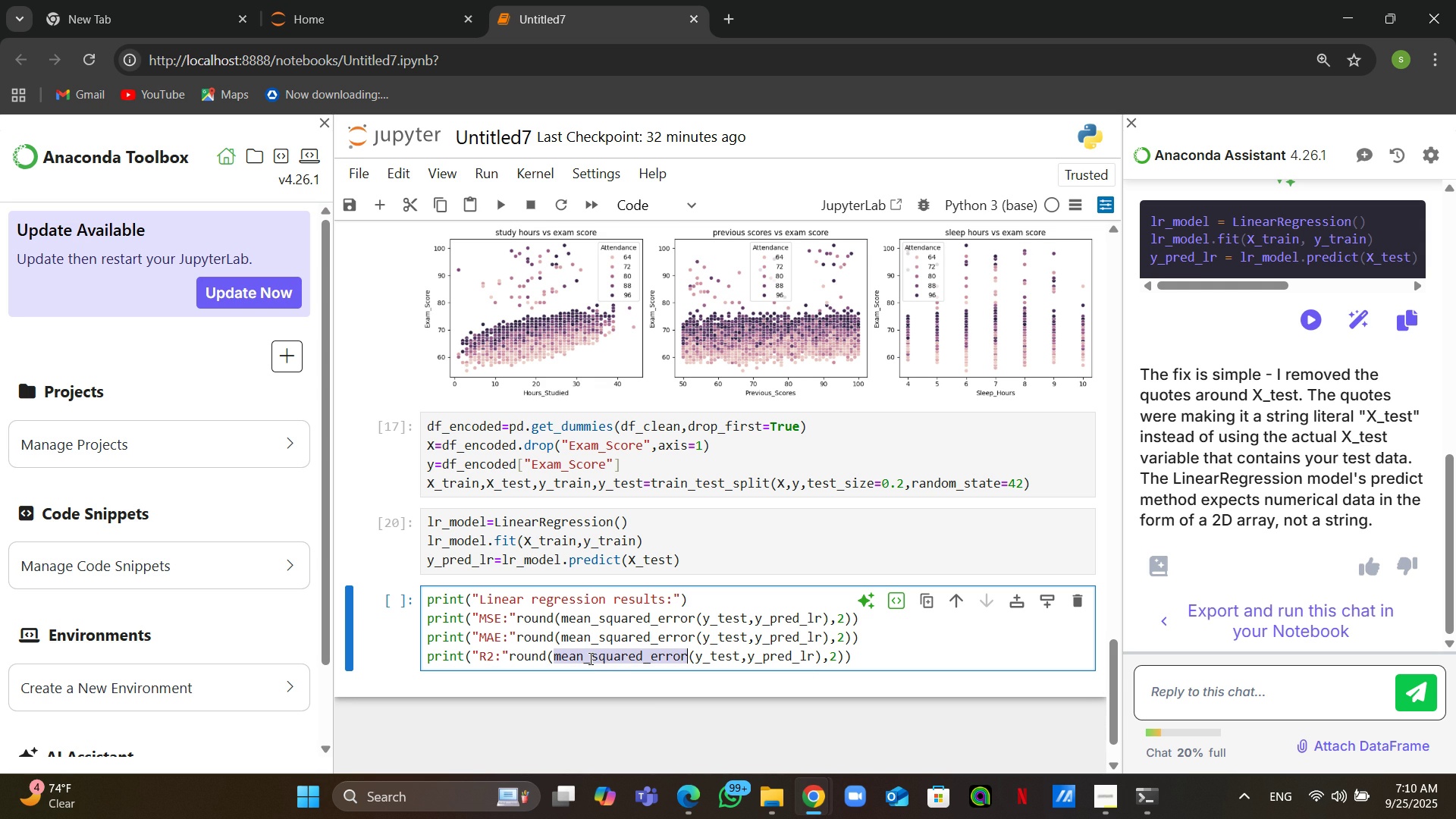 
wait(6.8)
 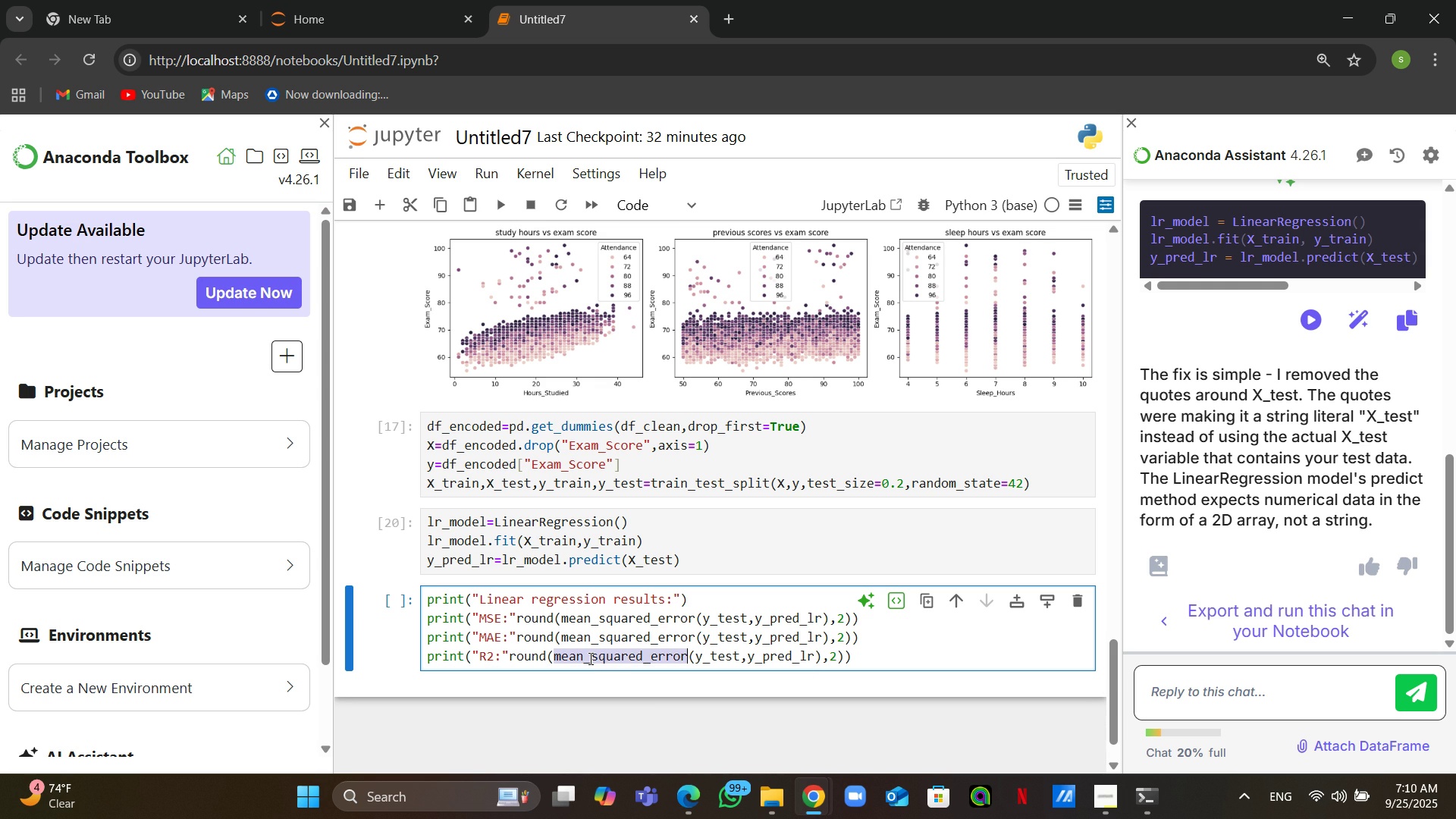 
type(r2_score)
 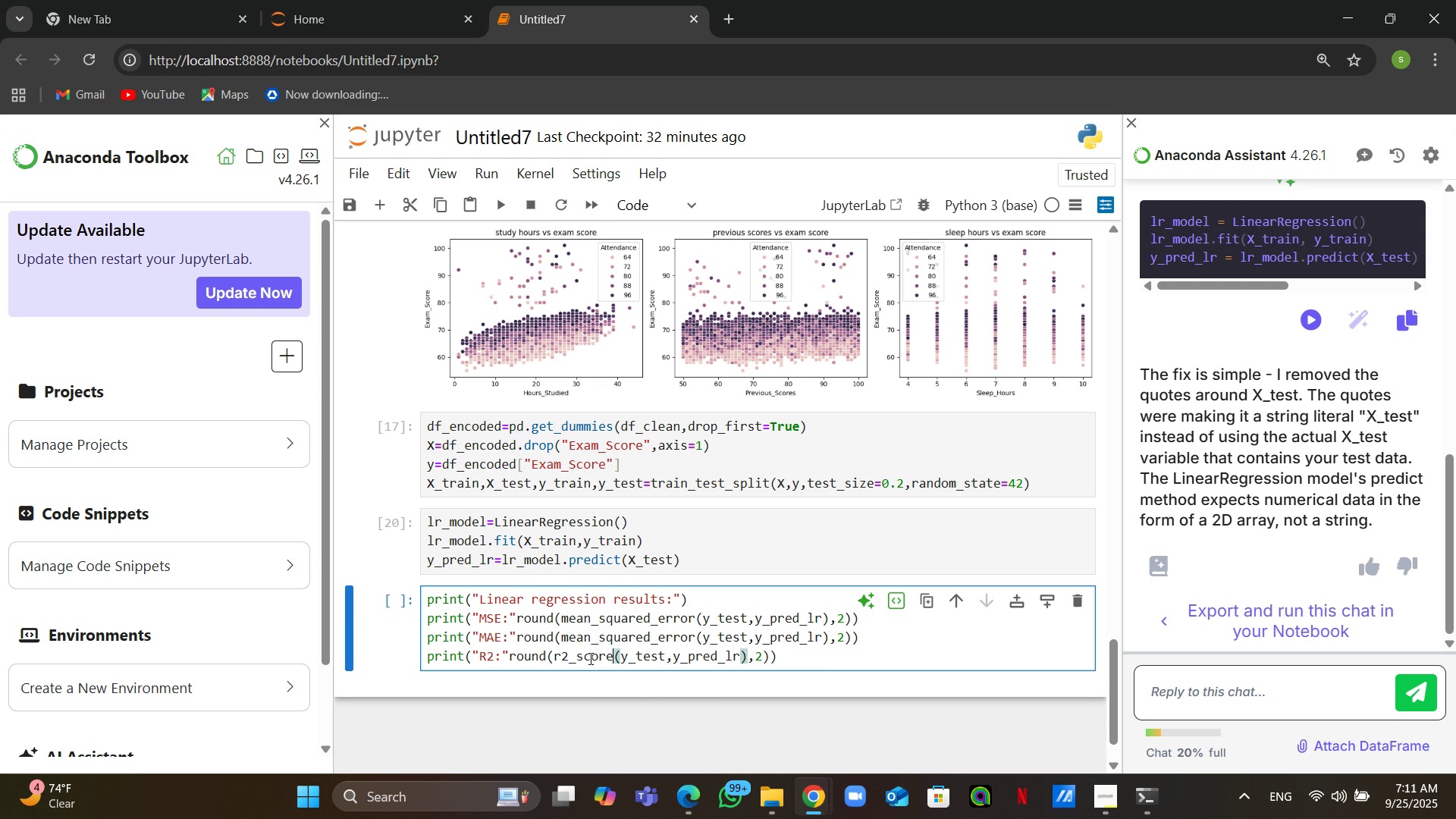 
double_click([607, 635])
 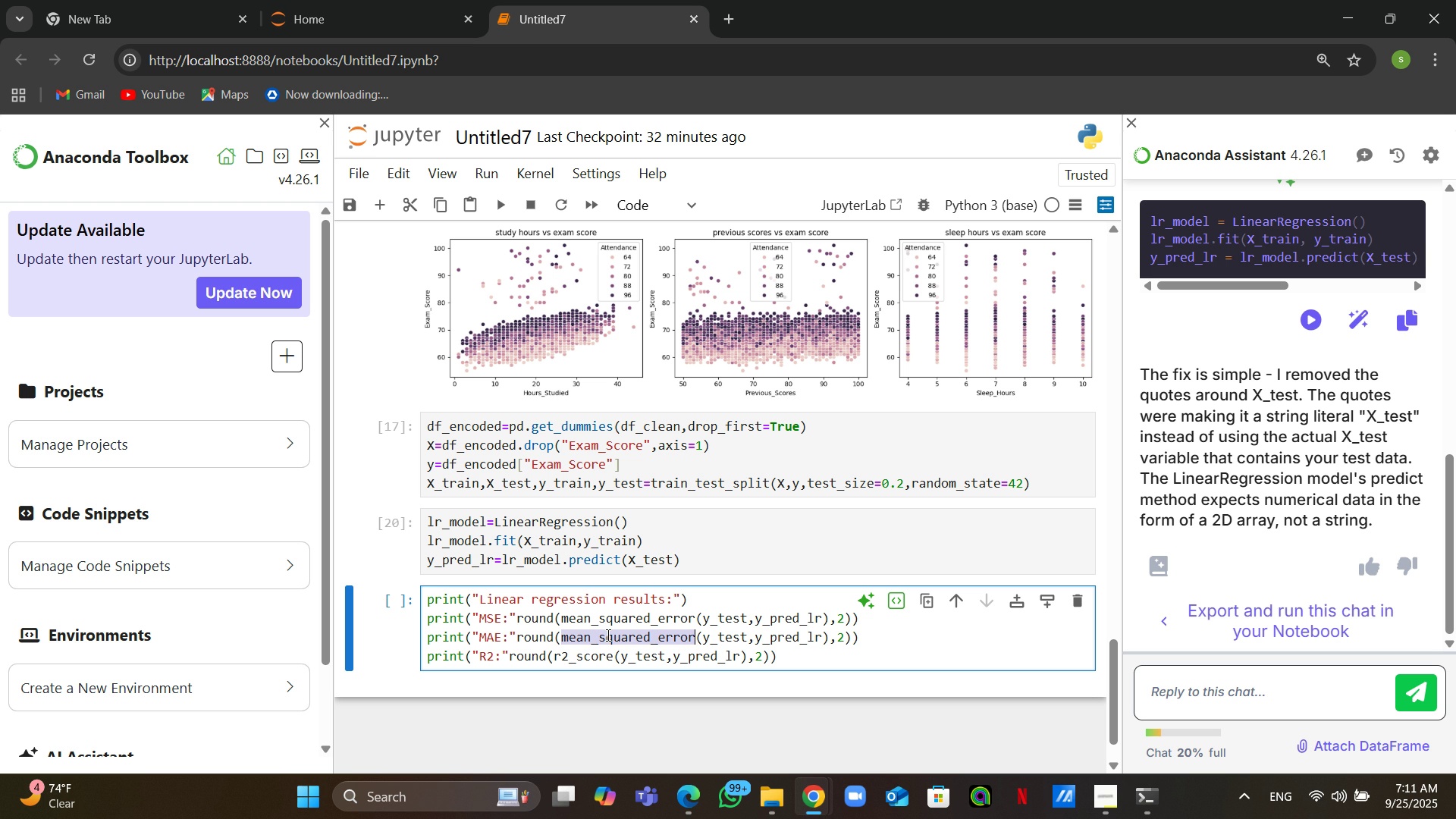 
left_click([567, 639])
 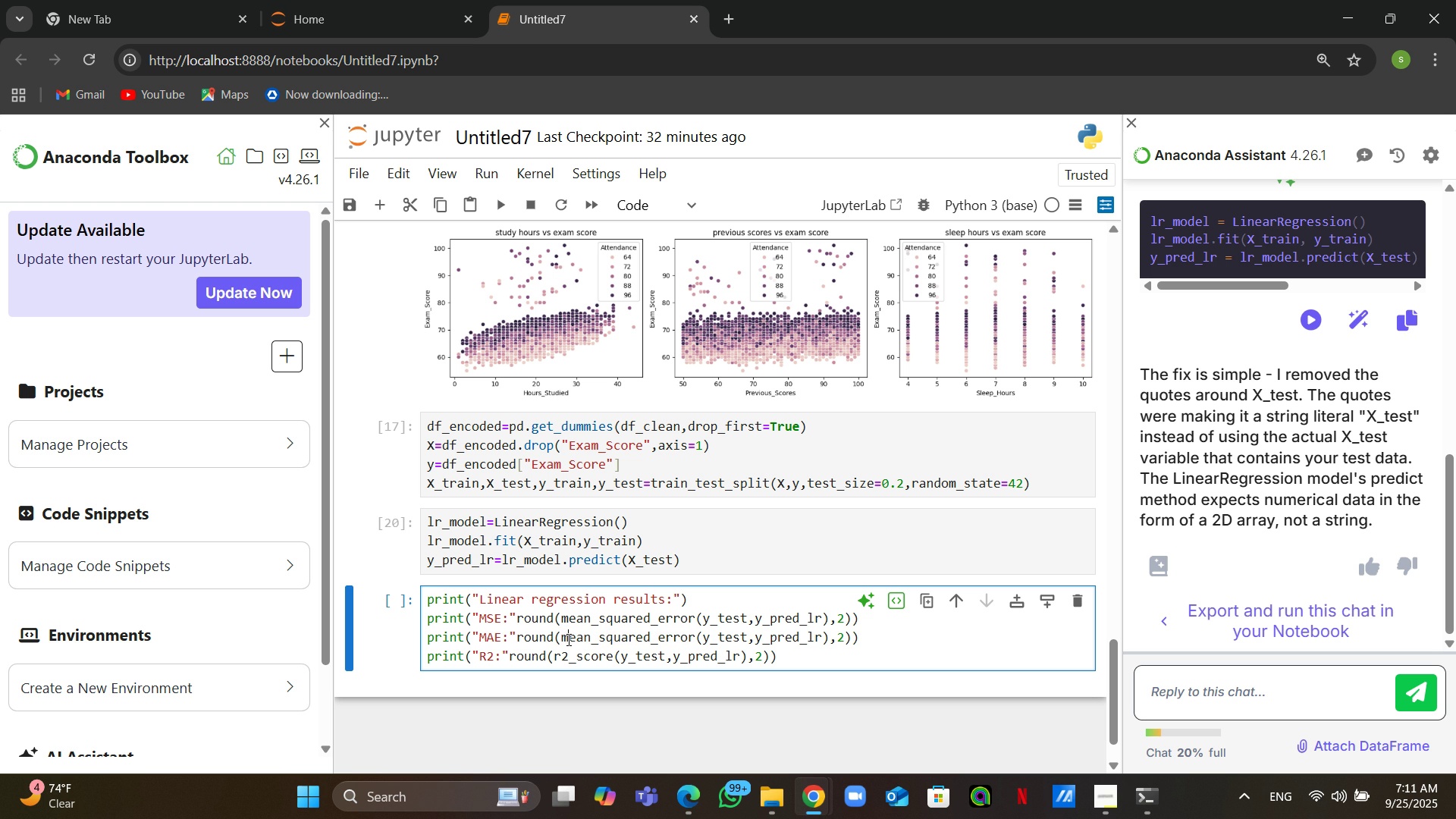 
double_click([609, 636])
 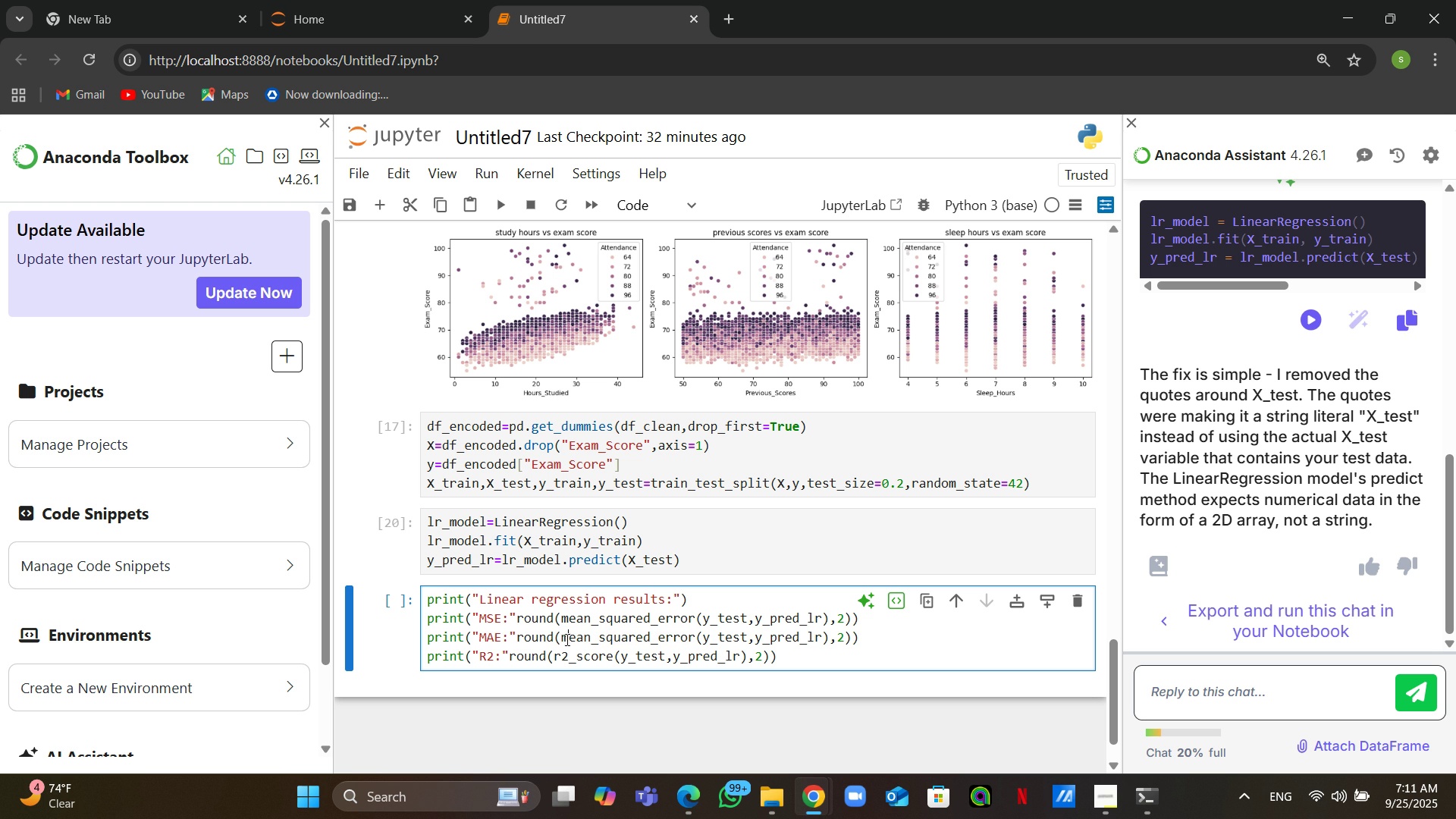 
left_click([609, 636])
 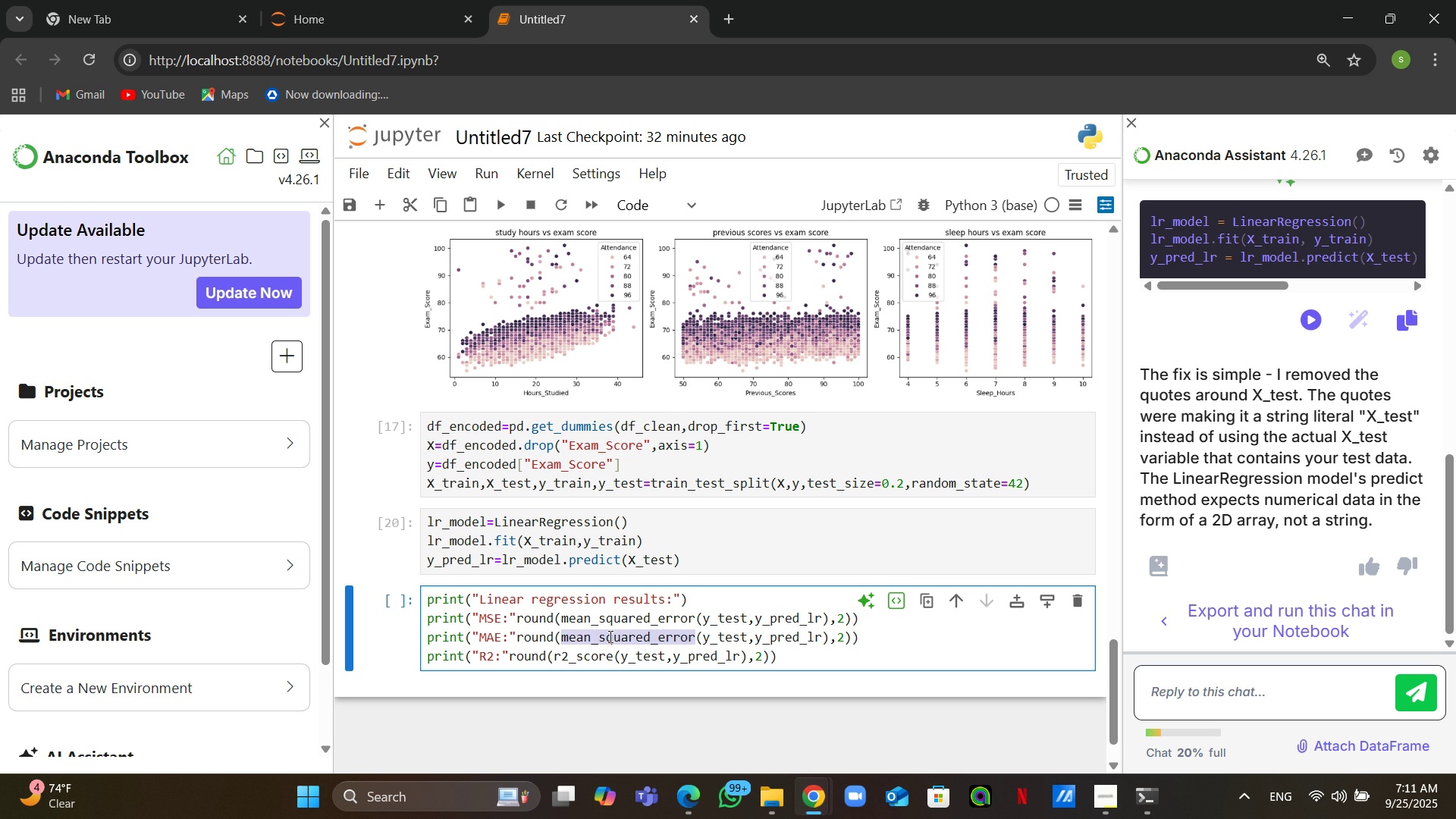 
left_click([599, 638])
 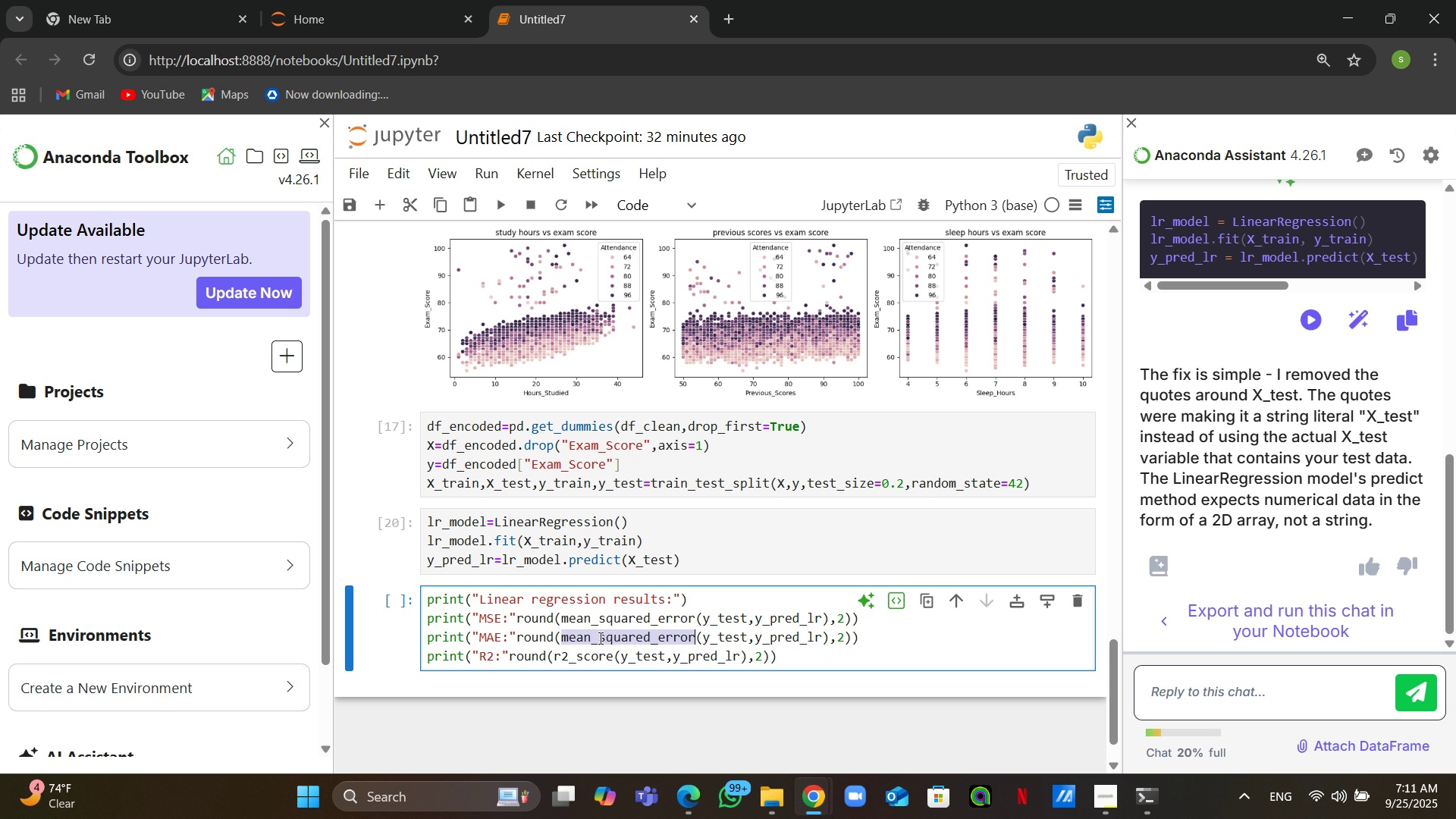 
left_click_drag(start_coordinate=[603, 657], to_coordinate=[645, 636])
 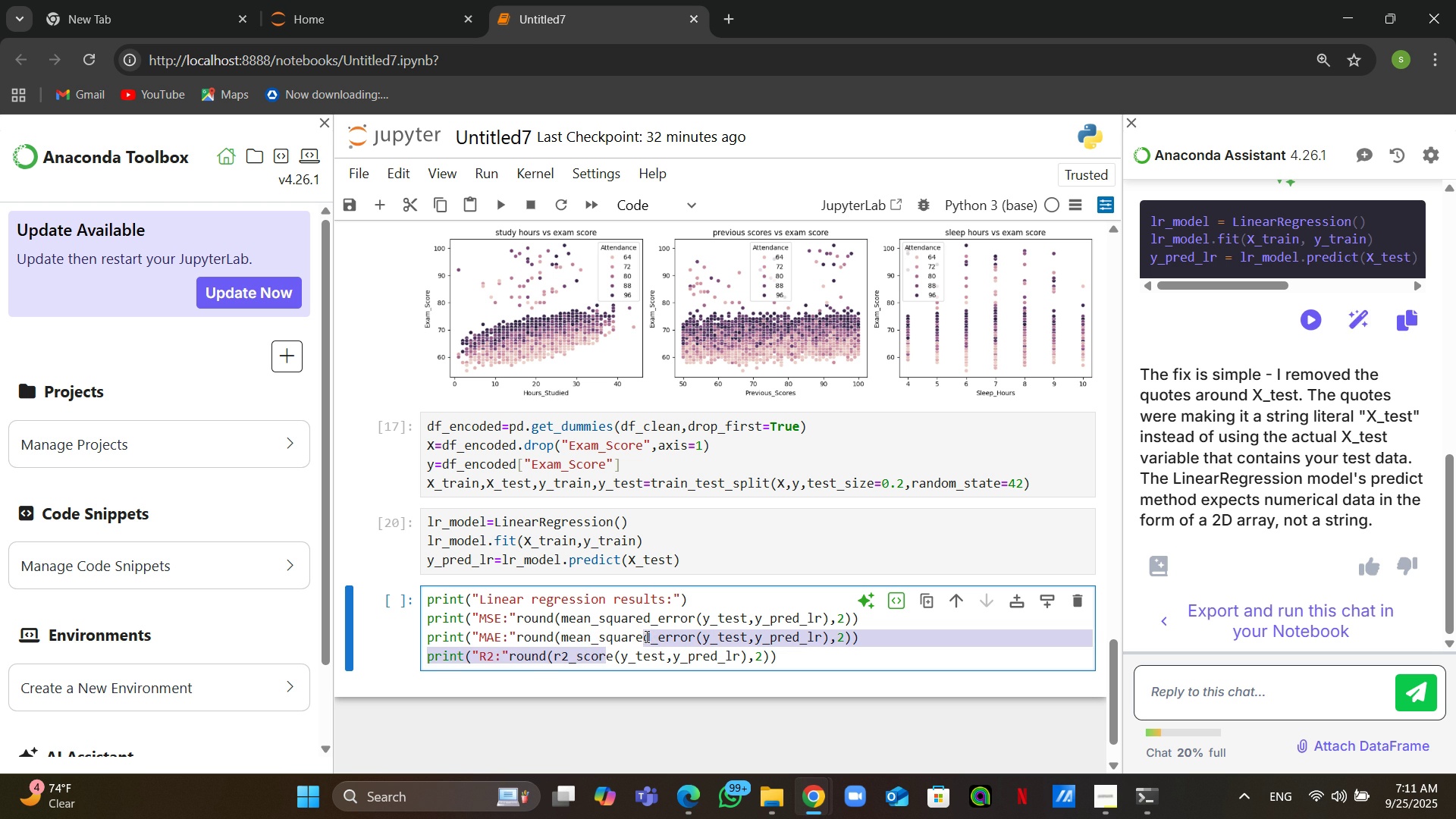 
left_click([645, 636])
 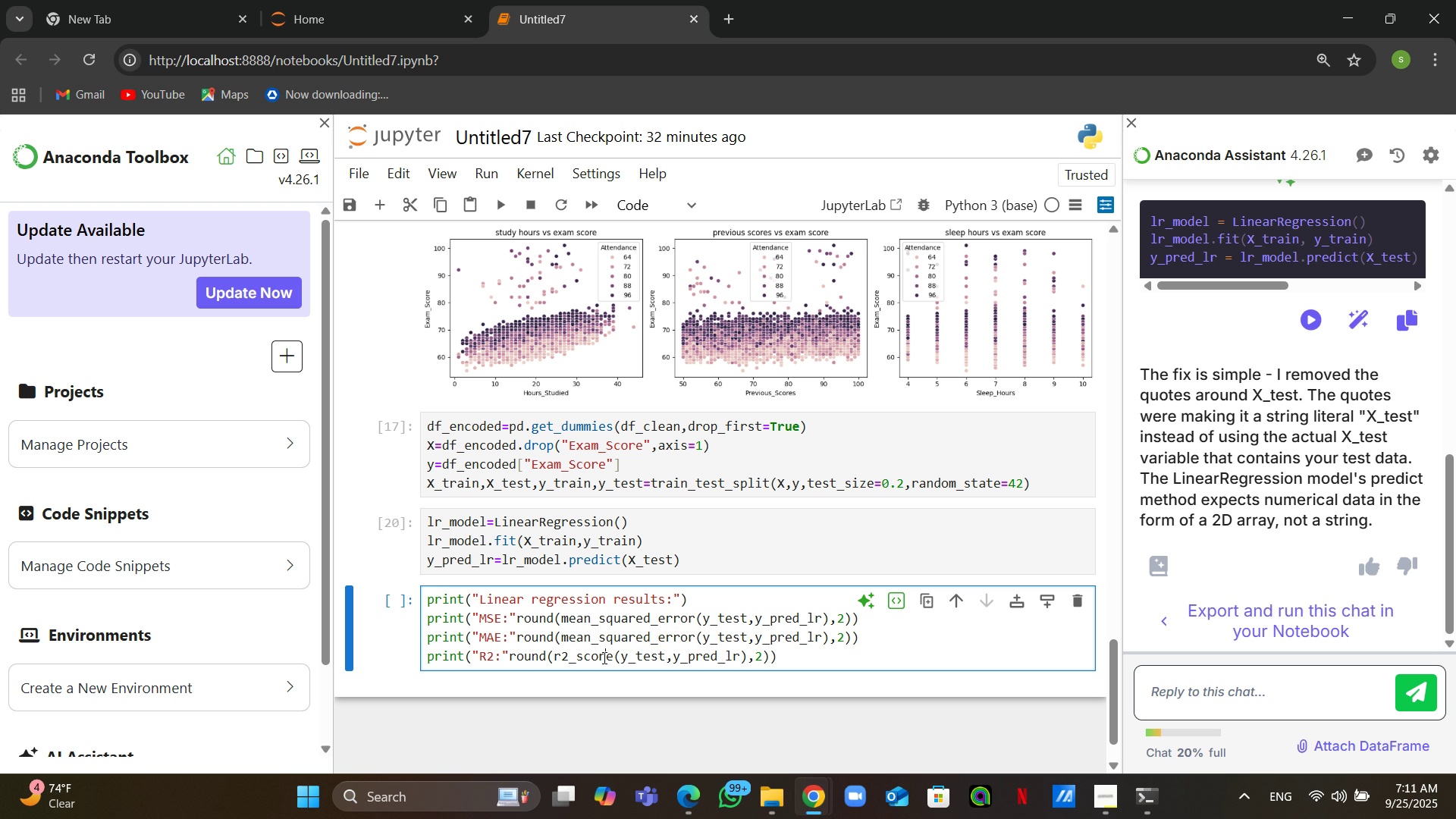 
left_click([650, 636])
 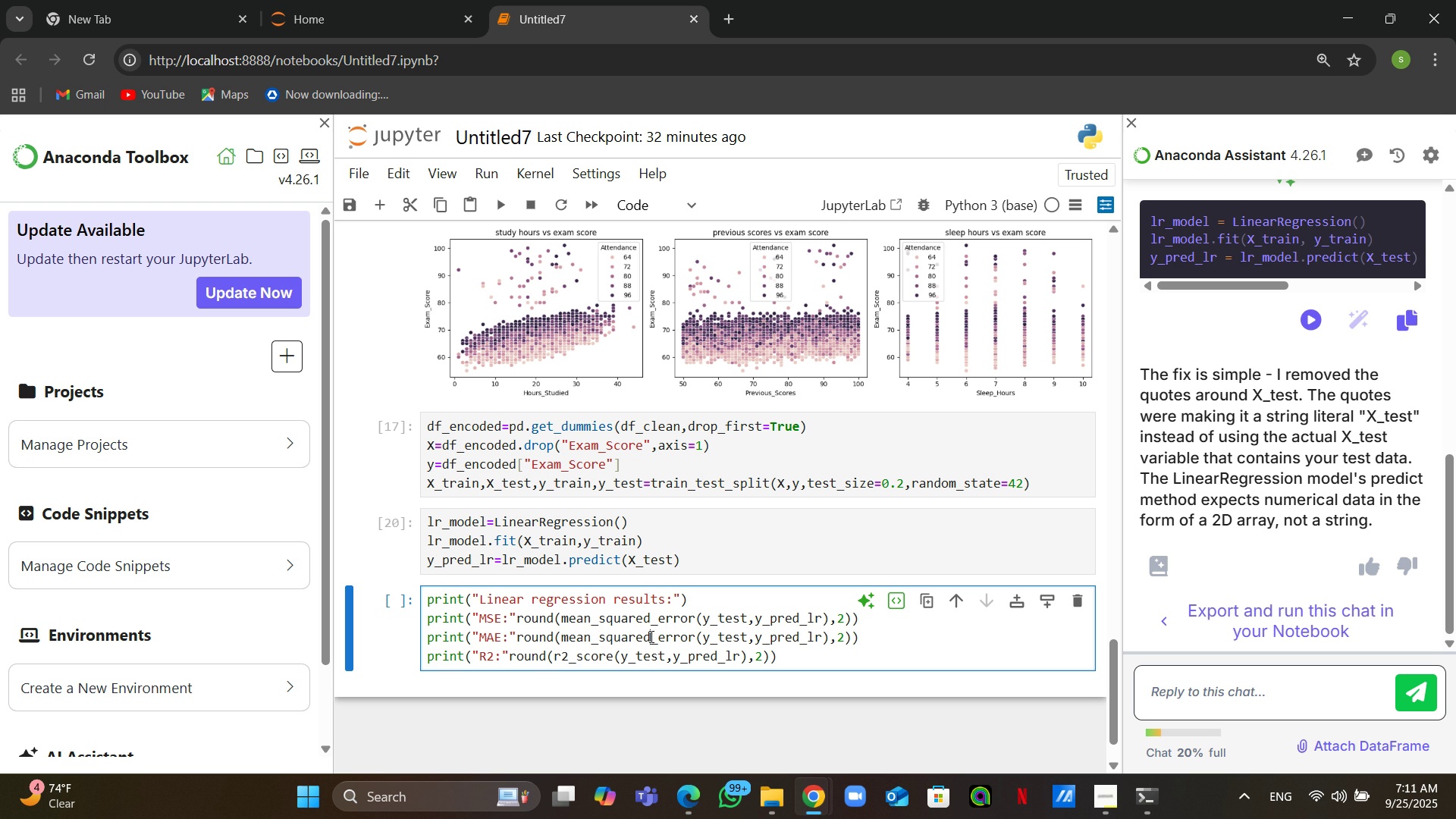 
key(Backspace)
key(Backspace)
key(Backspace)
key(Backspace)
key(Backspace)
key(Backspace)
type(absolute)
 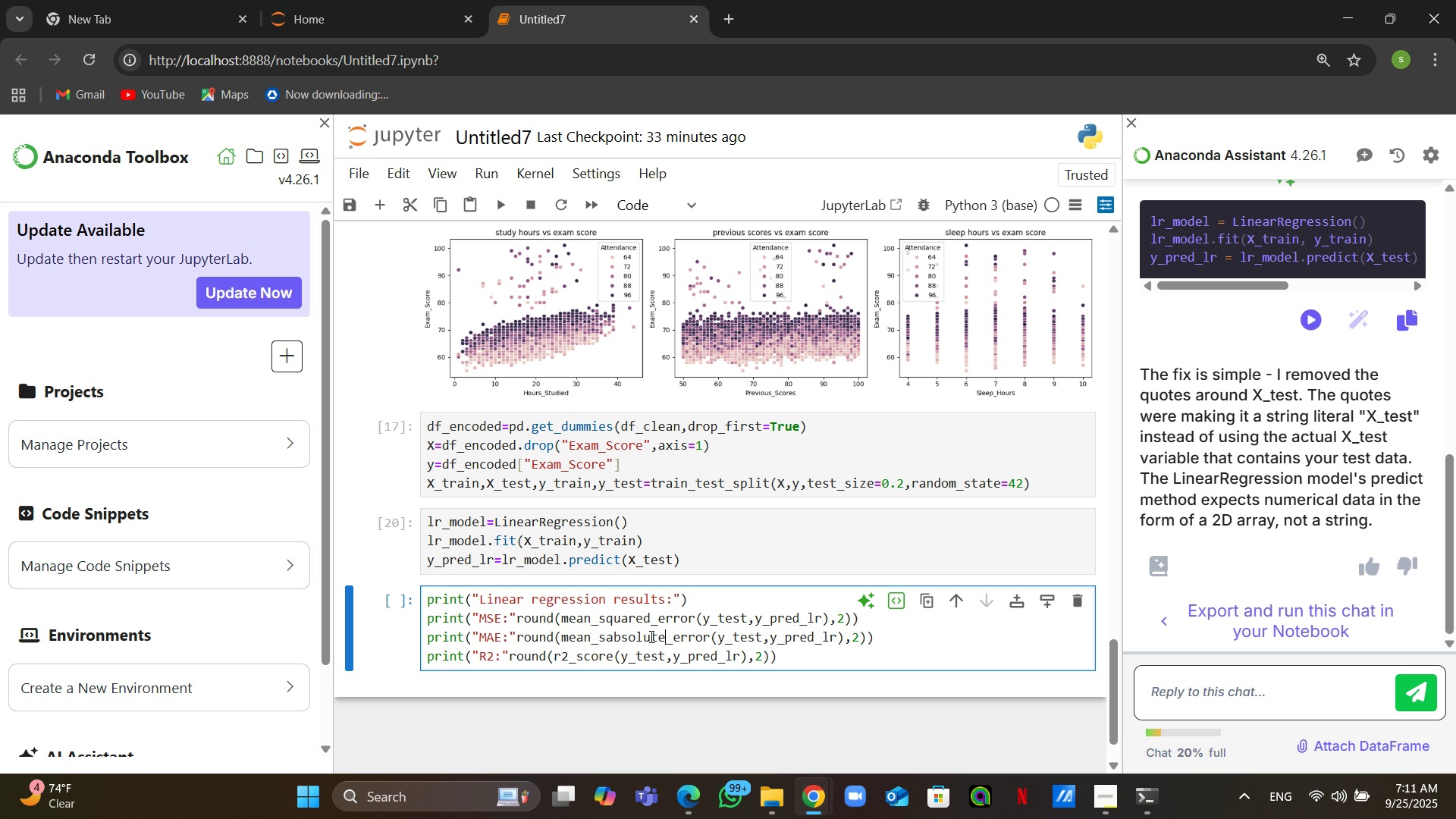 
key(Control+Enter)
 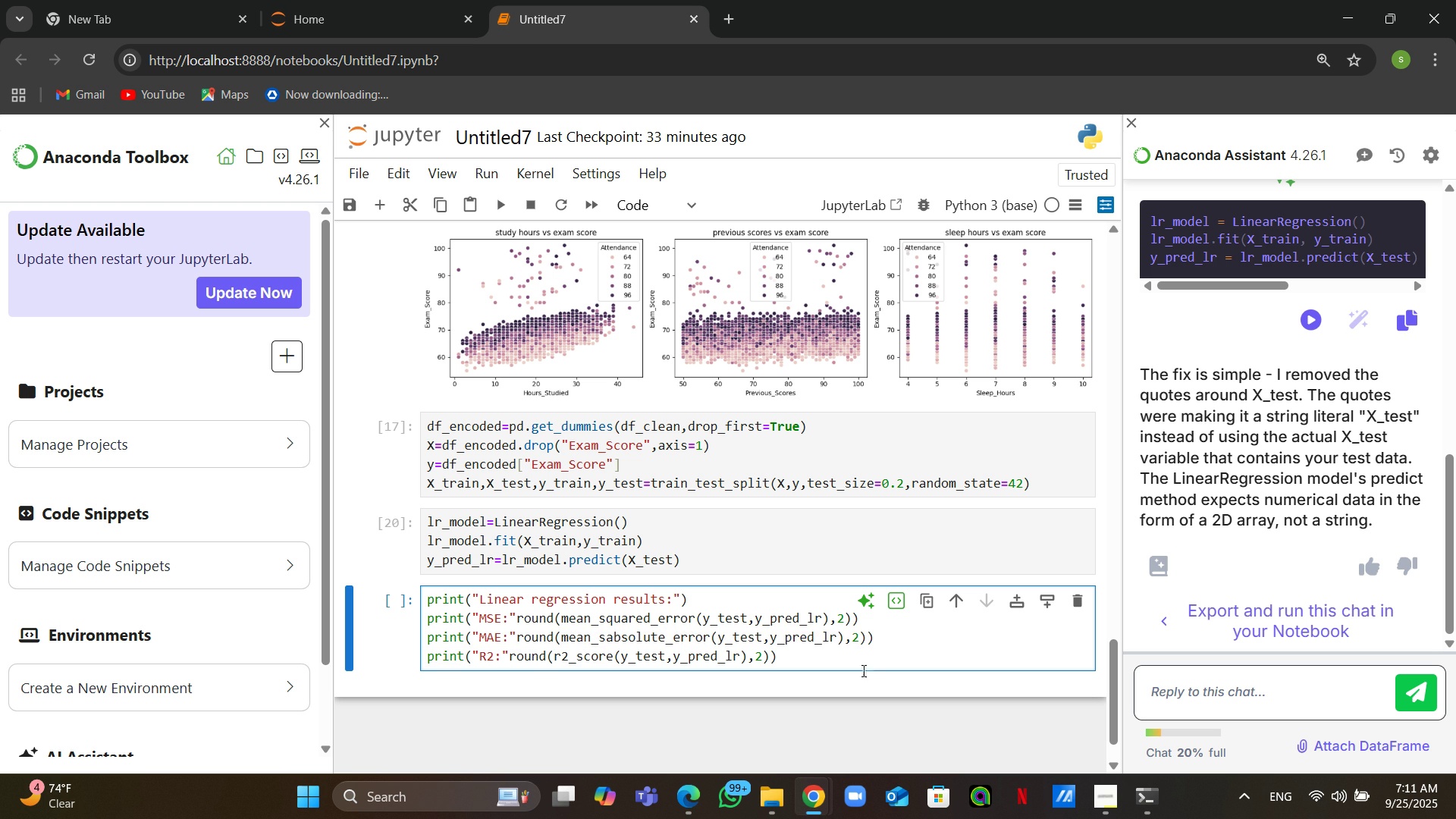 
wait(20.12)
 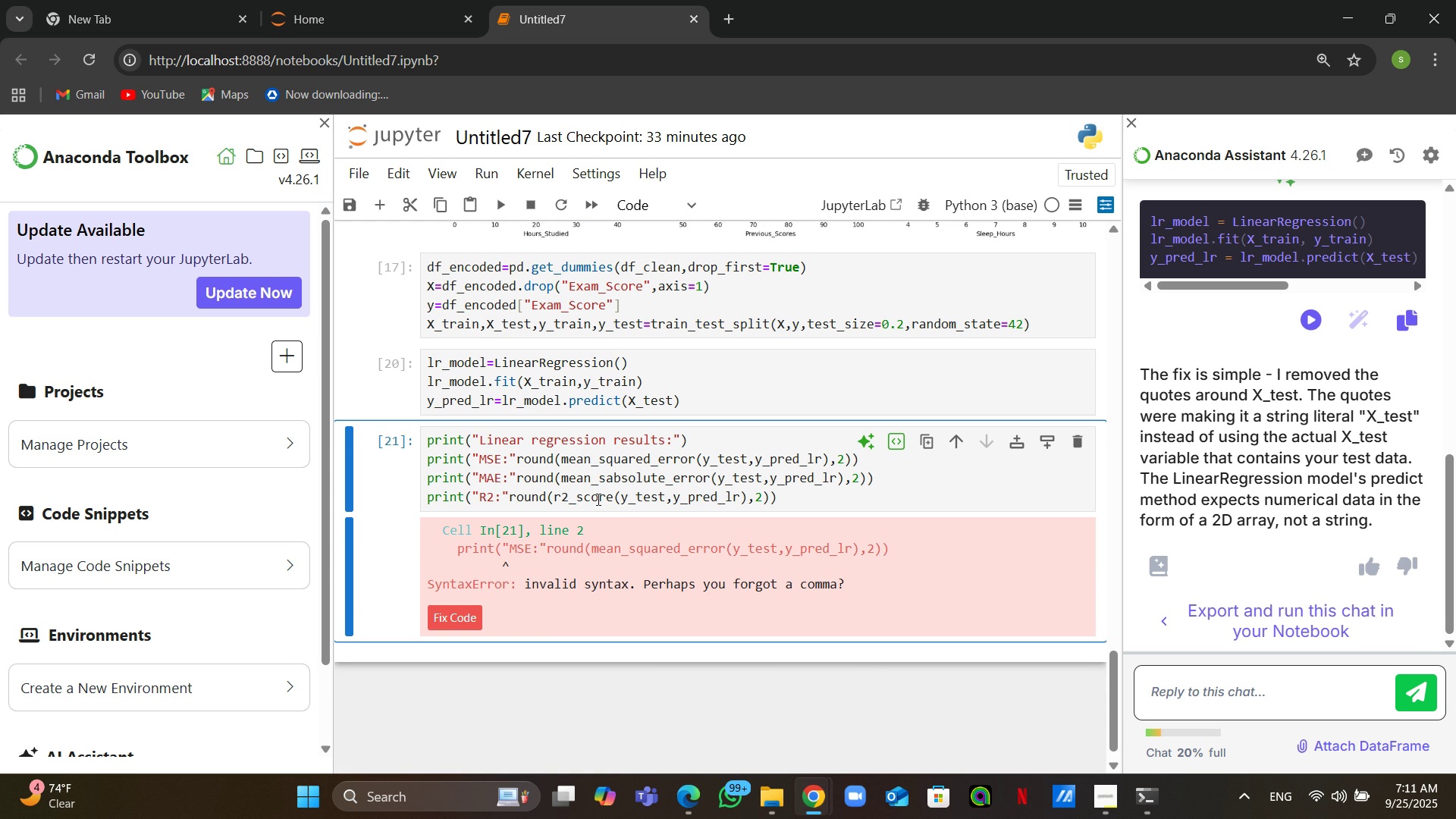 
left_click([514, 460])
 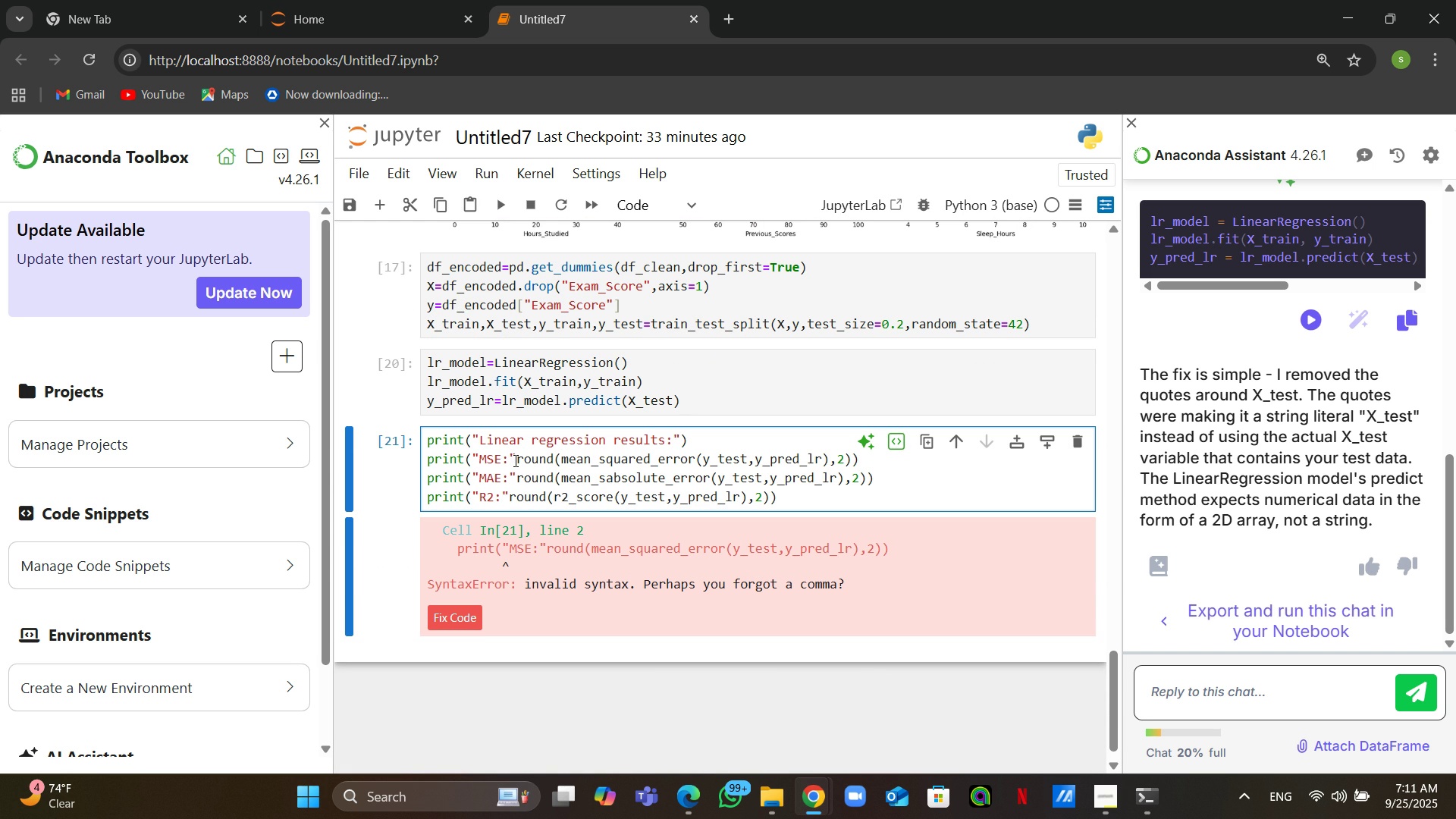 
key(Comma)
 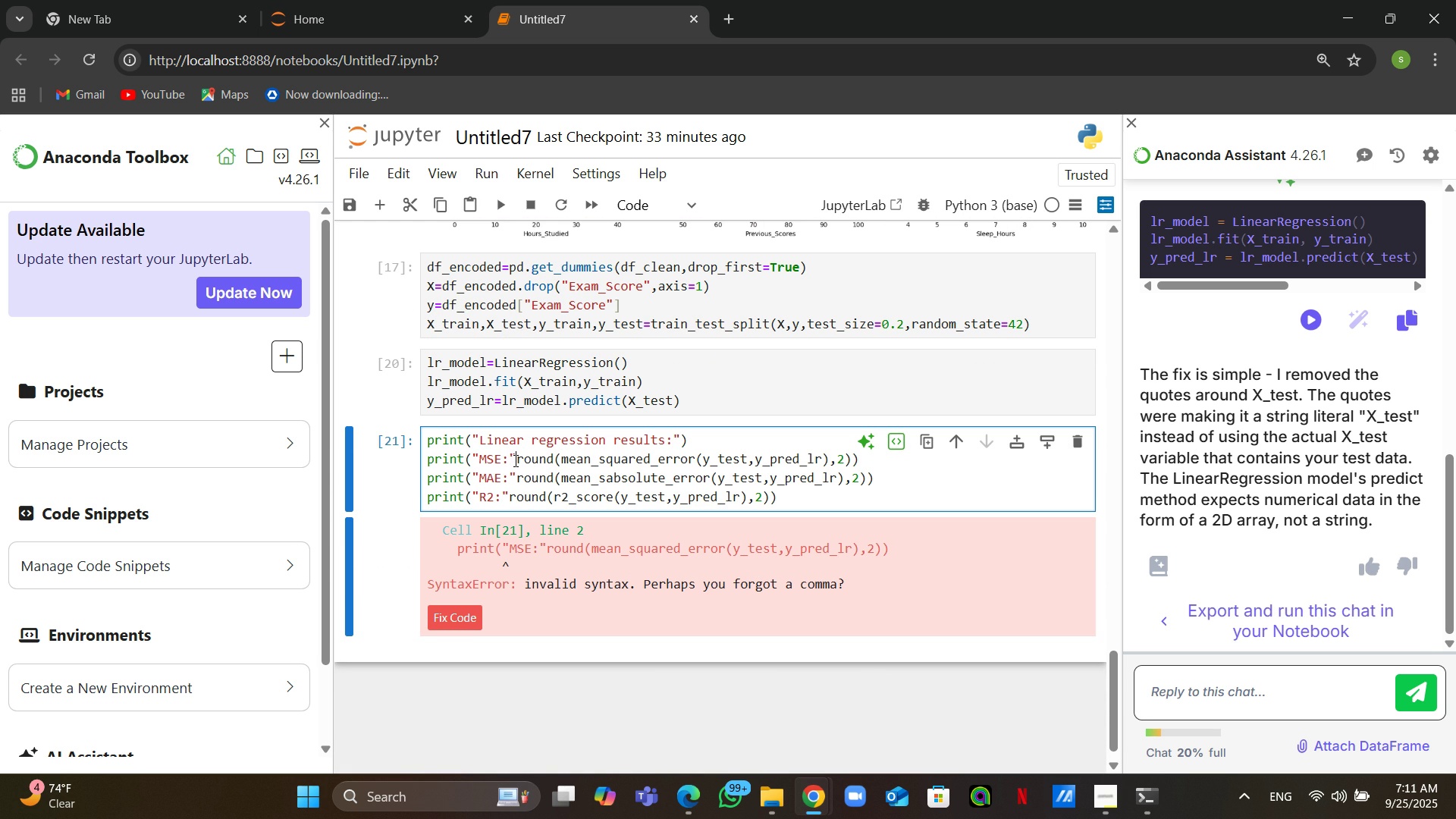 
key(ArrowDown)
 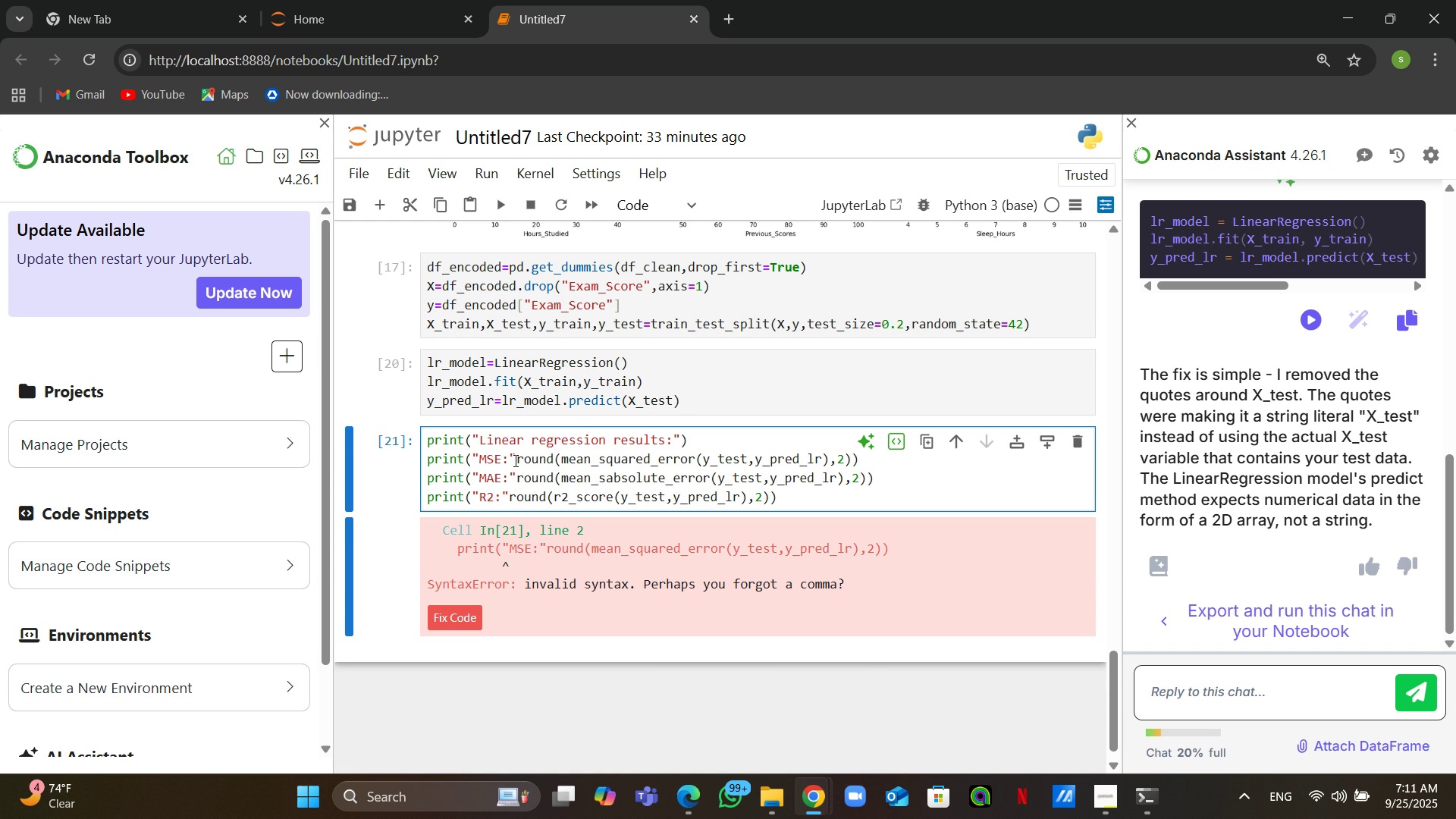 
key(ArrowLeft)
 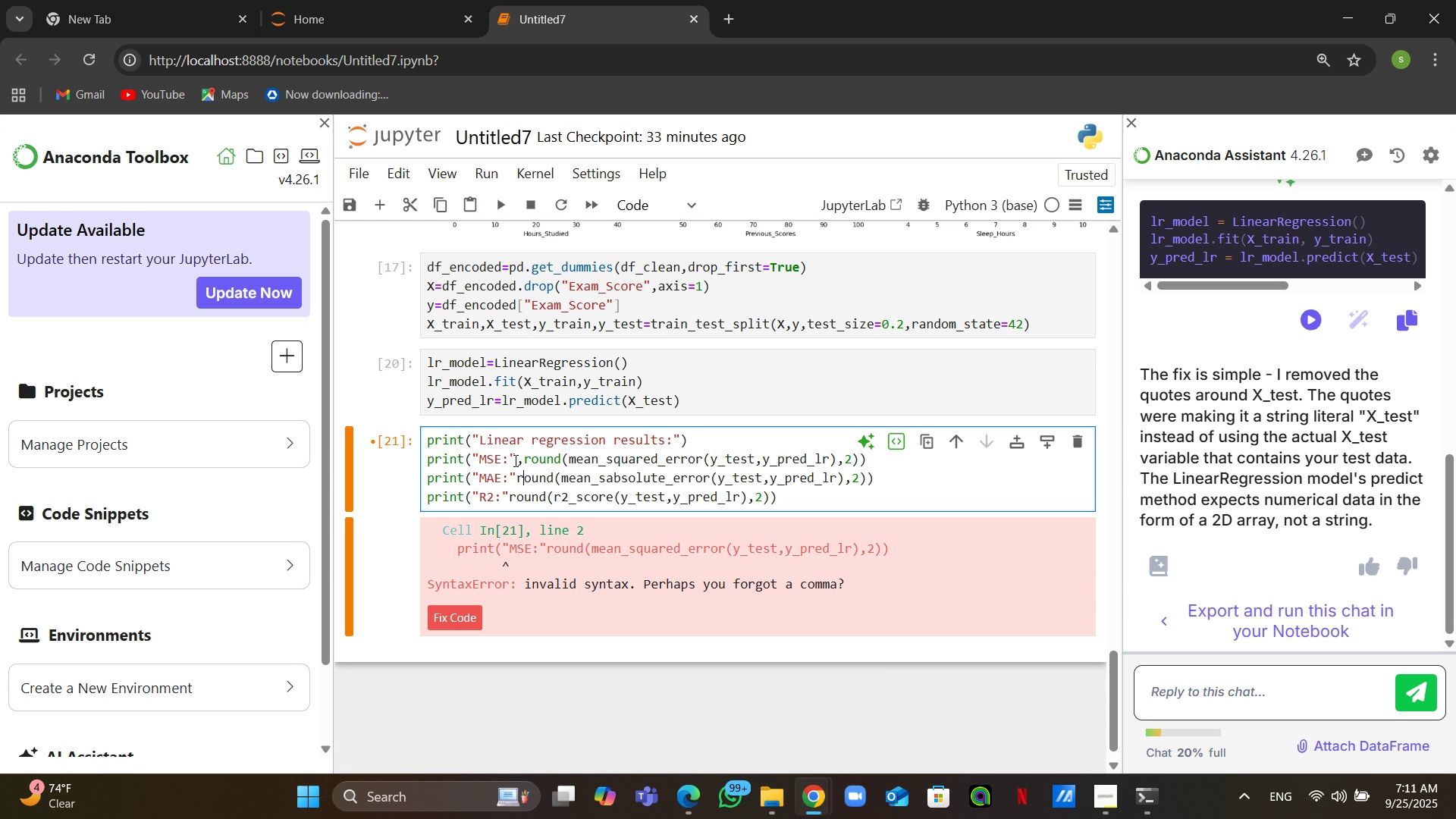 
key(Comma)
 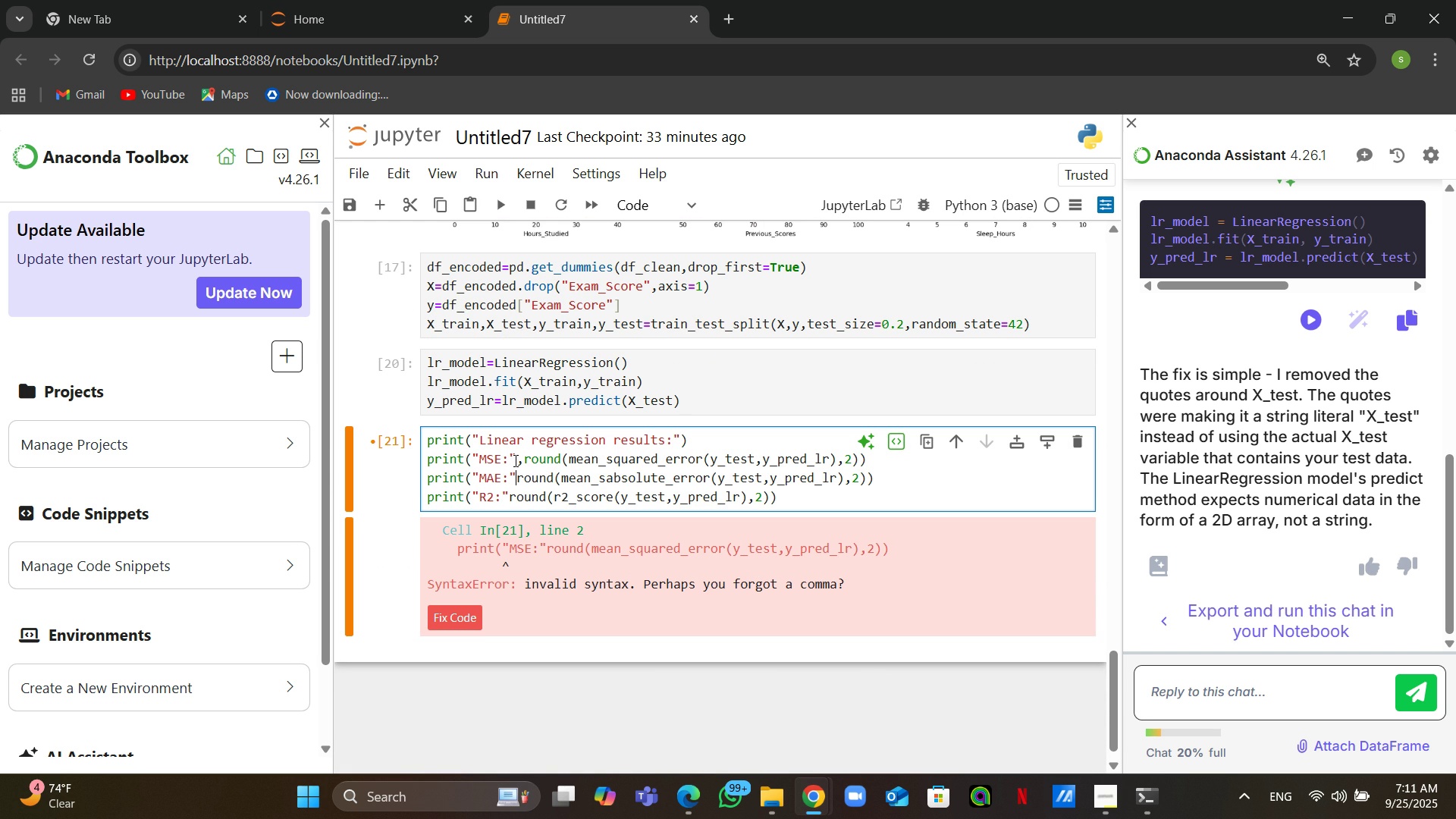 
key(ArrowDown)
 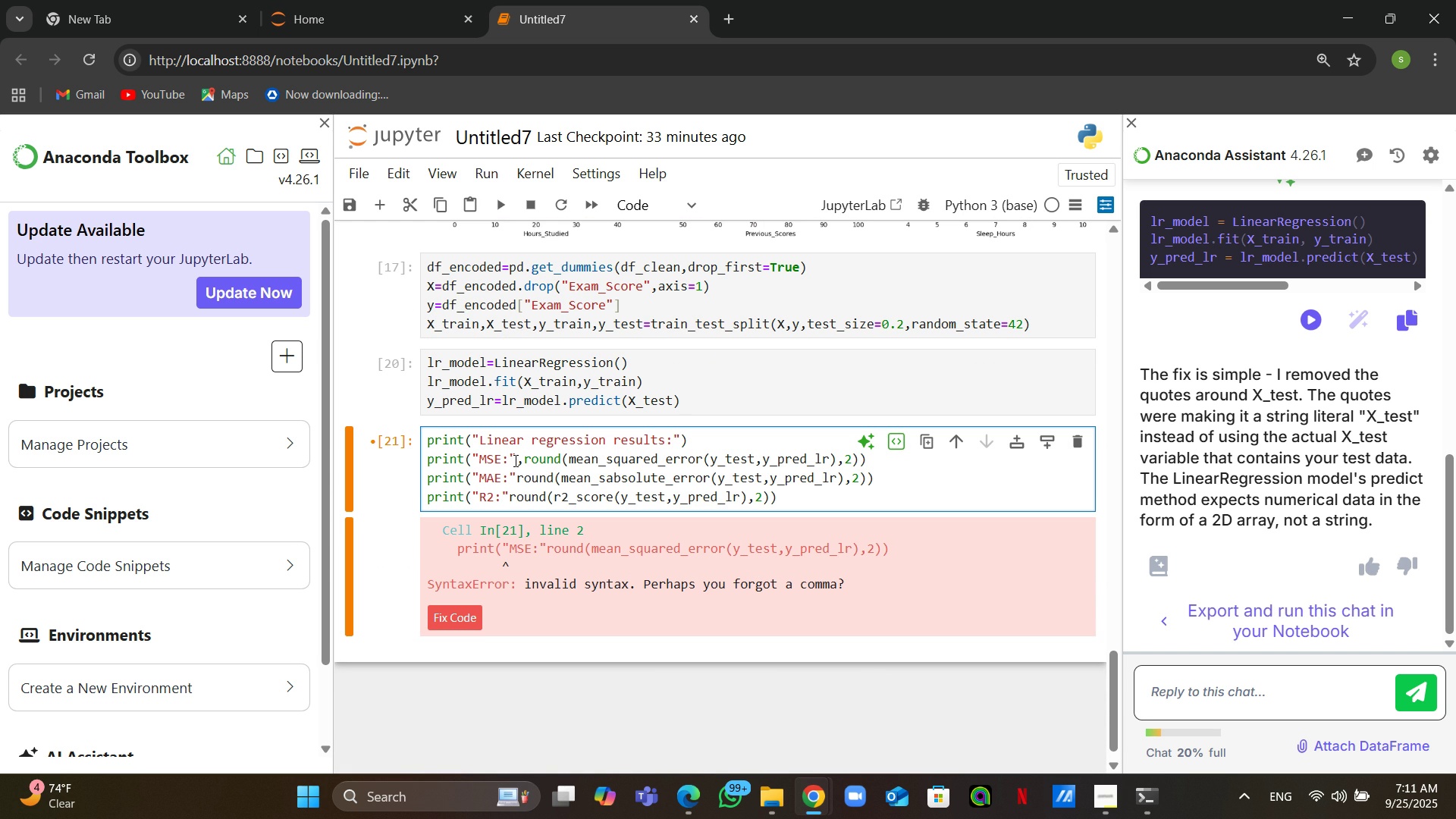 
key(ArrowLeft)
 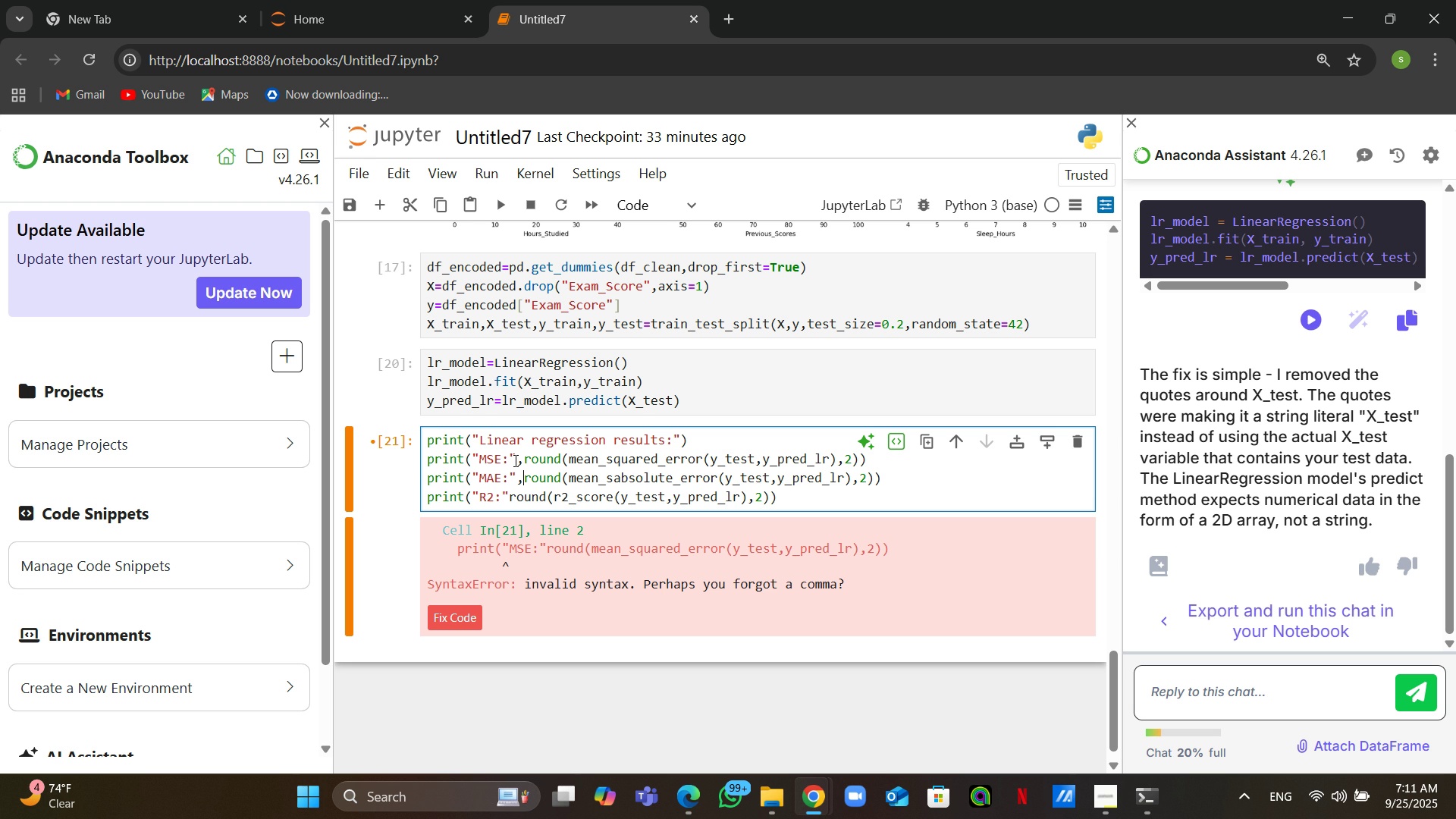 
key(ArrowLeft)
 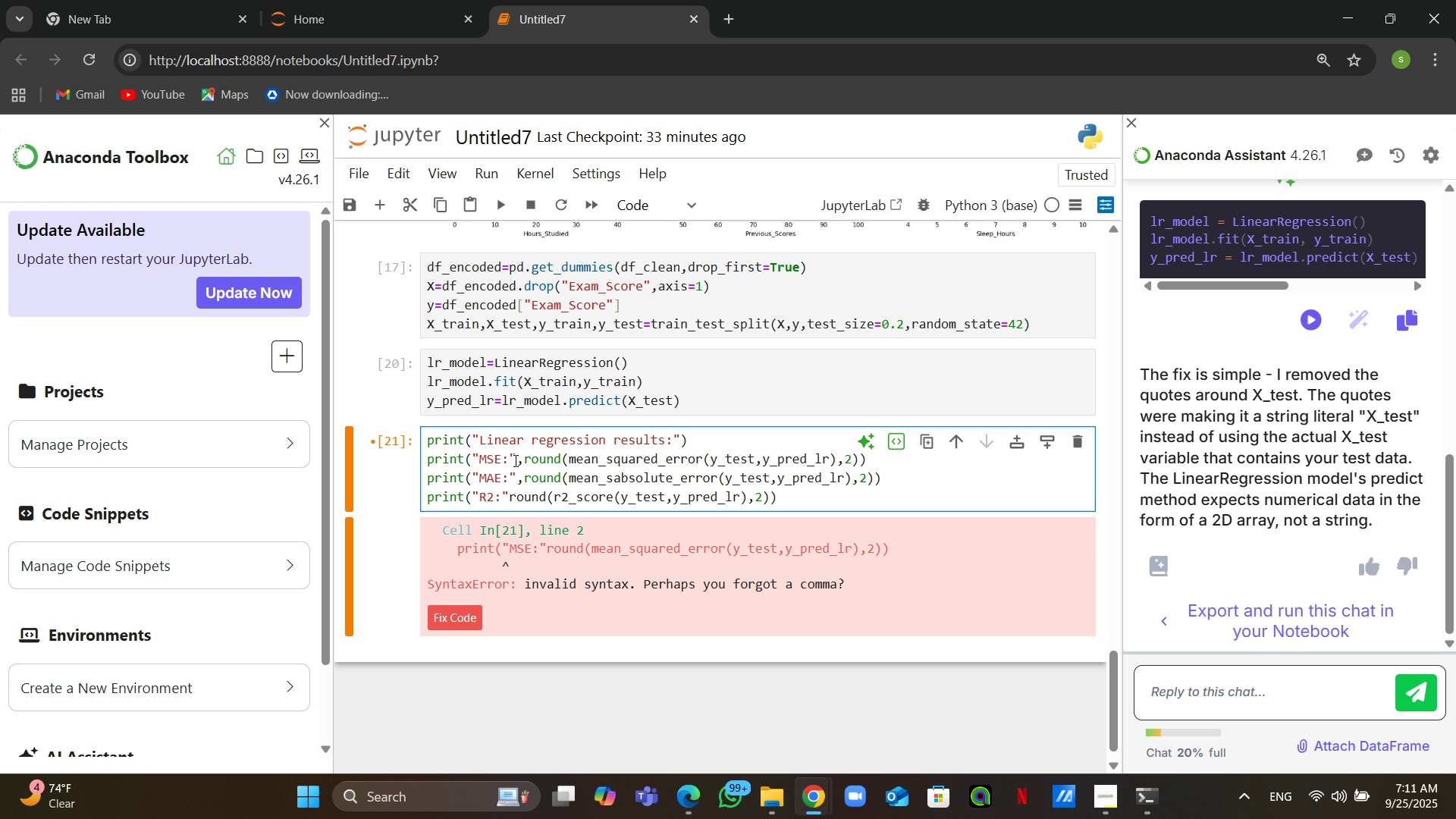 
key(Comma)
 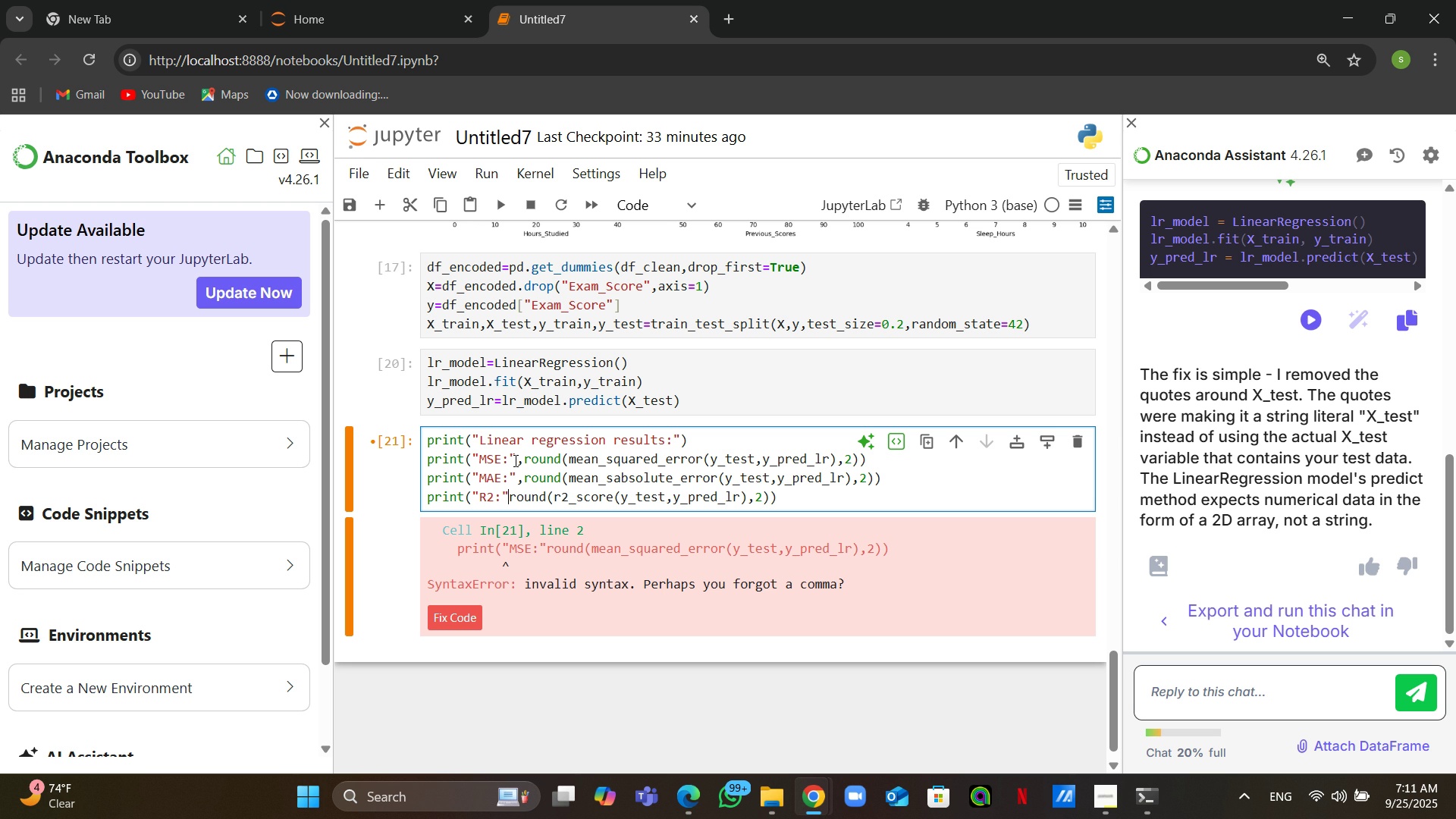 
key(Control+Enter)
 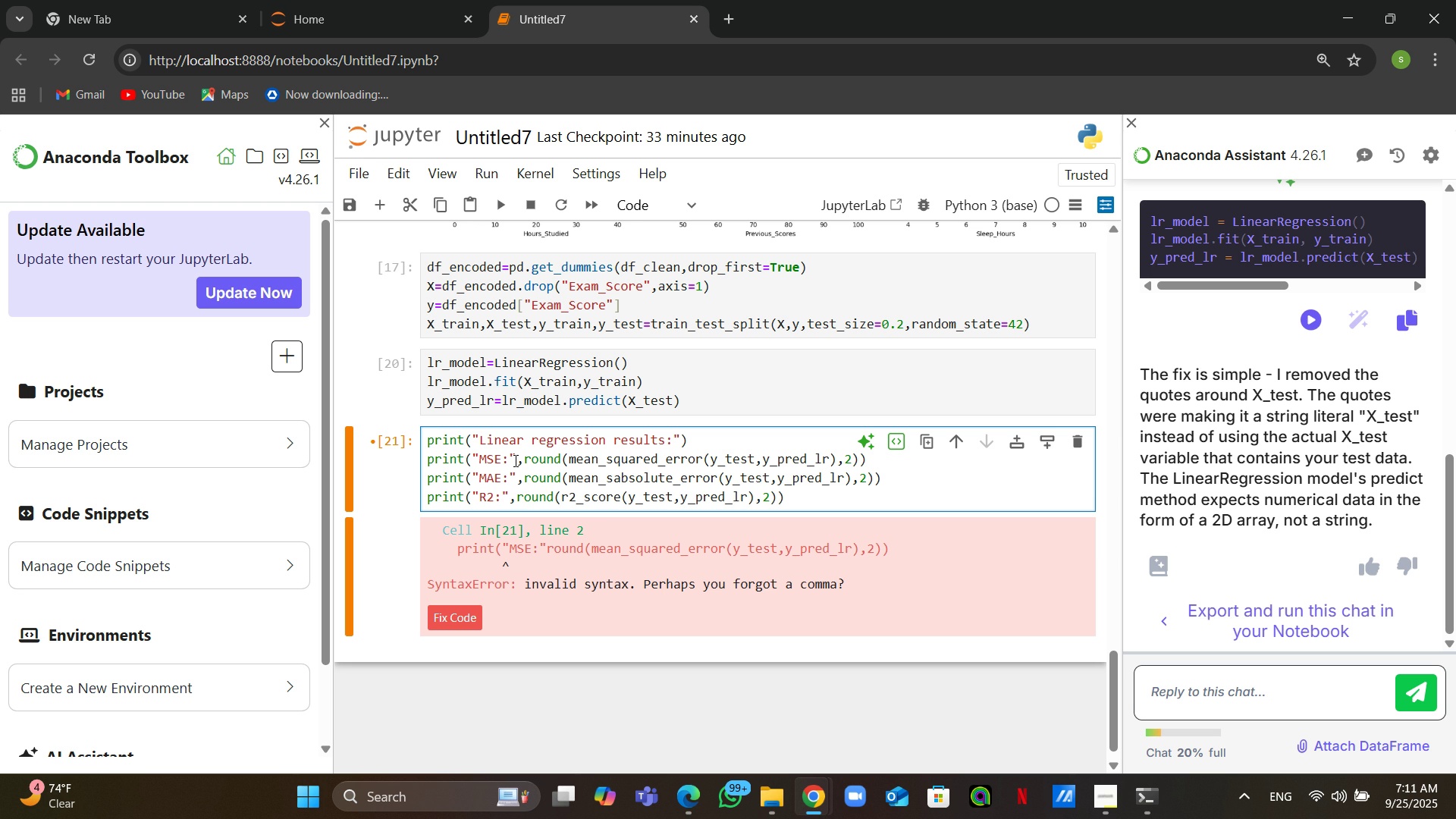 
wait(6.2)
 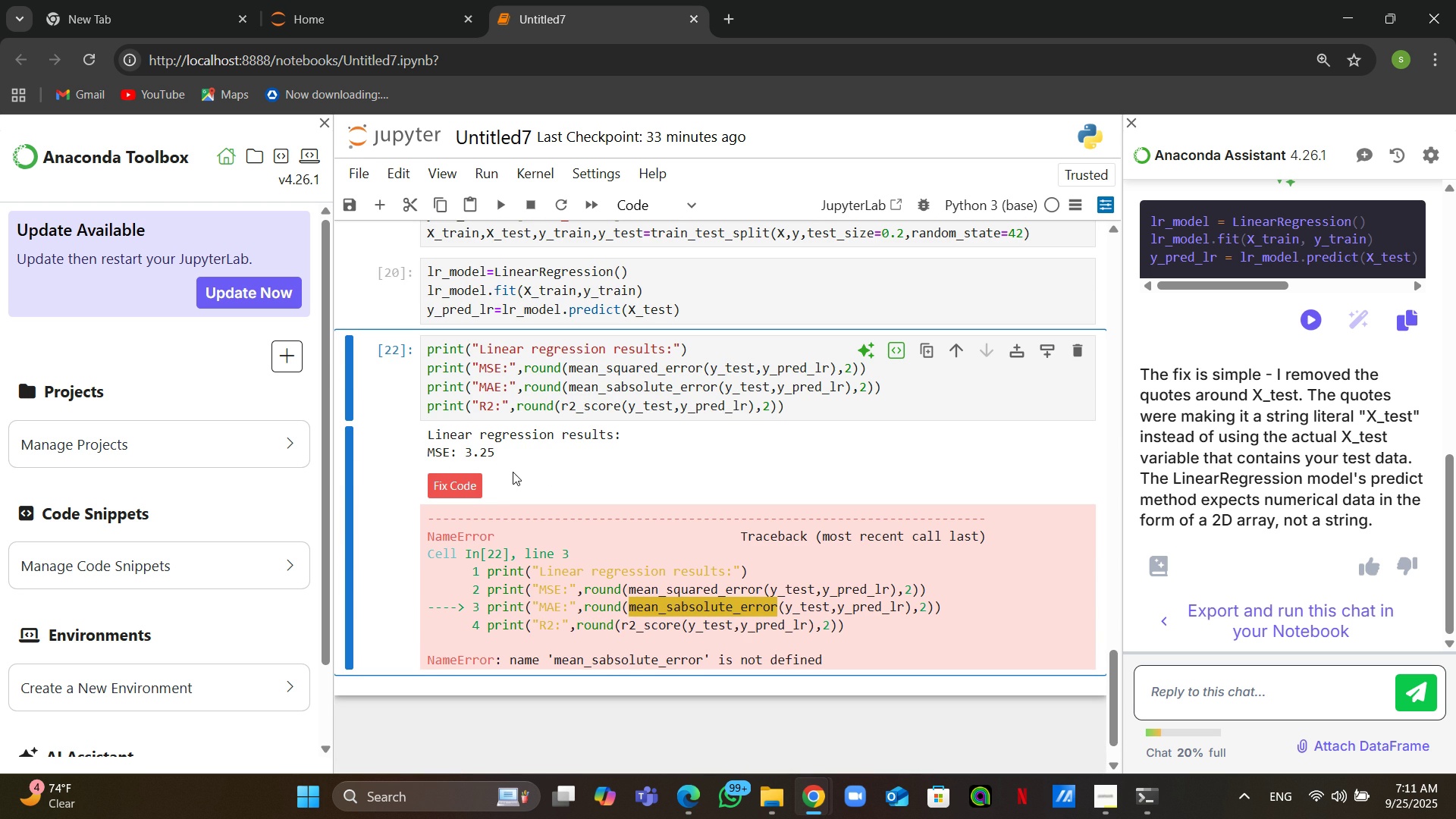 
left_click([613, 386])
 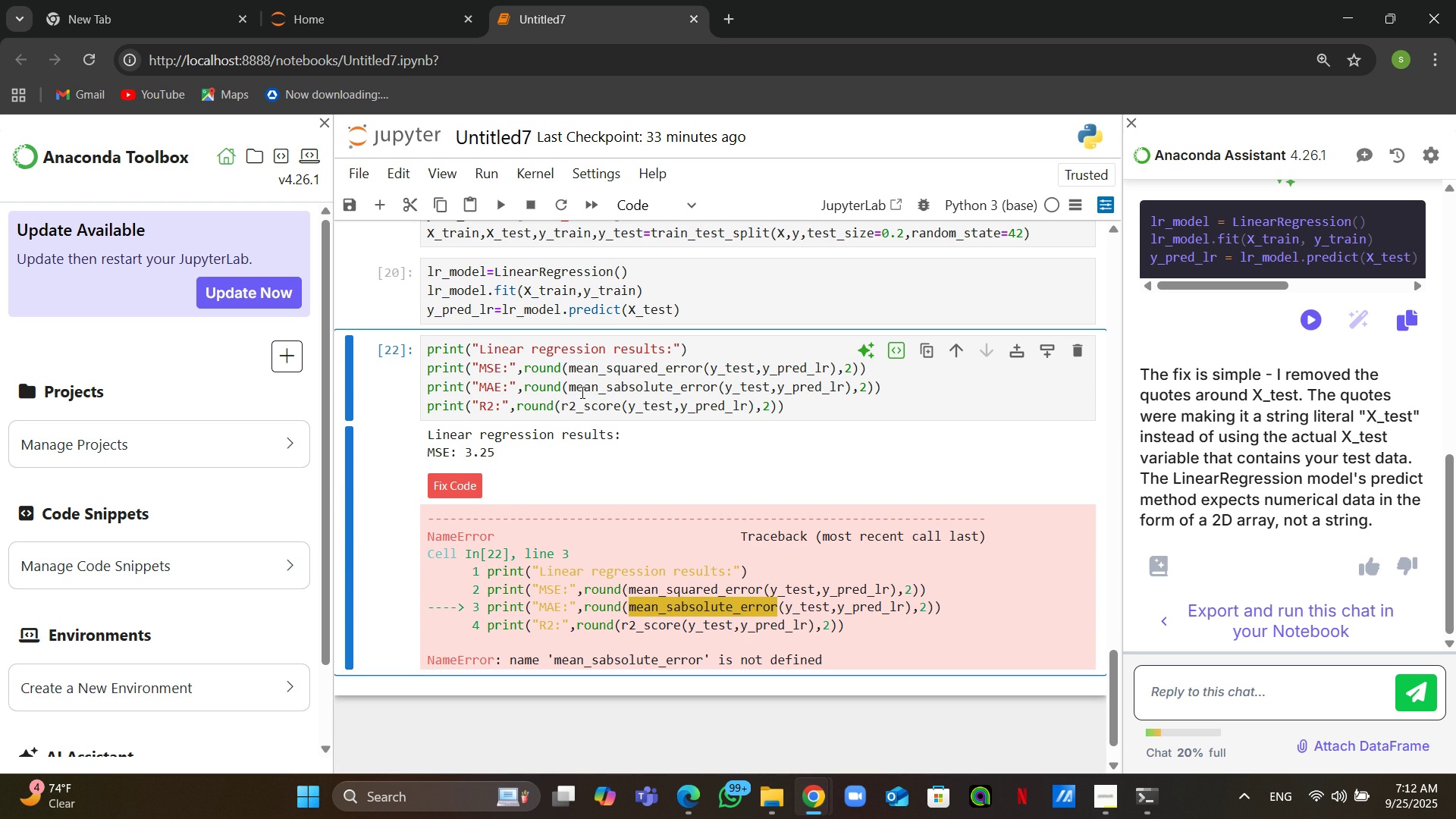 
key(Backspace)
 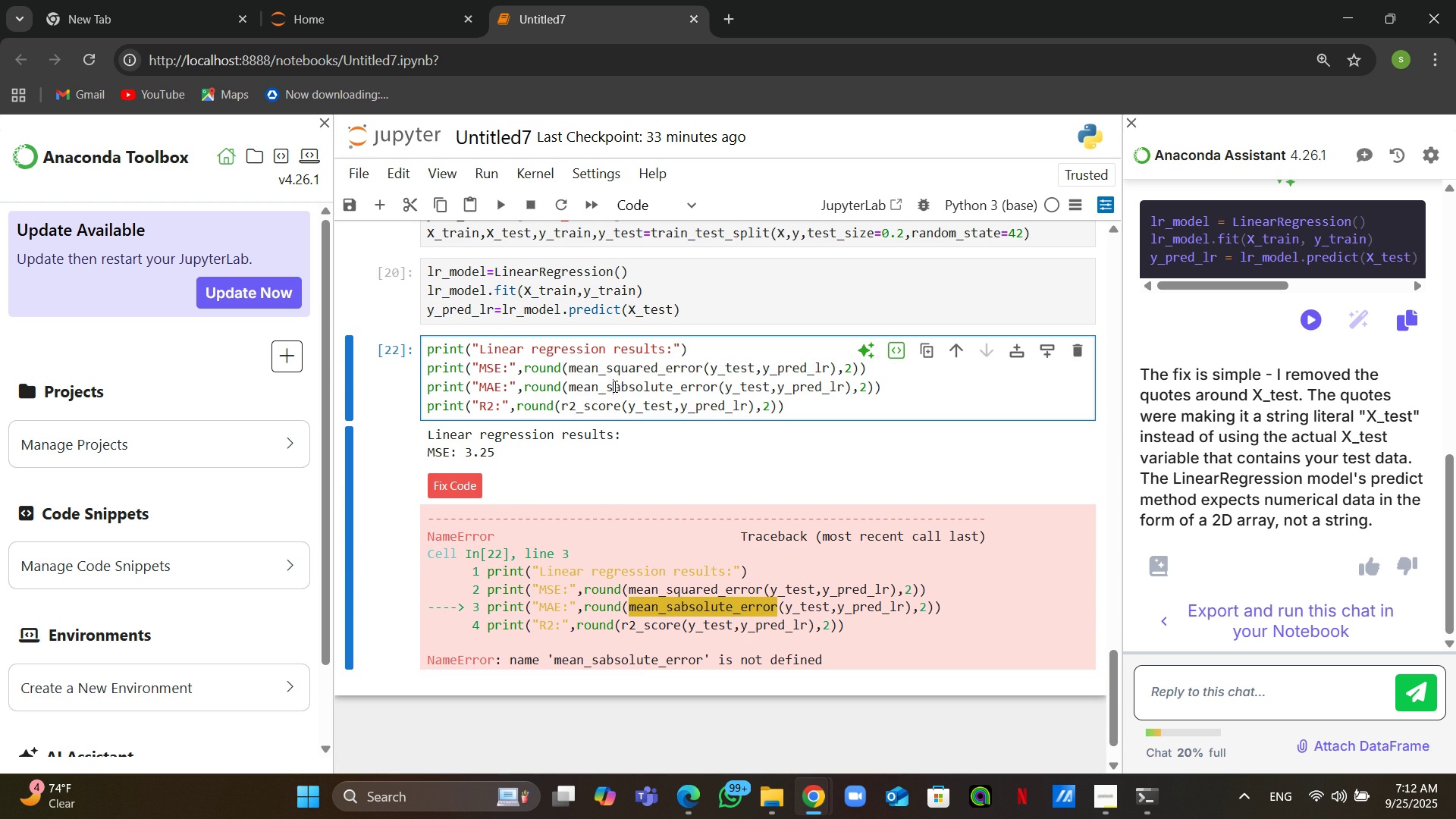 
key(Control+Enter)
 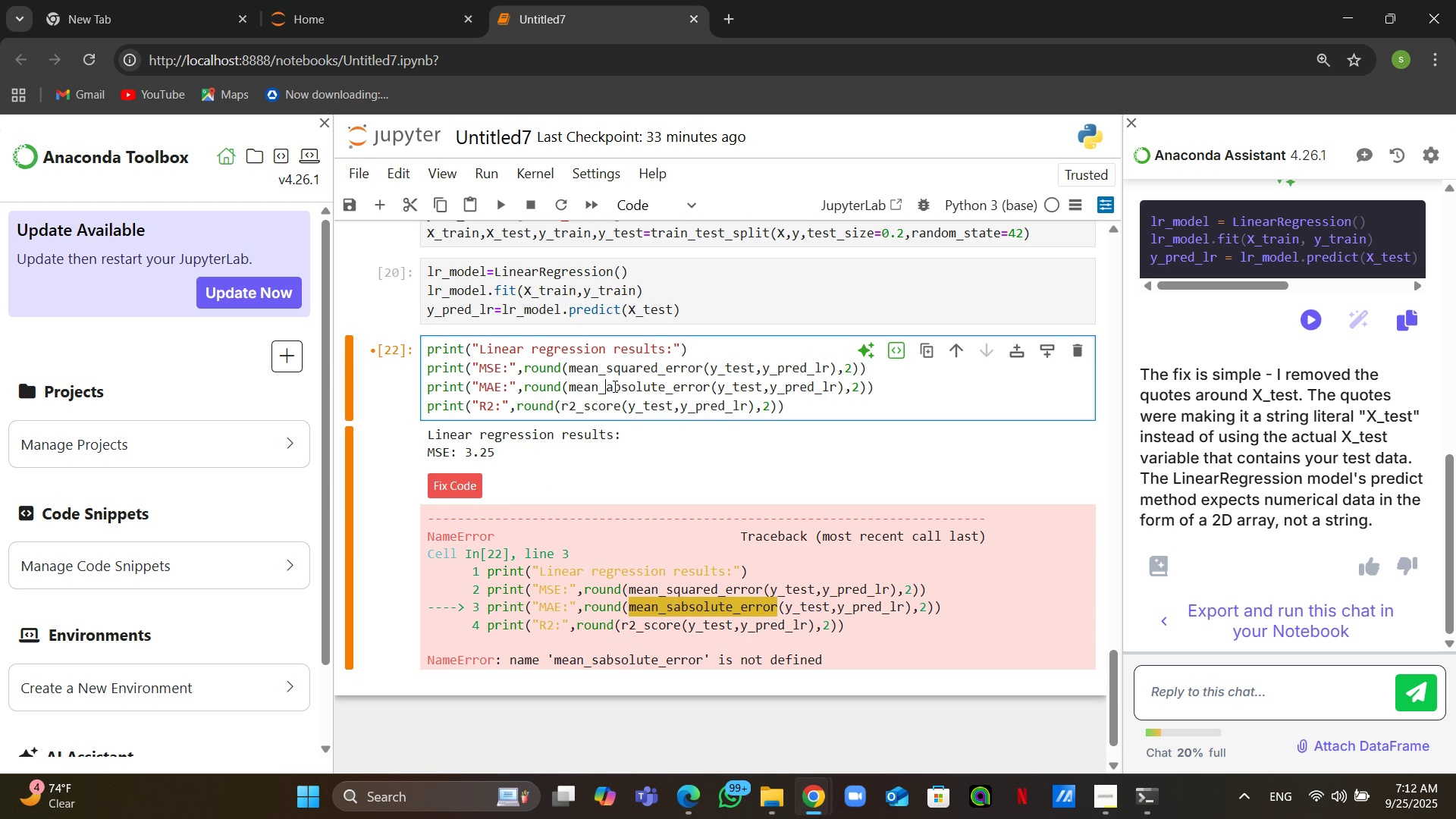 
right_click([706, 706])
 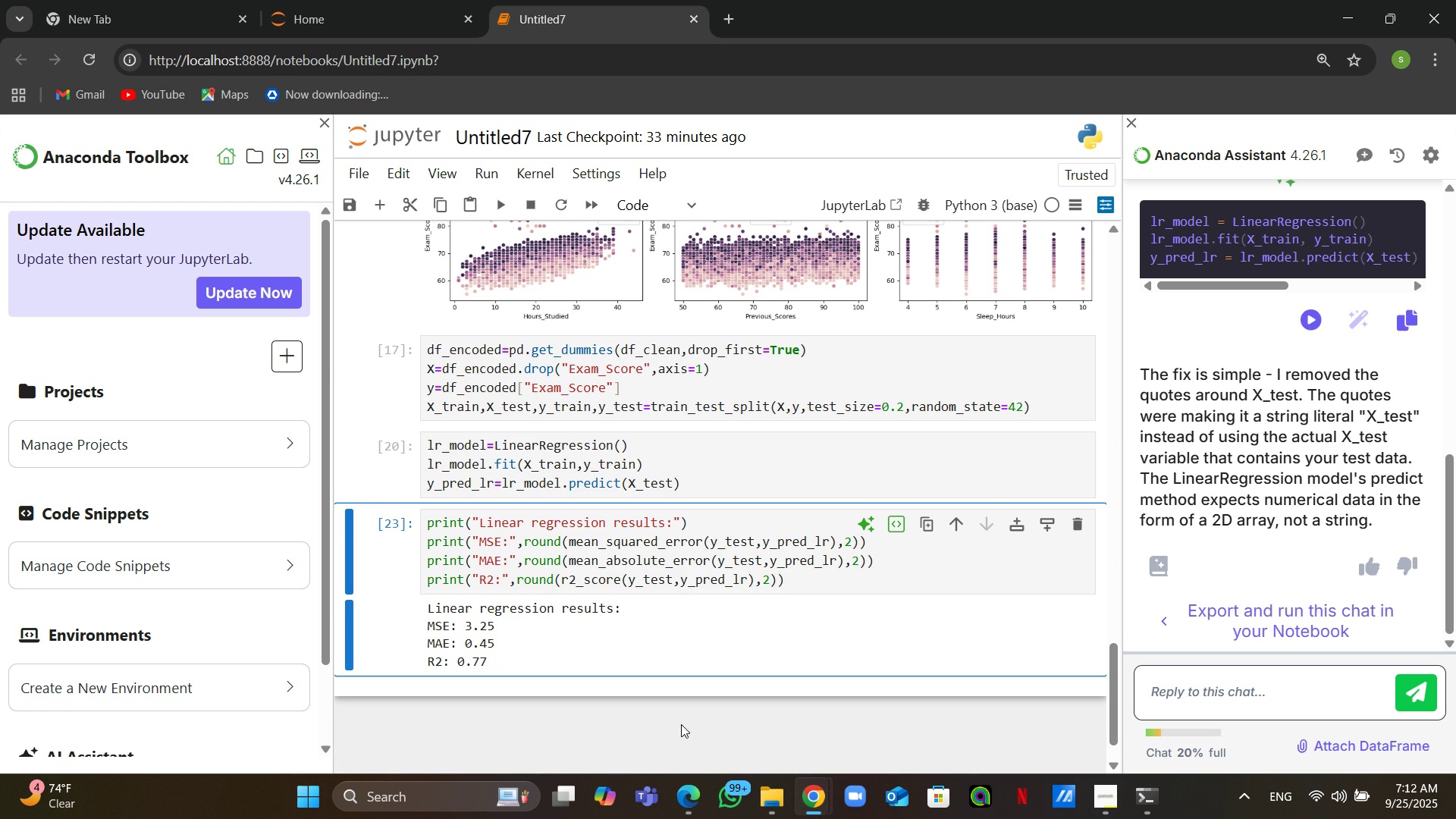 
left_click([679, 708])
 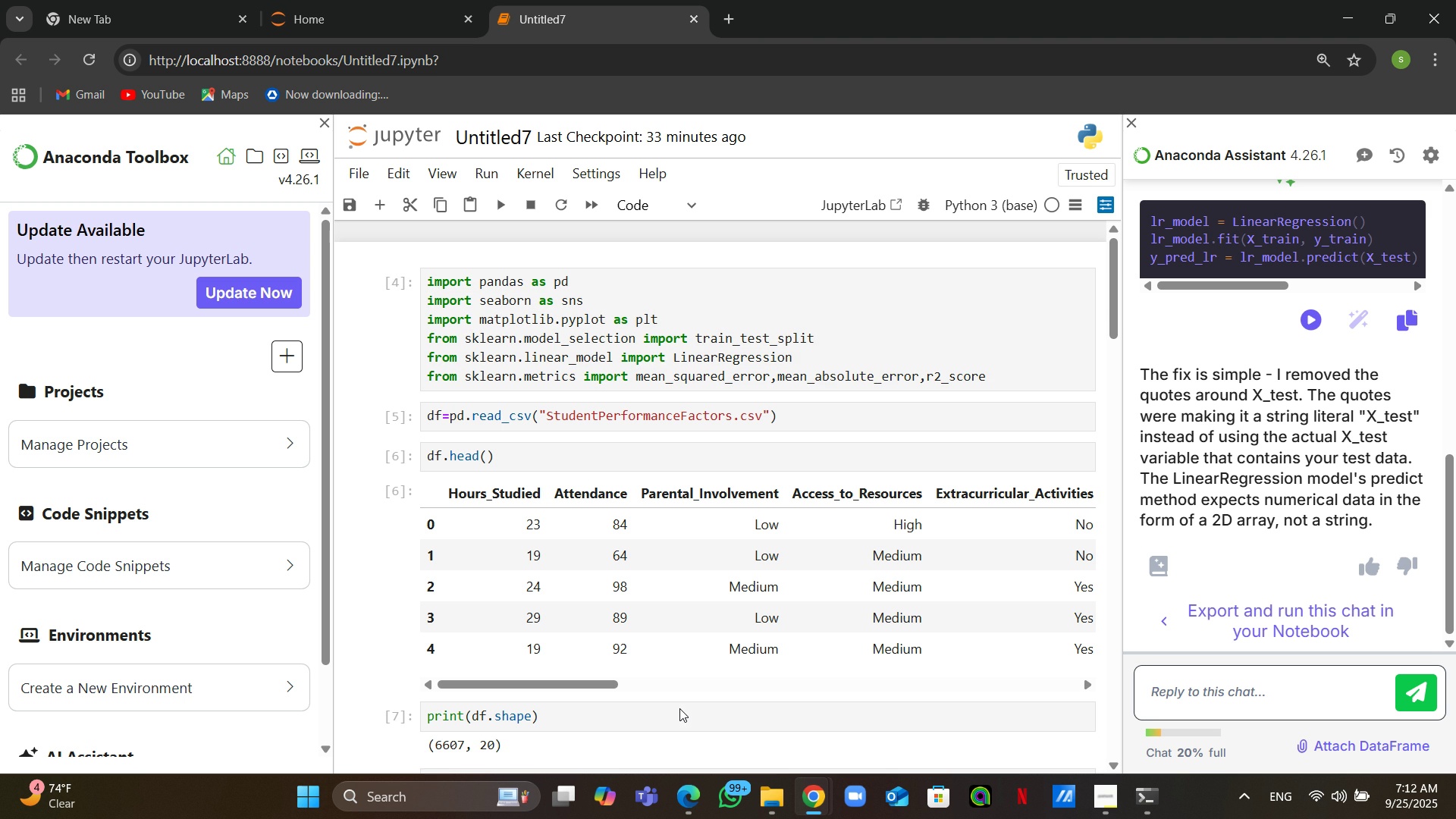 
wait(14.57)
 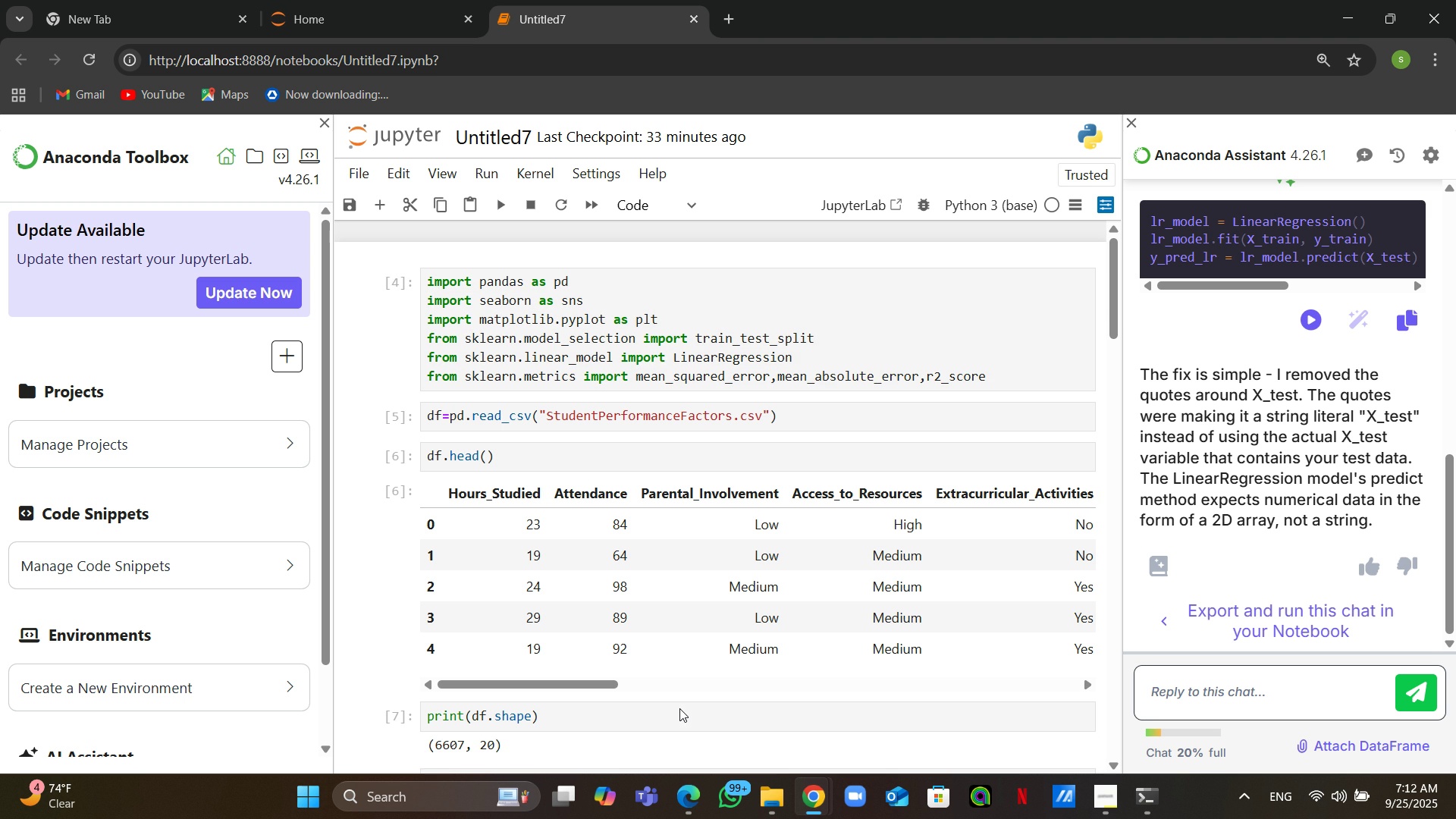 
left_click_drag(start_coordinate=[807, 350], to_coordinate=[406, 365])
 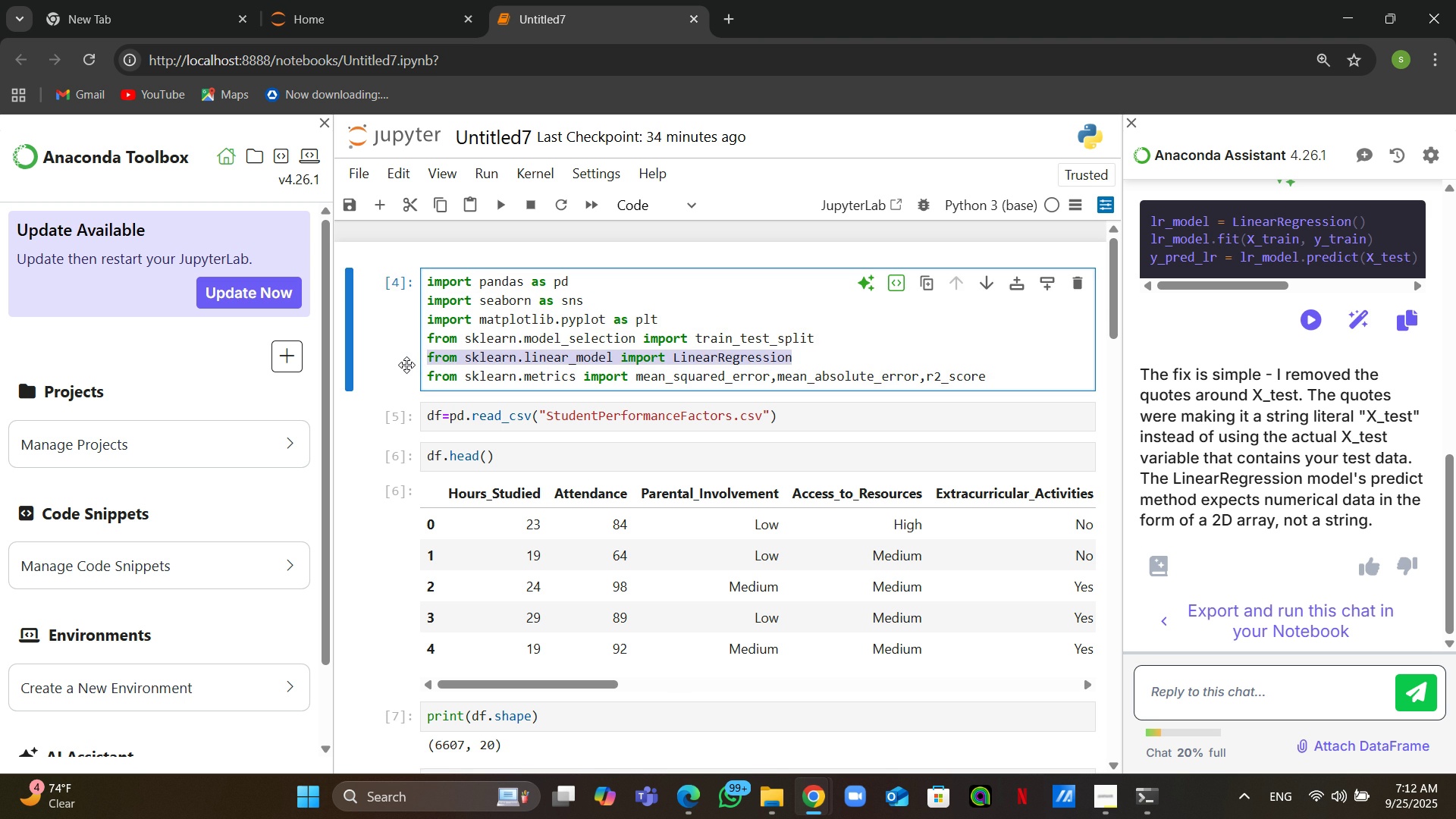 
key(Control+C)
 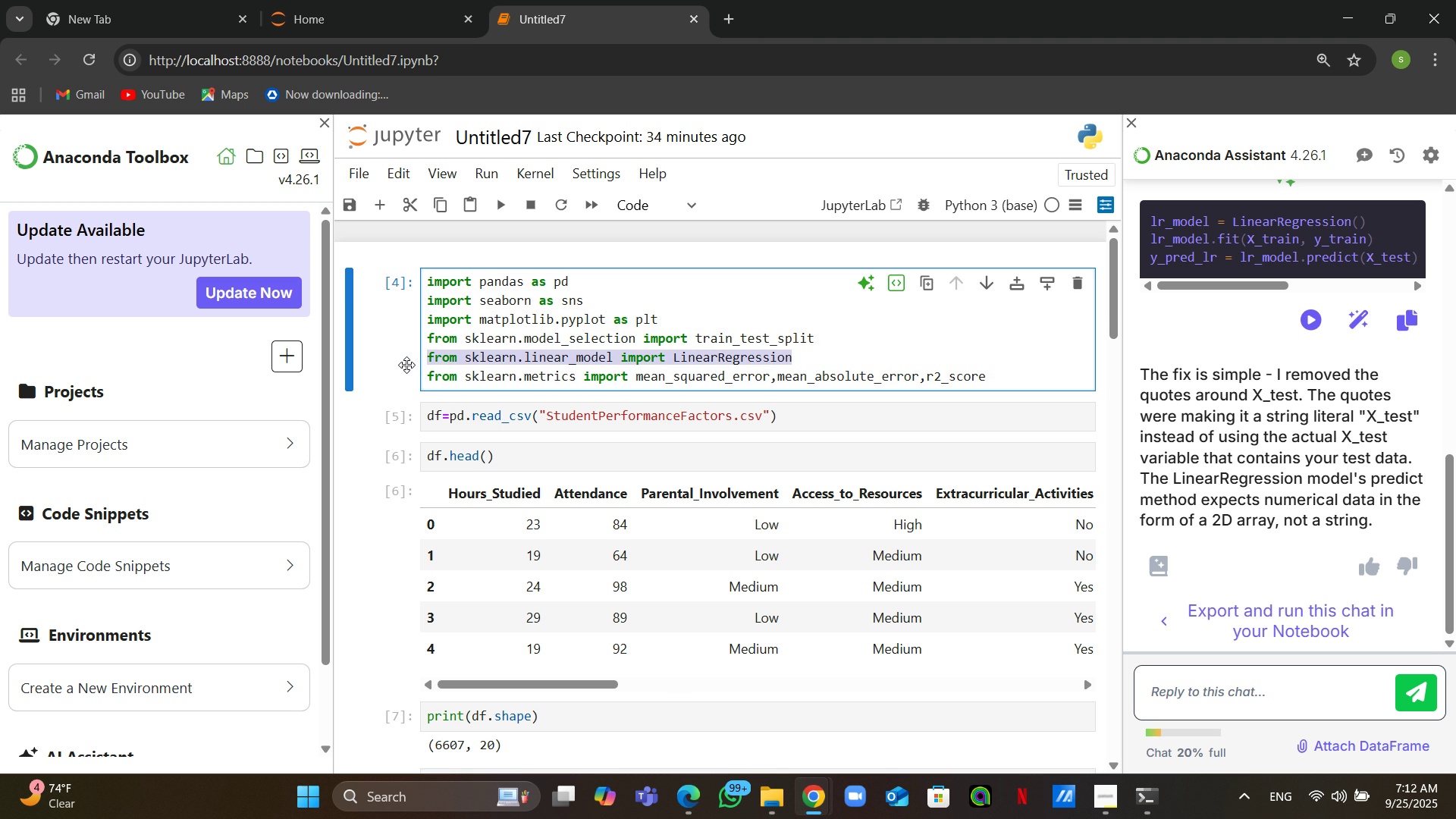 
left_click([563, 596])
 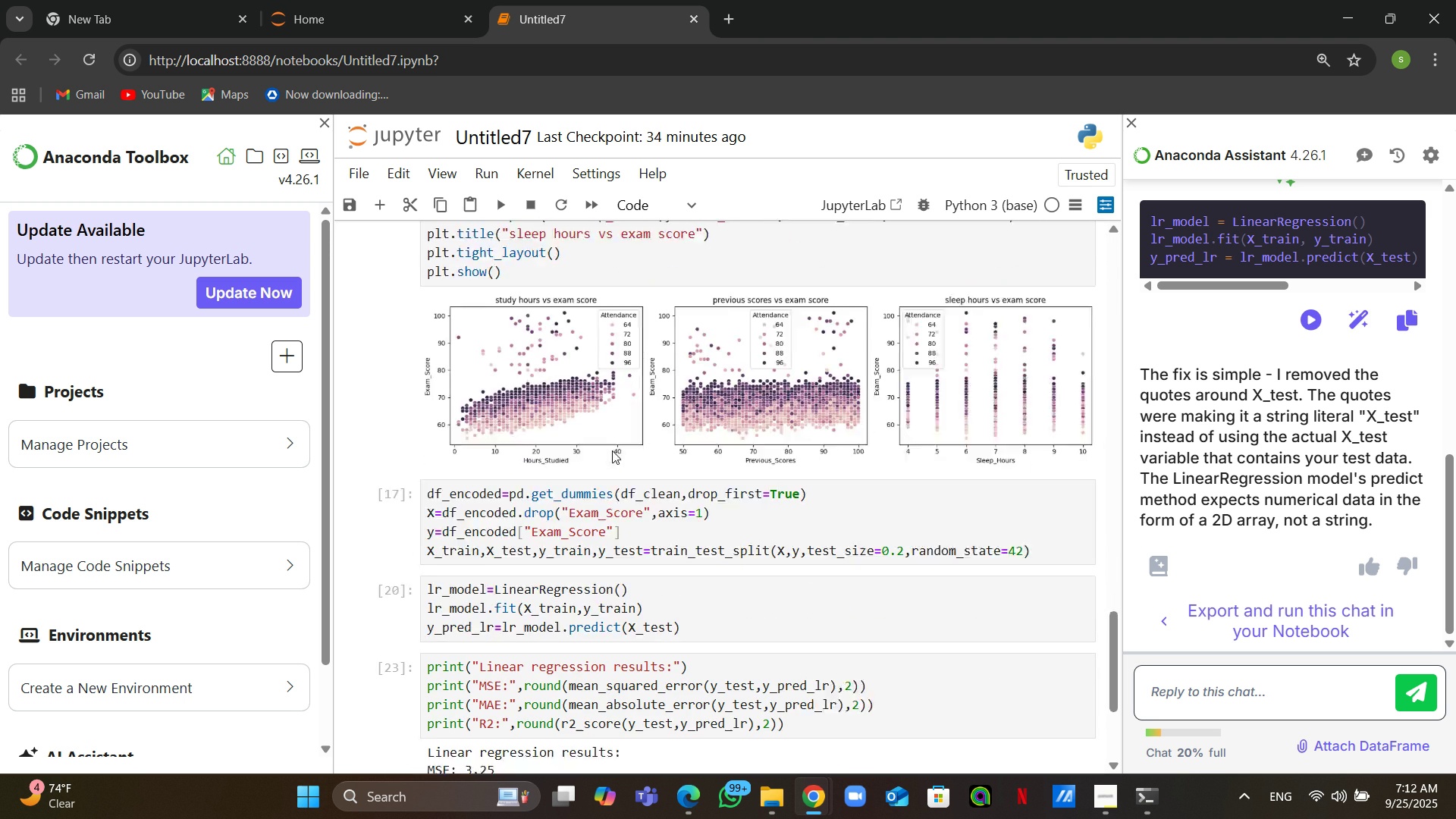 
key(Control+V)
 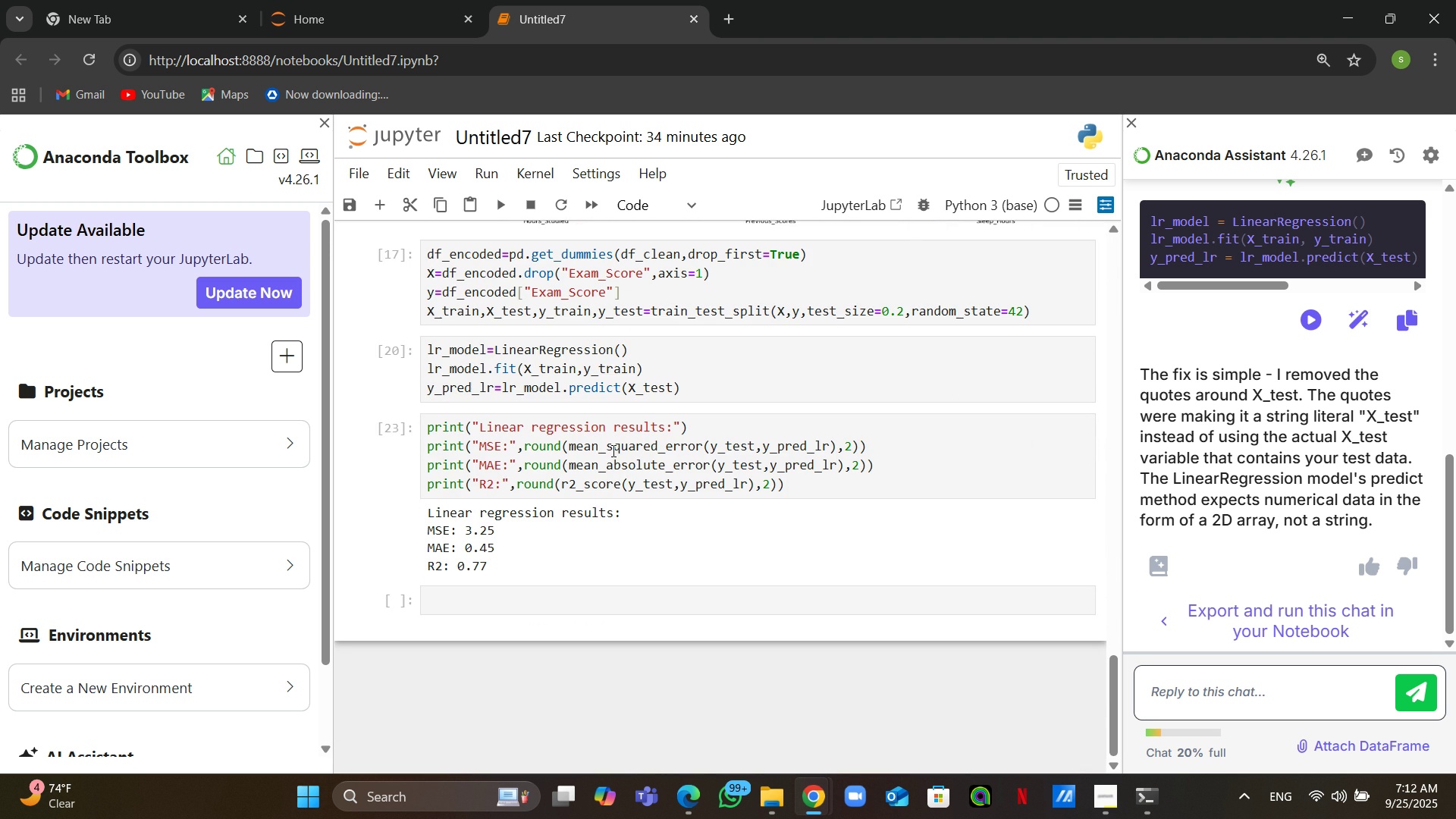 
left_click([563, 596])
 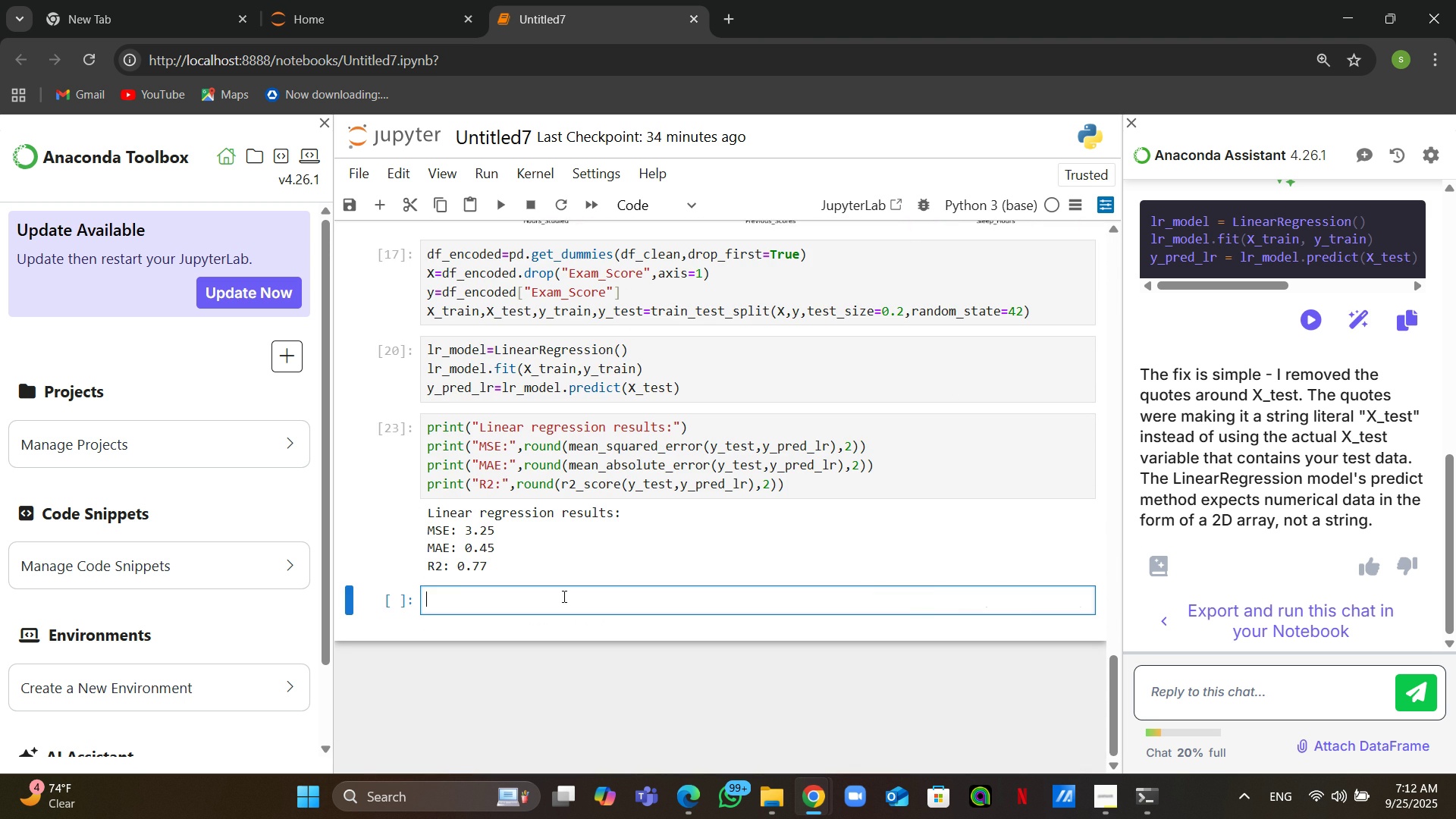 
double_click([582, 600])
 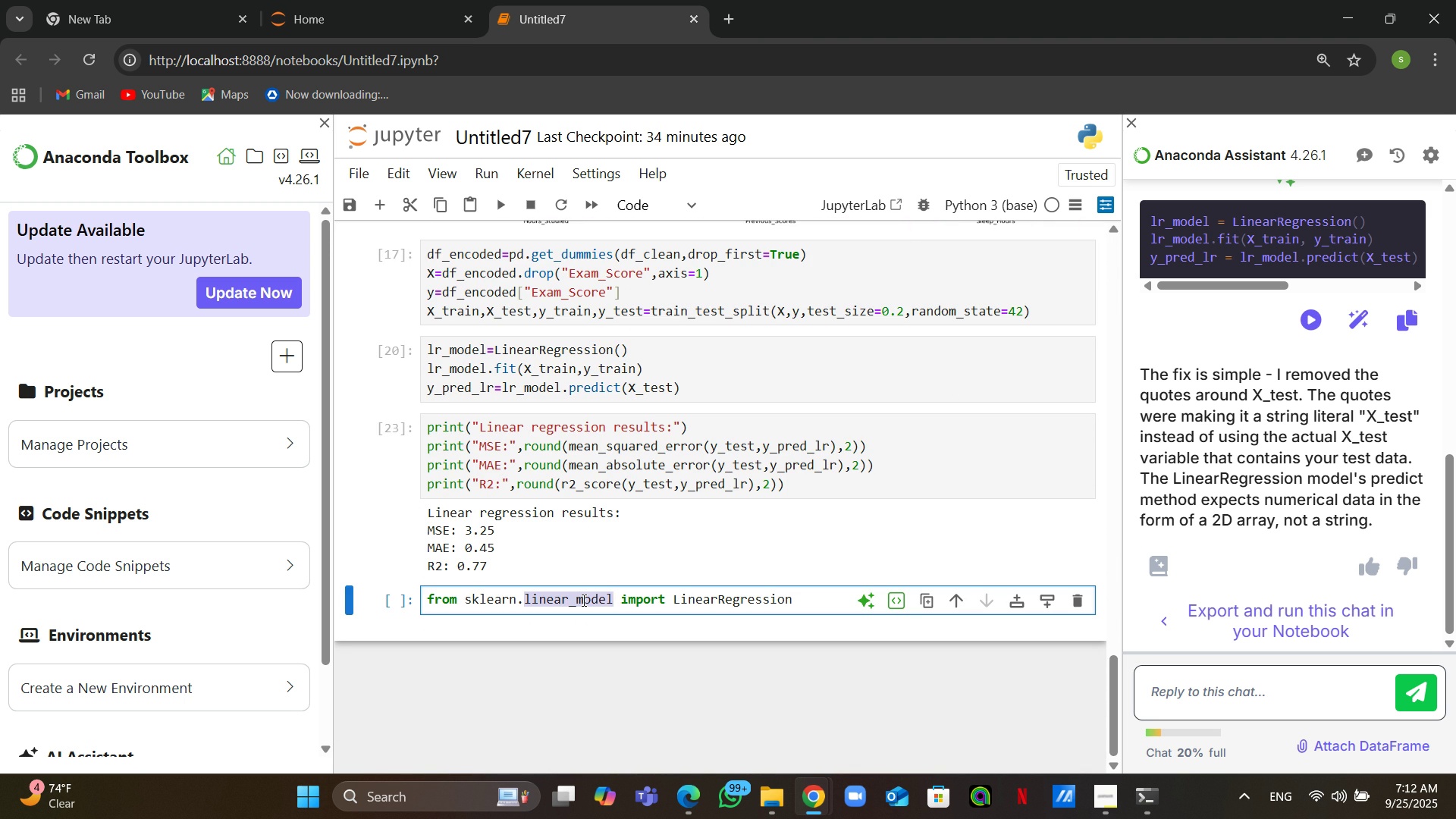 
wait(6.7)
 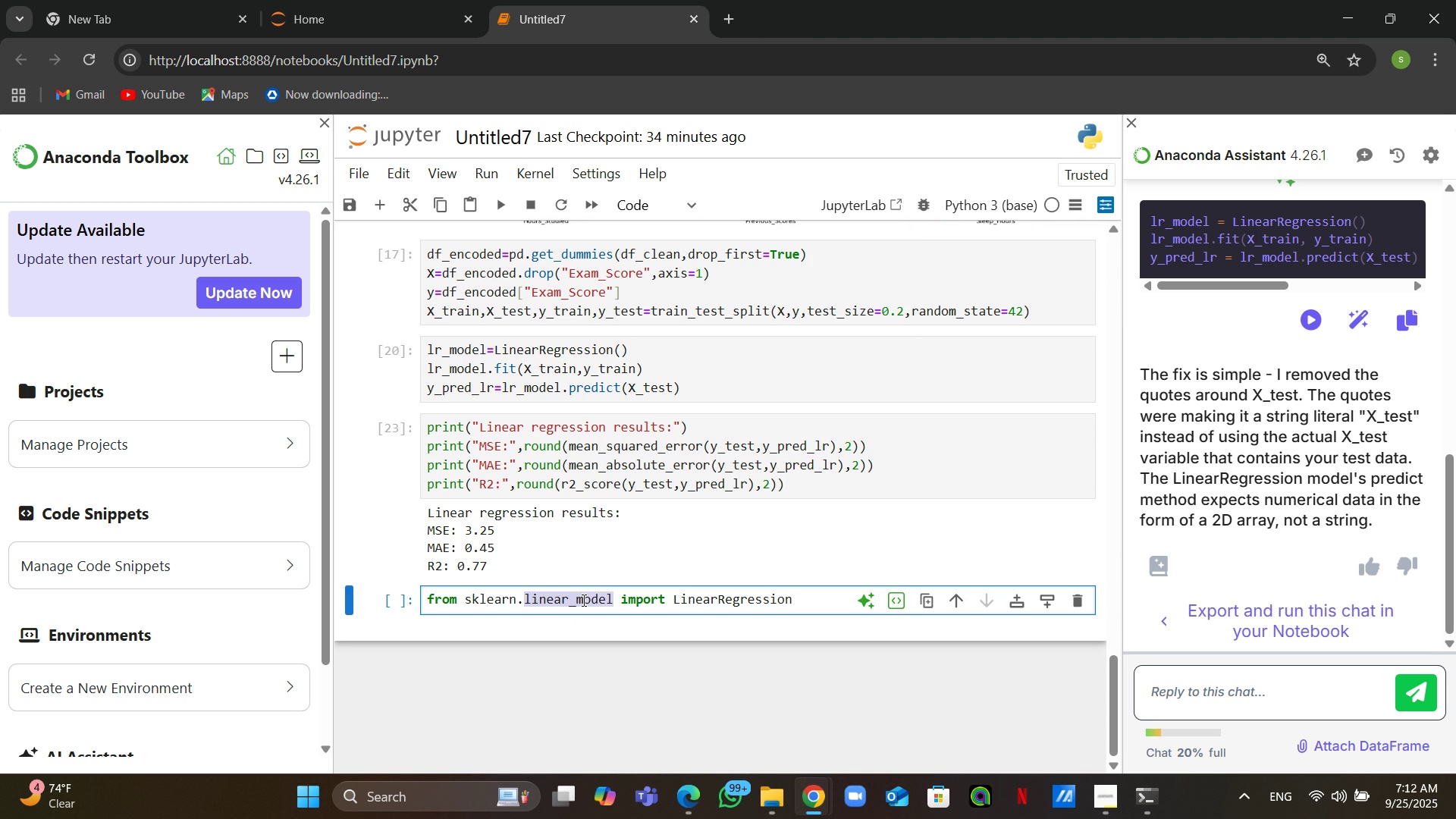 
type(preprocessing)
 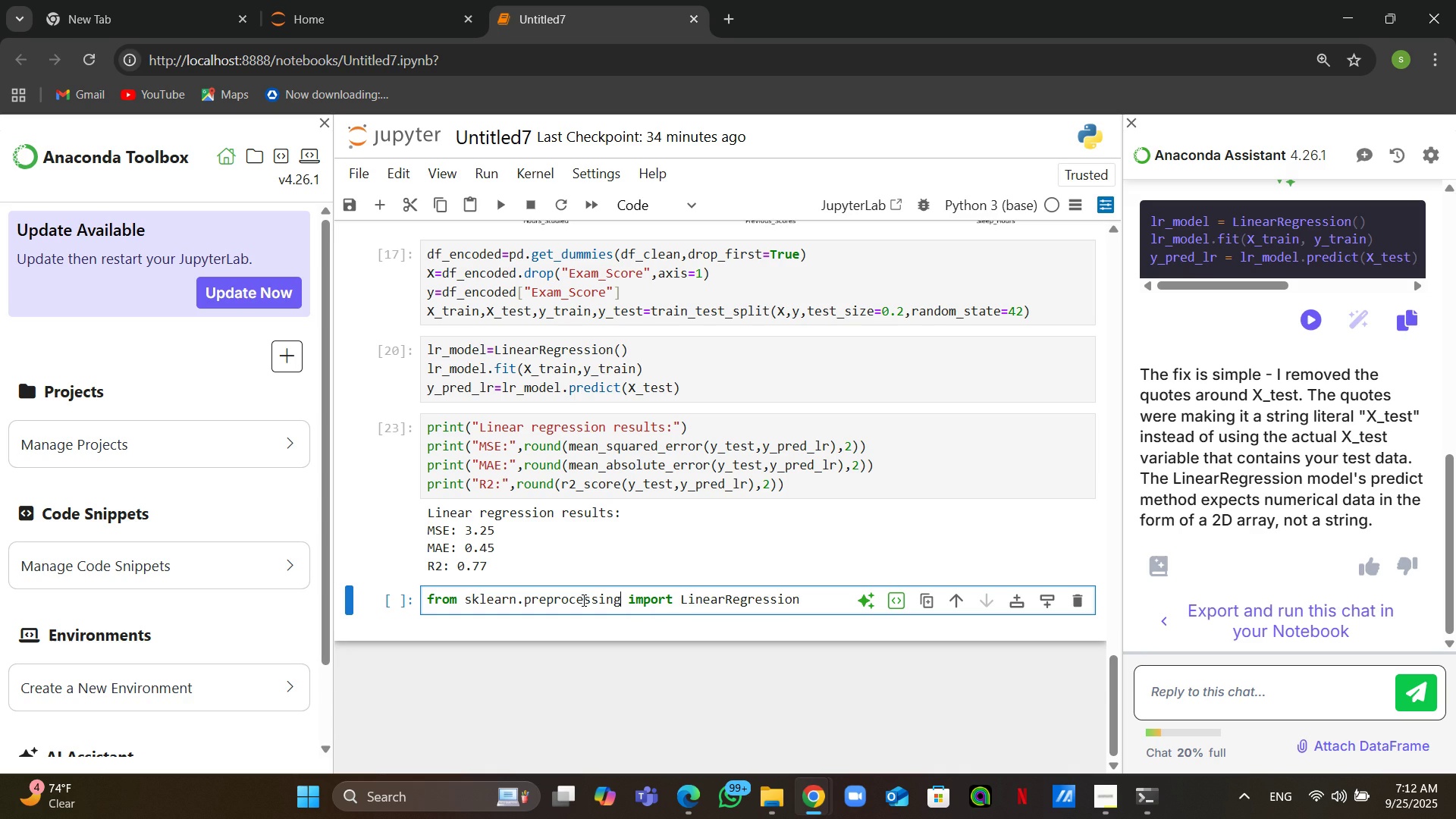 
double_click([691, 601])
 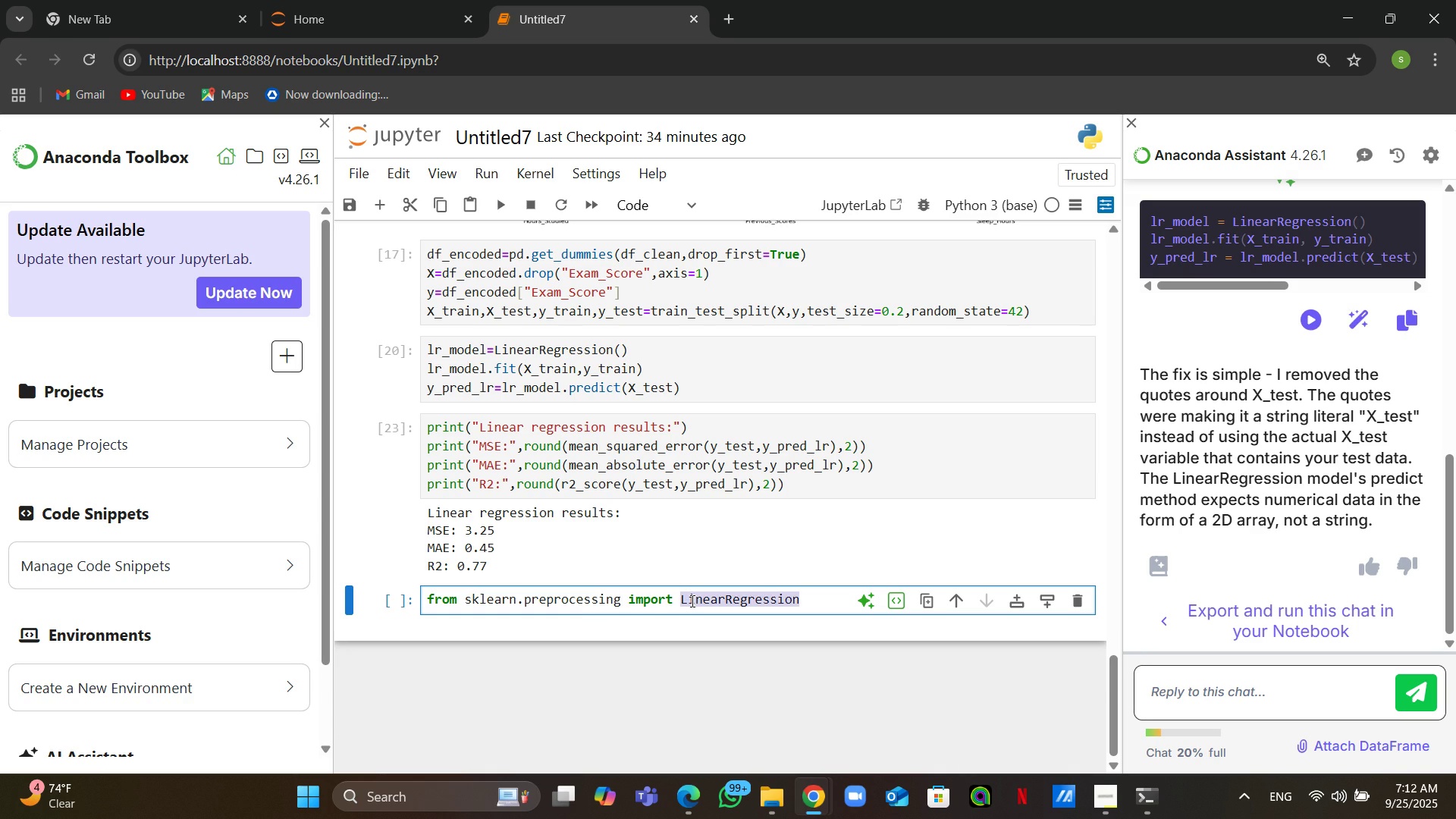 
type(poly)
key(Backspace)
key(Backspace)
key(Backspace)
key(Backspace)
type(PolynomialFeatures)
 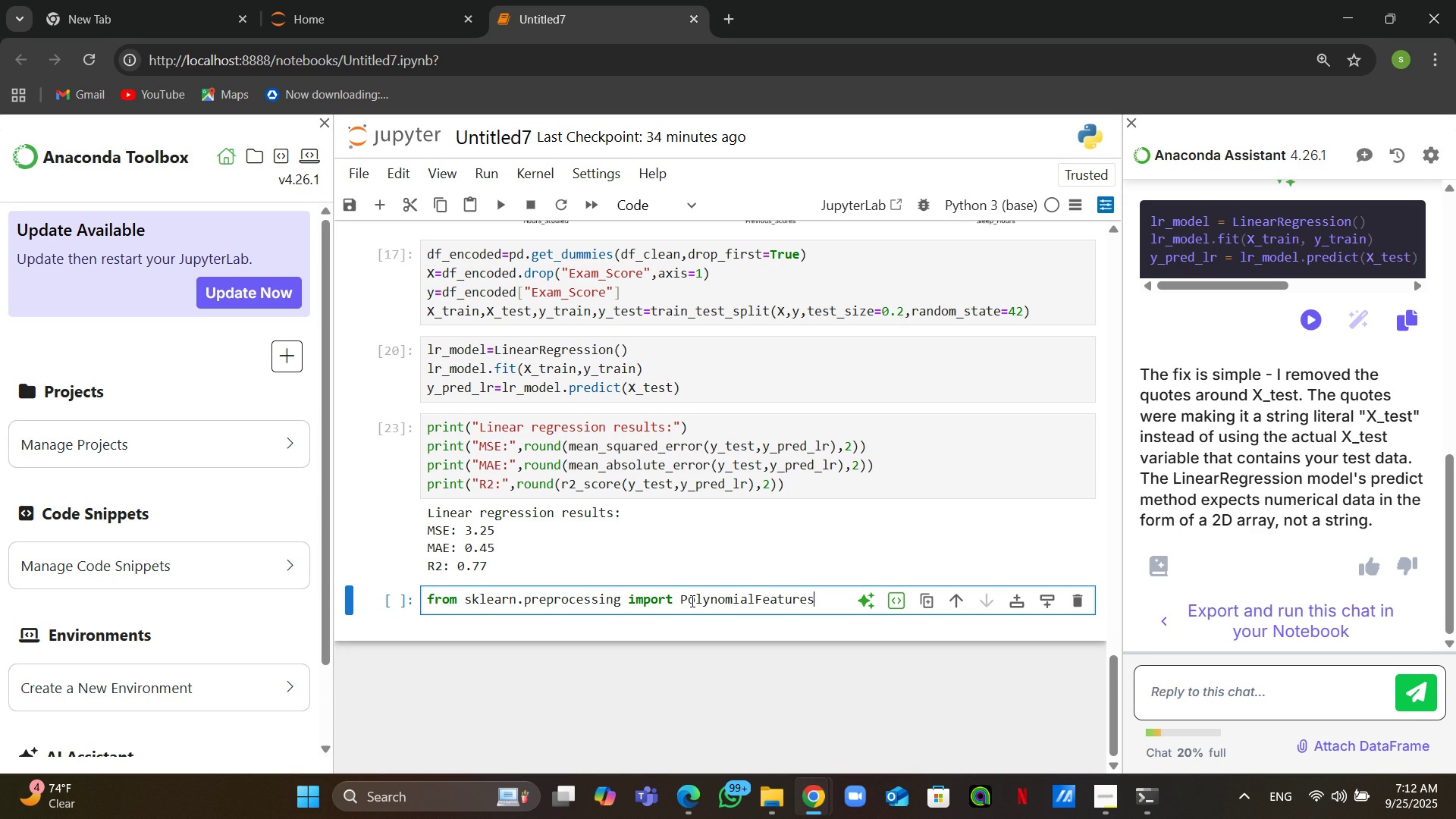 
key(Control+Enter)
 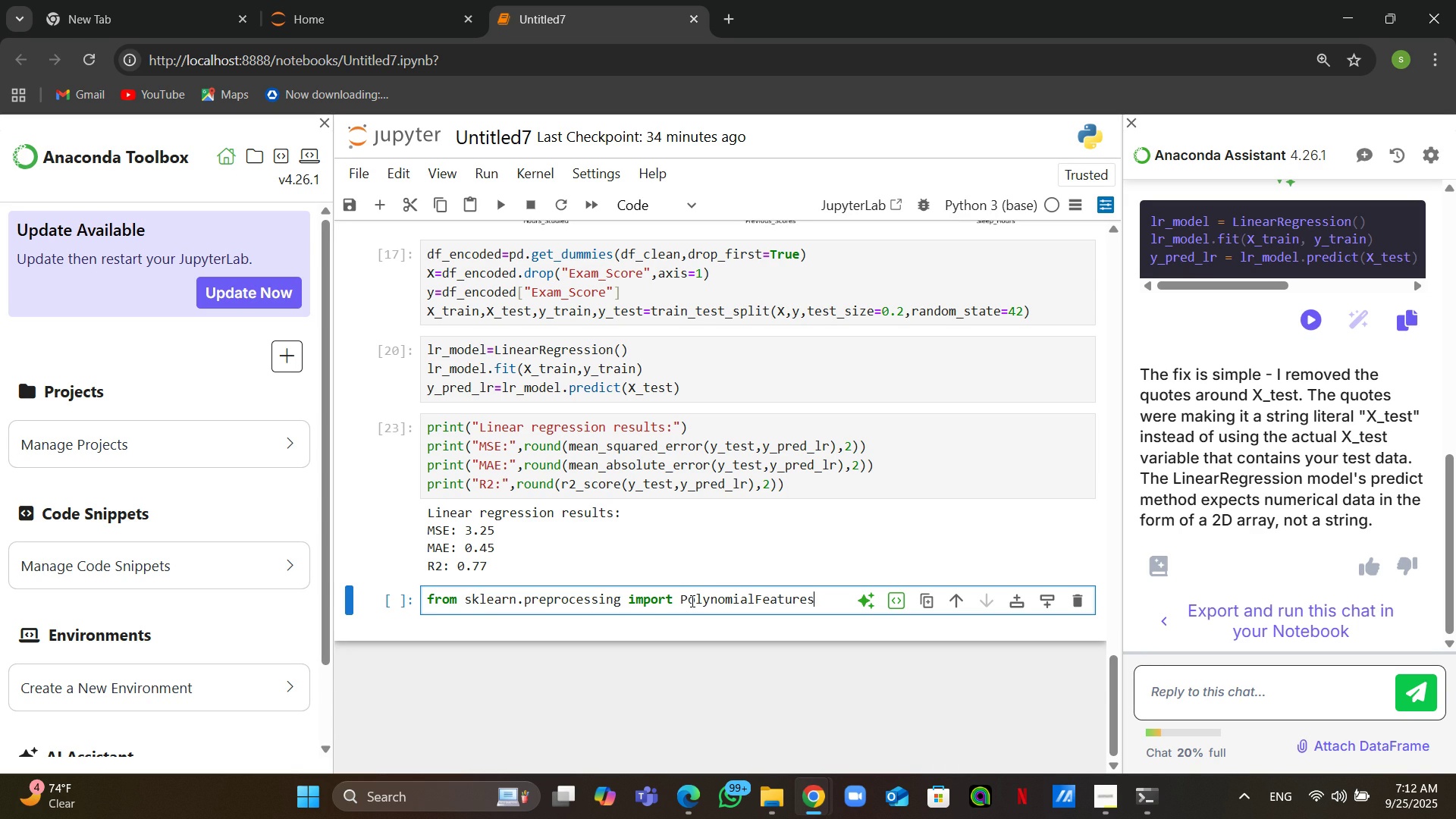 
left_click([805, 642])
 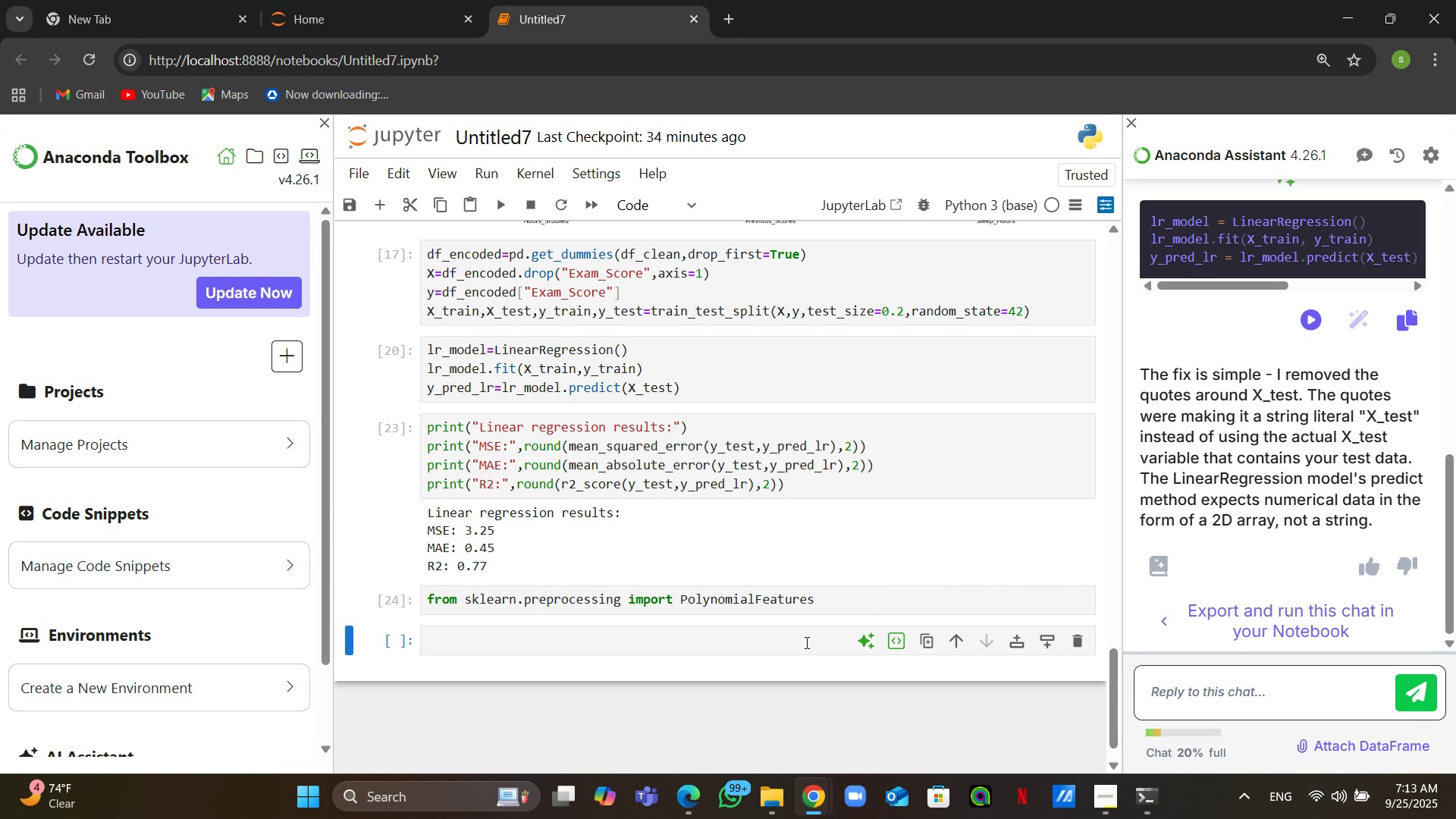 
wait(18.96)
 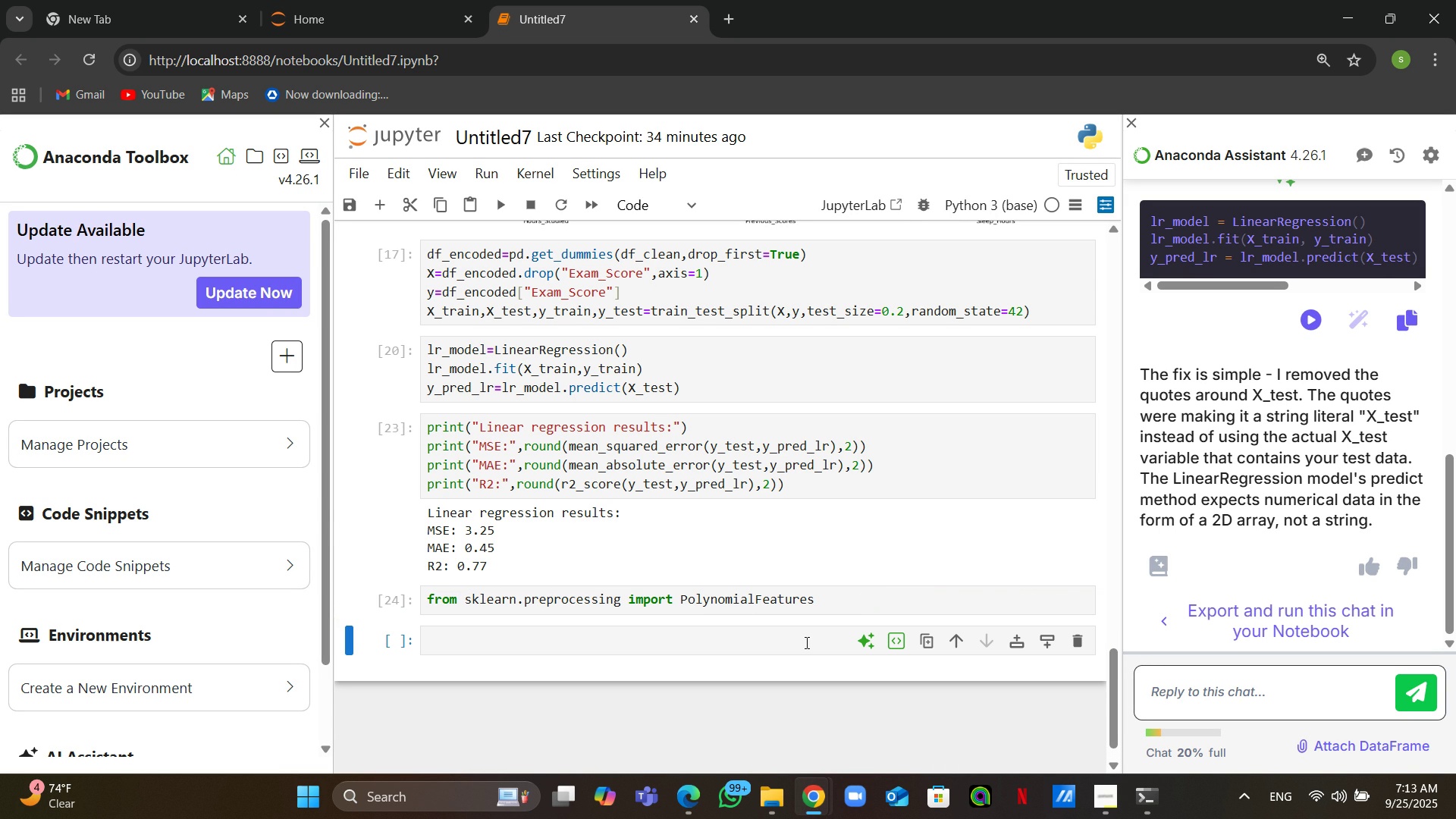 
left_click_drag(start_coordinate=[1048, 573], to_coordinate=[522, 507])
 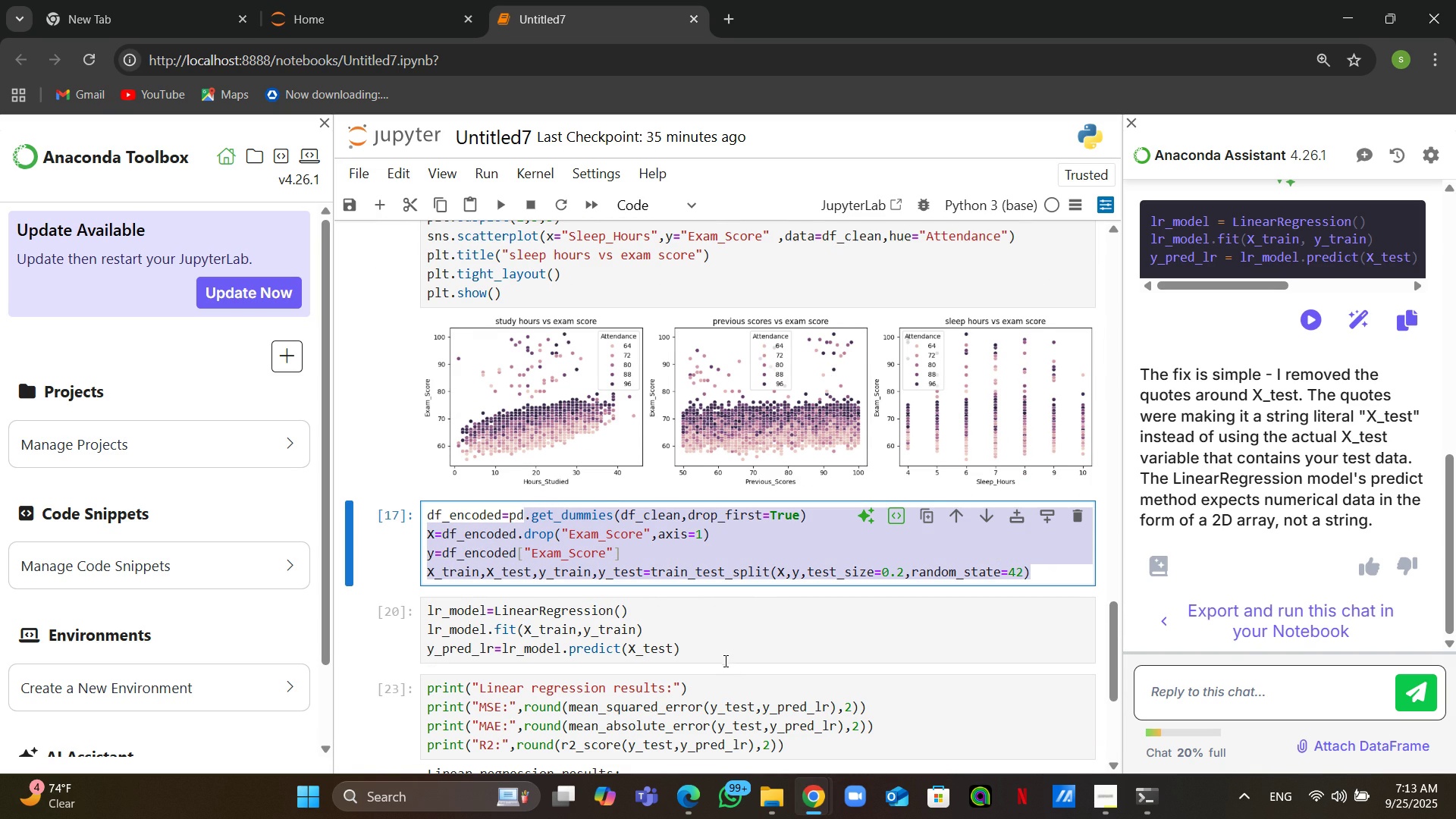 
left_click_drag(start_coordinate=[724, 657], to_coordinate=[417, 613])
 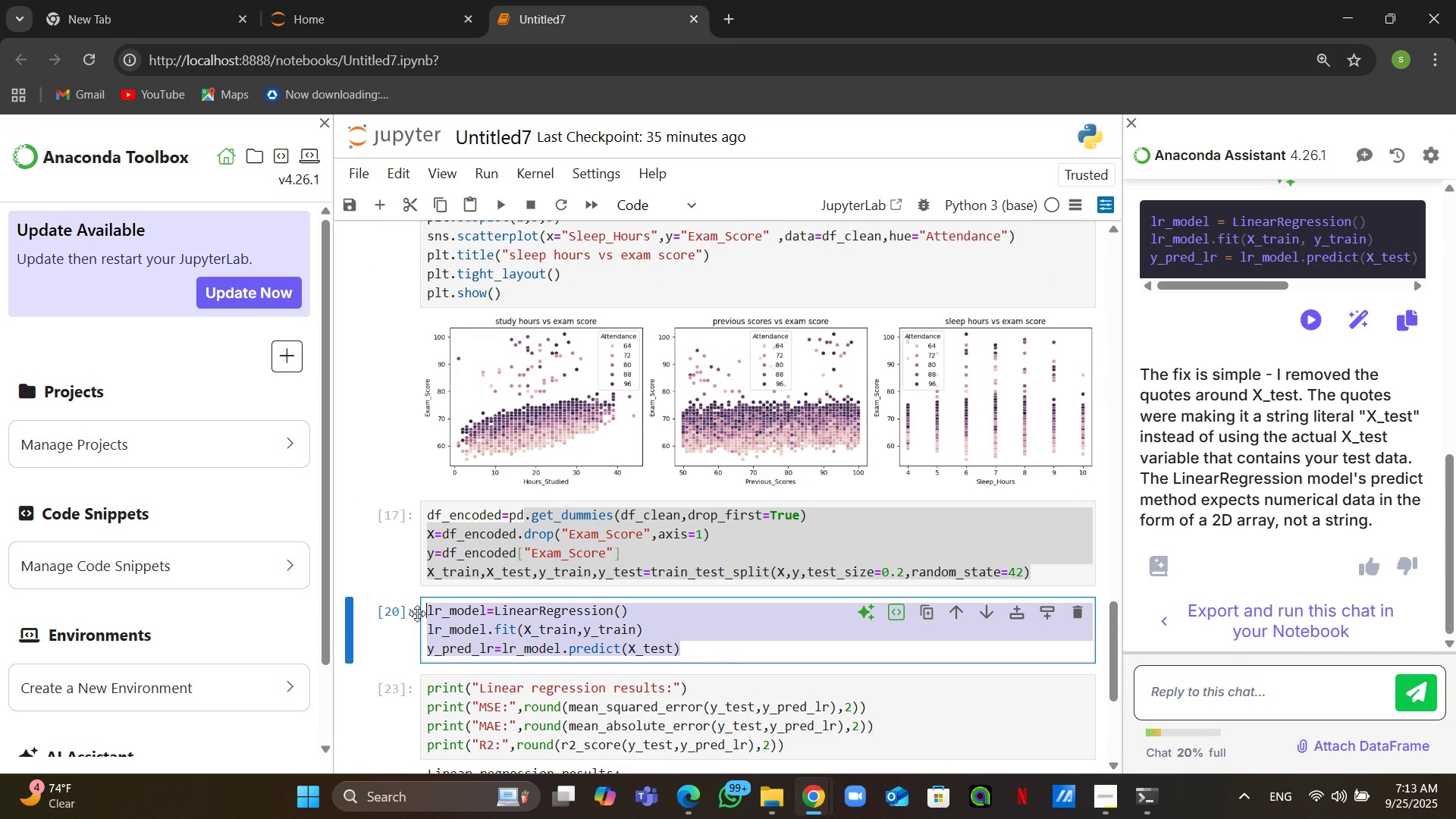 
key(Control+C)
 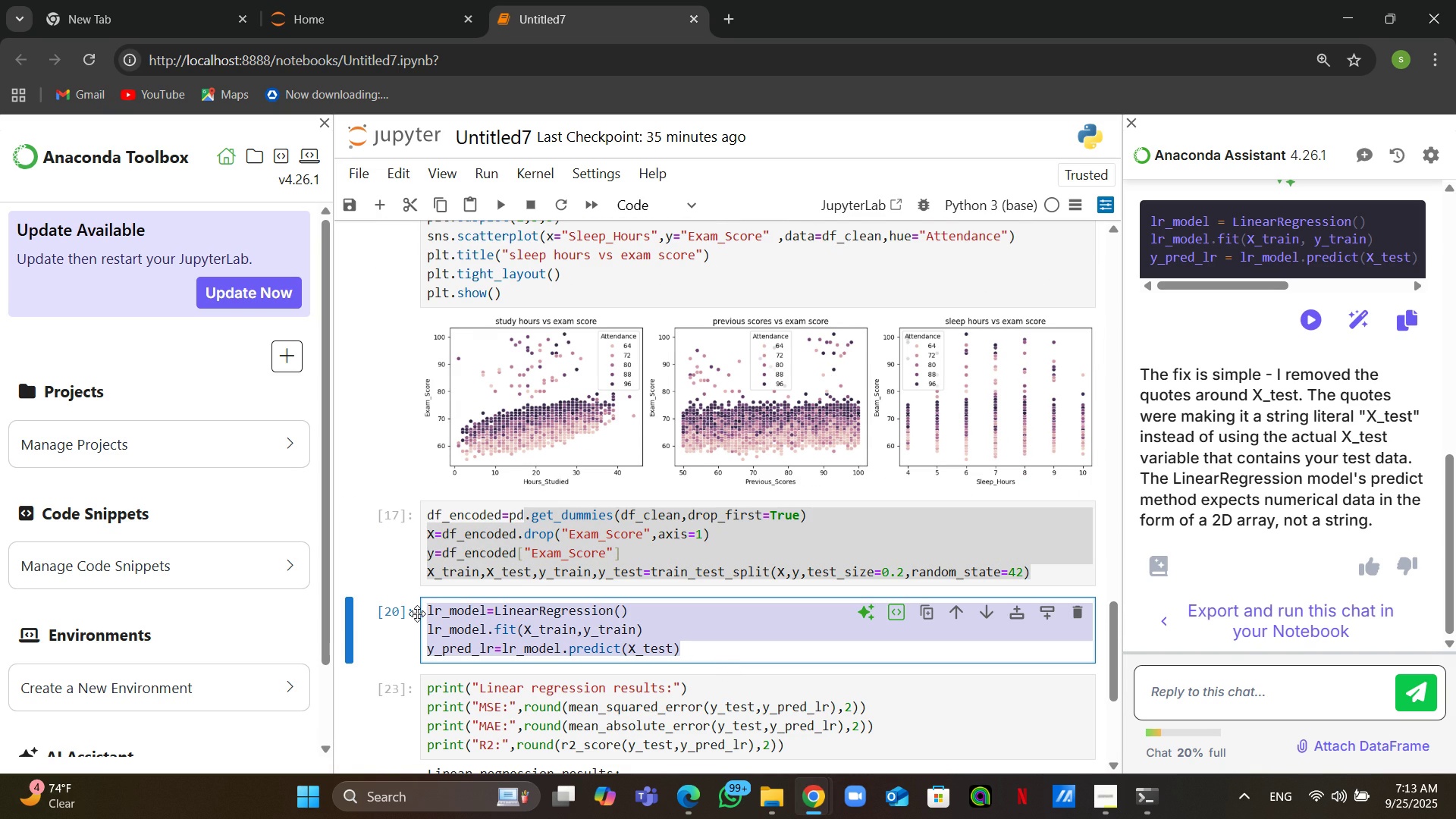 
left_click([566, 604])
 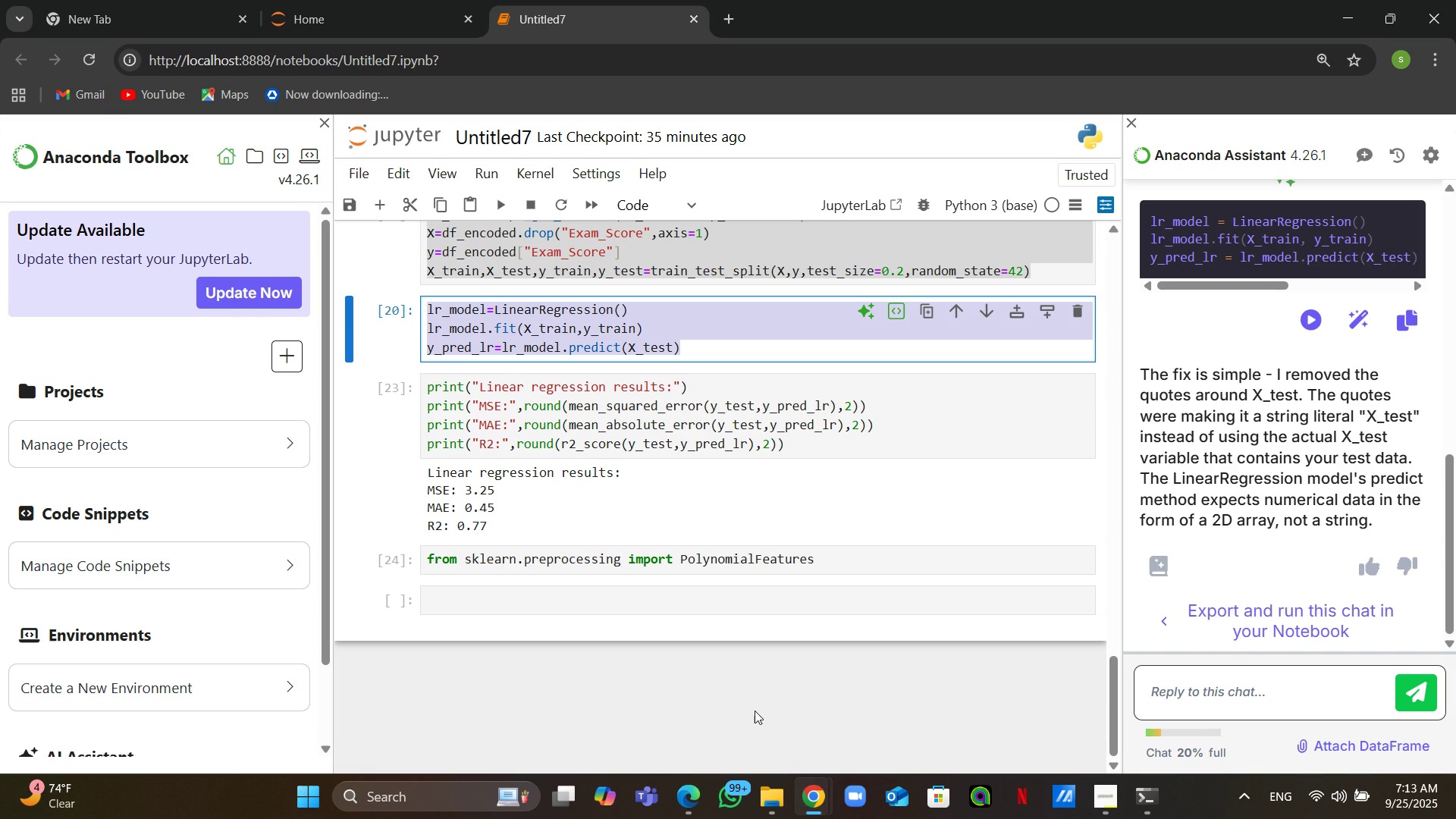 
key(Control+V)
 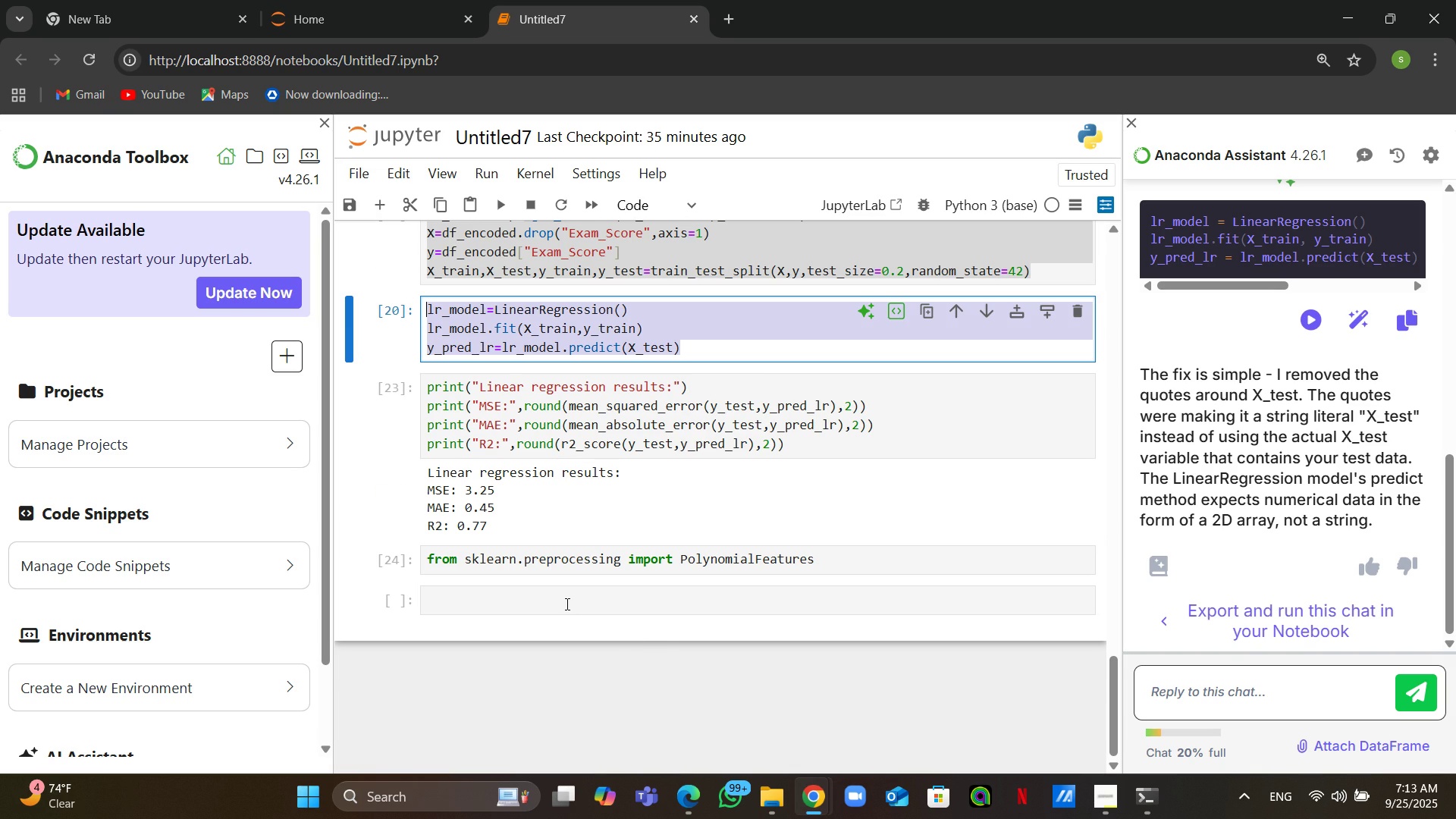 
wait(10.53)
 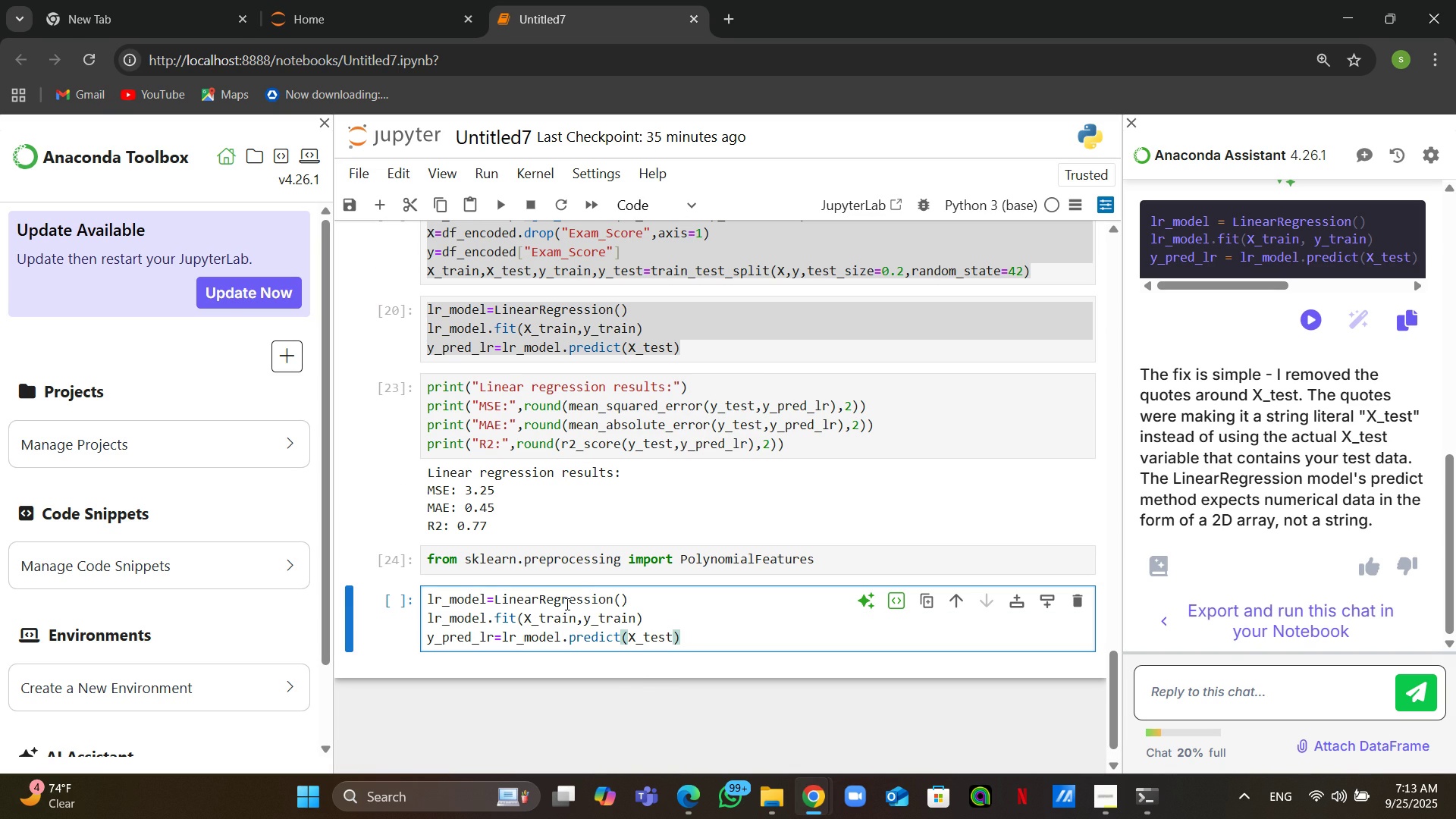 
double_click([447, 601])
 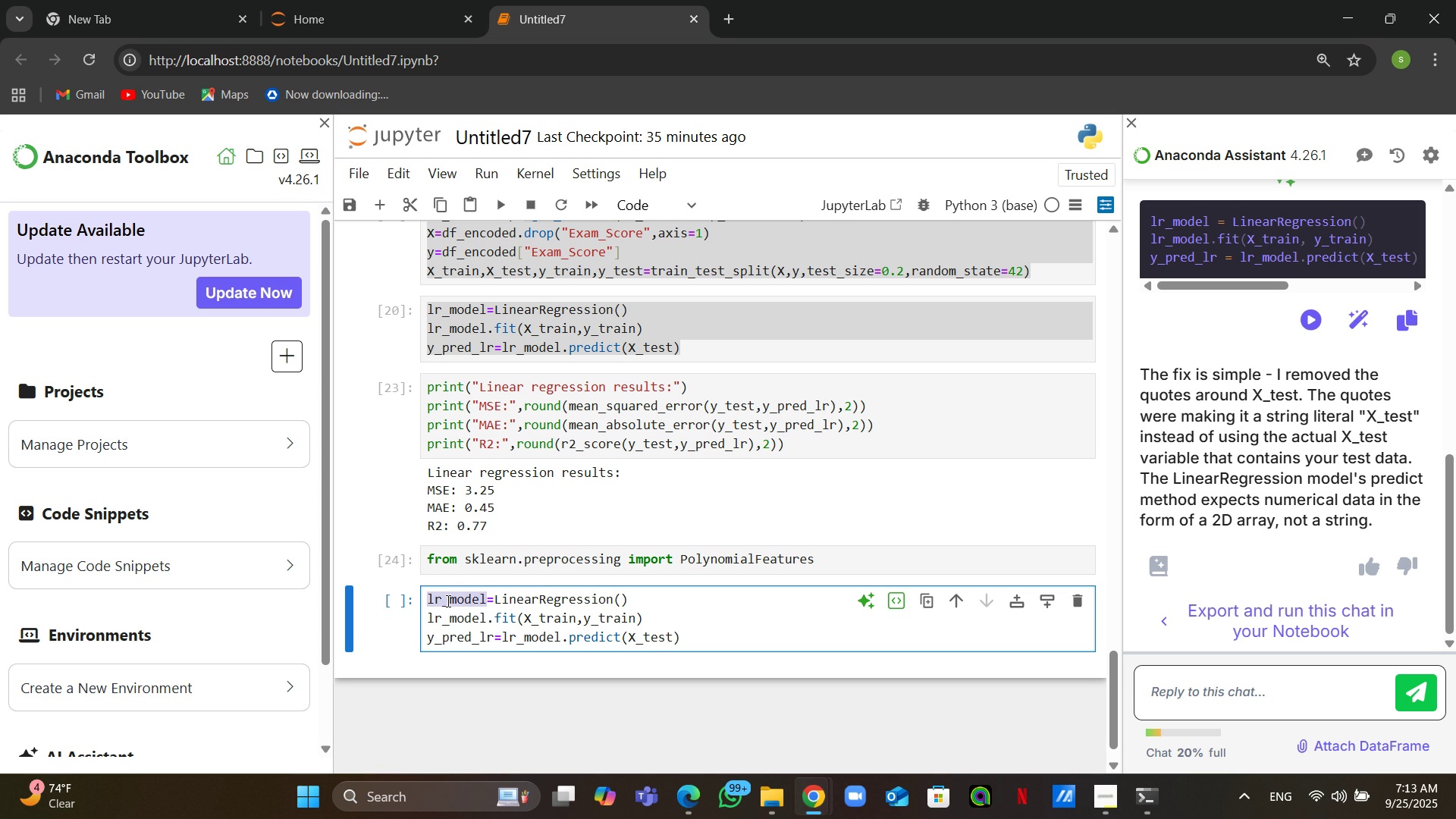 
type(poly)
 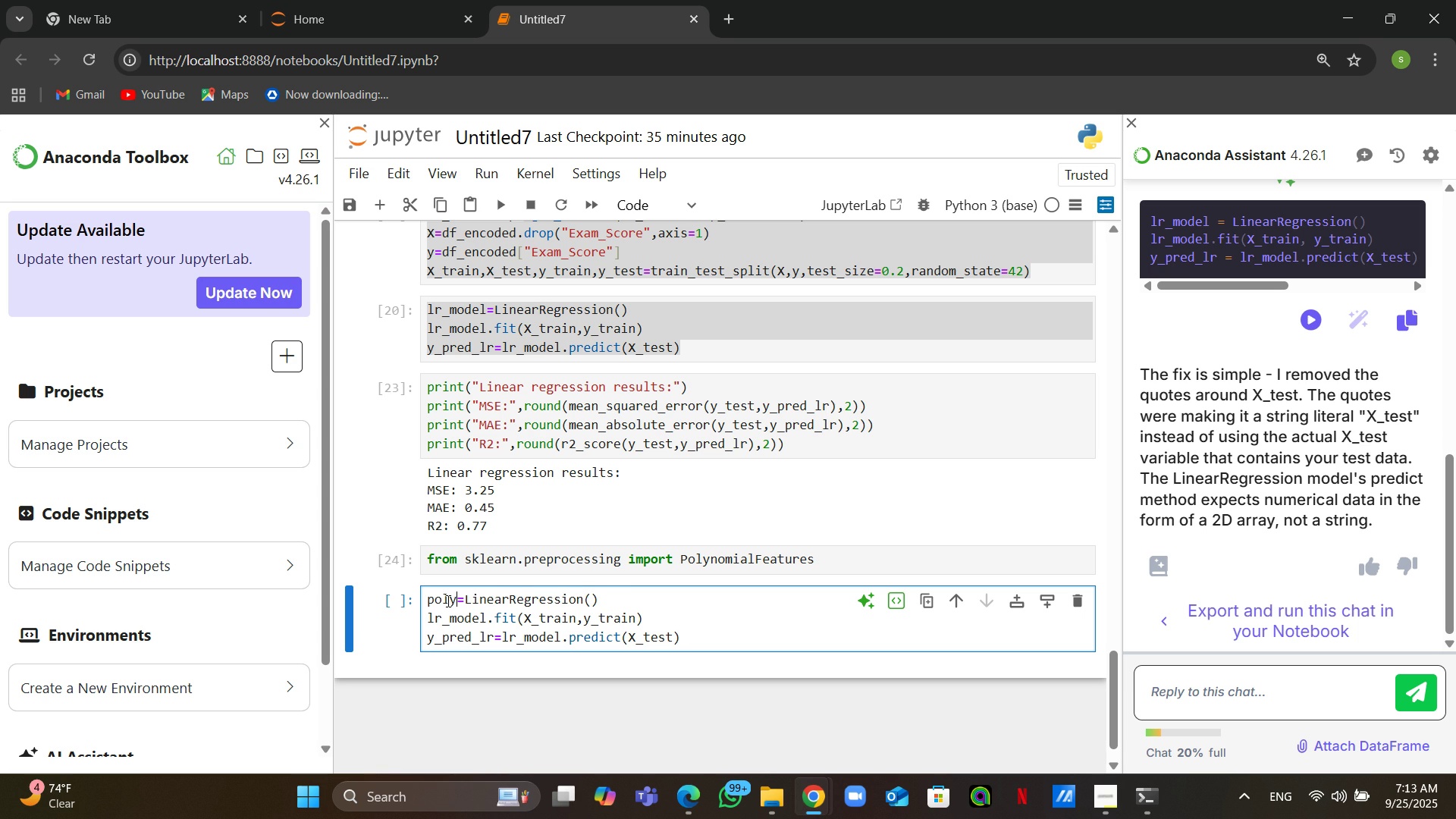 
double_click([510, 600])
 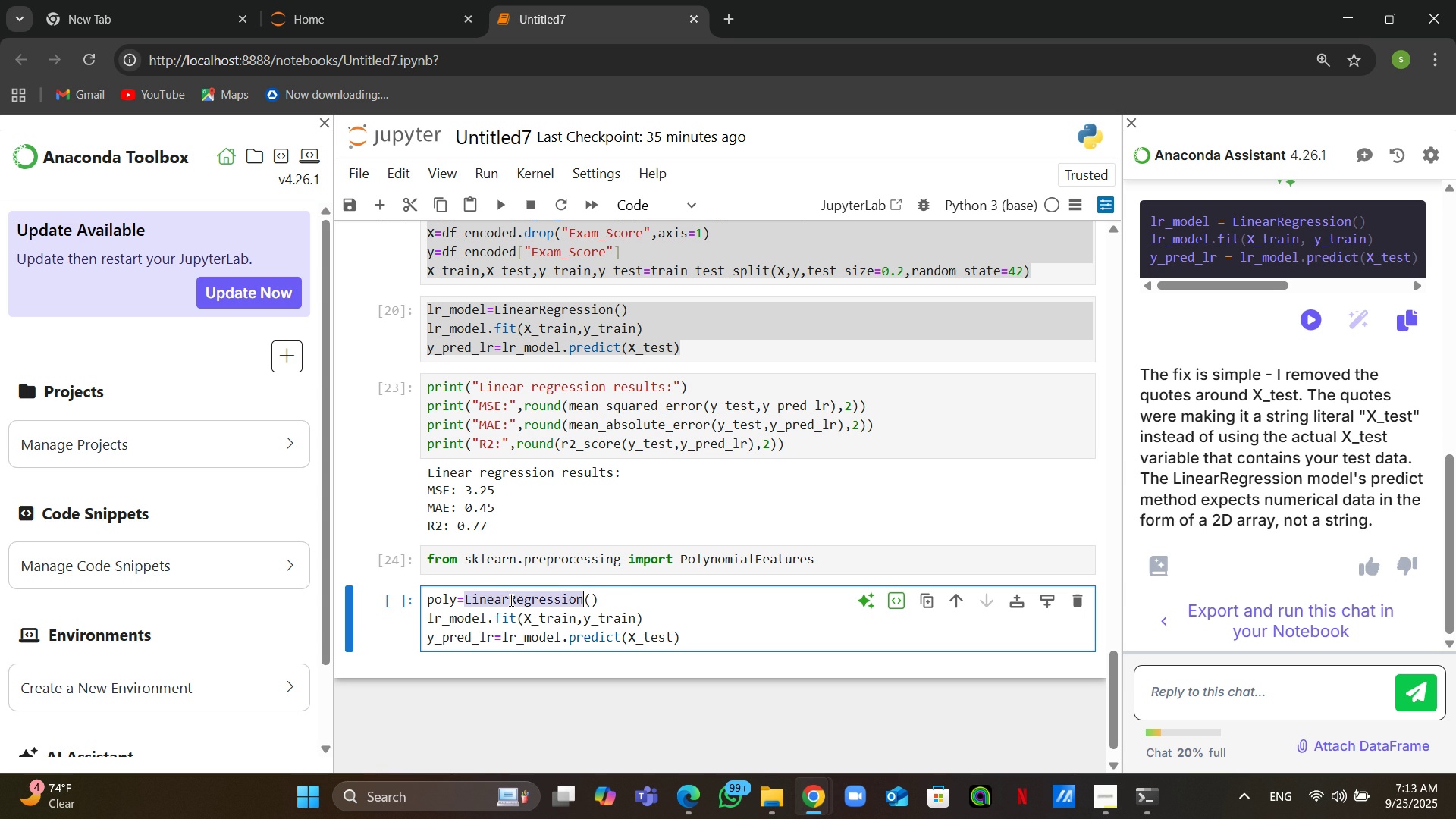 
type(PolynomialFeatures)
 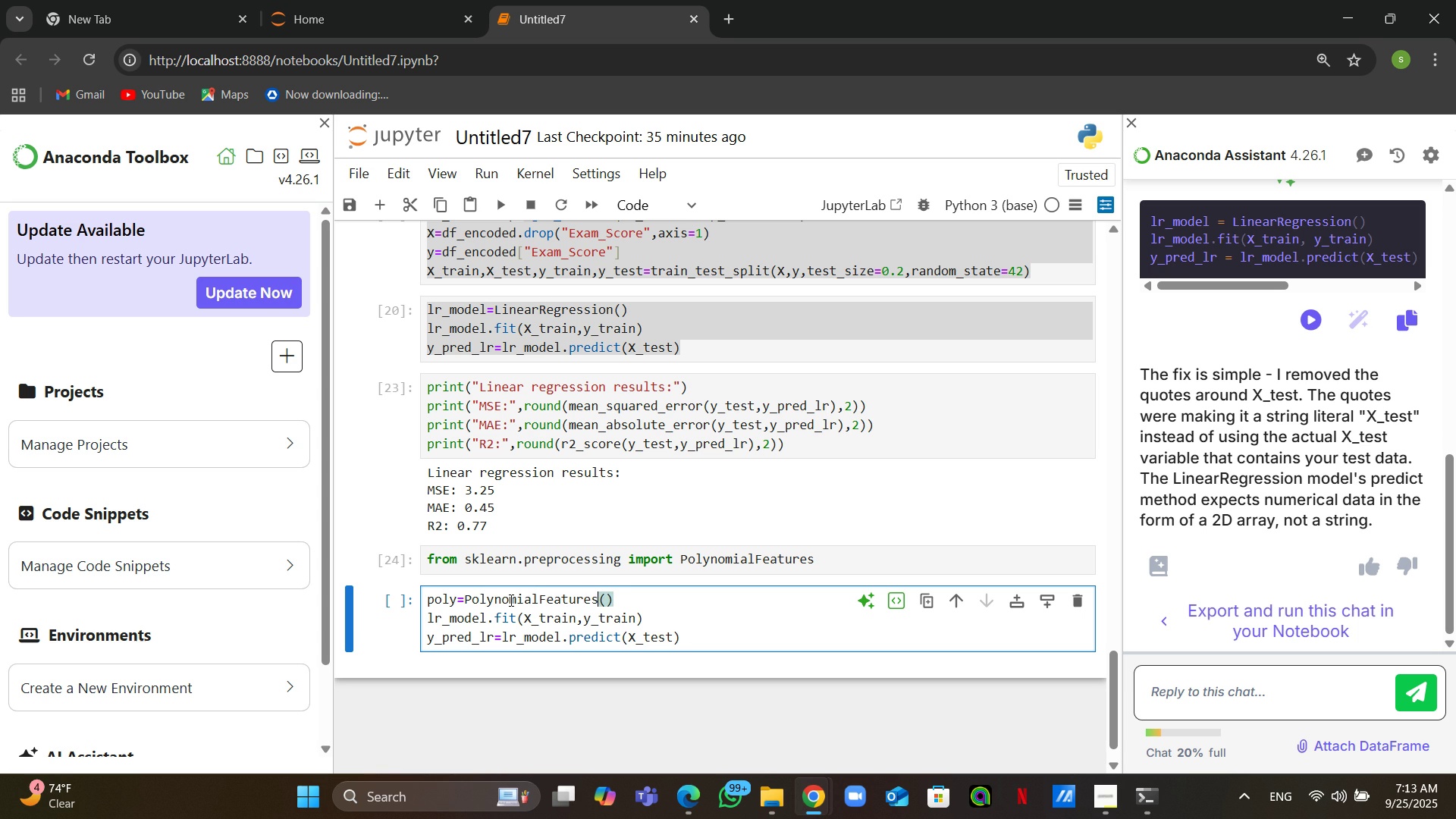 
left_click([606, 601])
 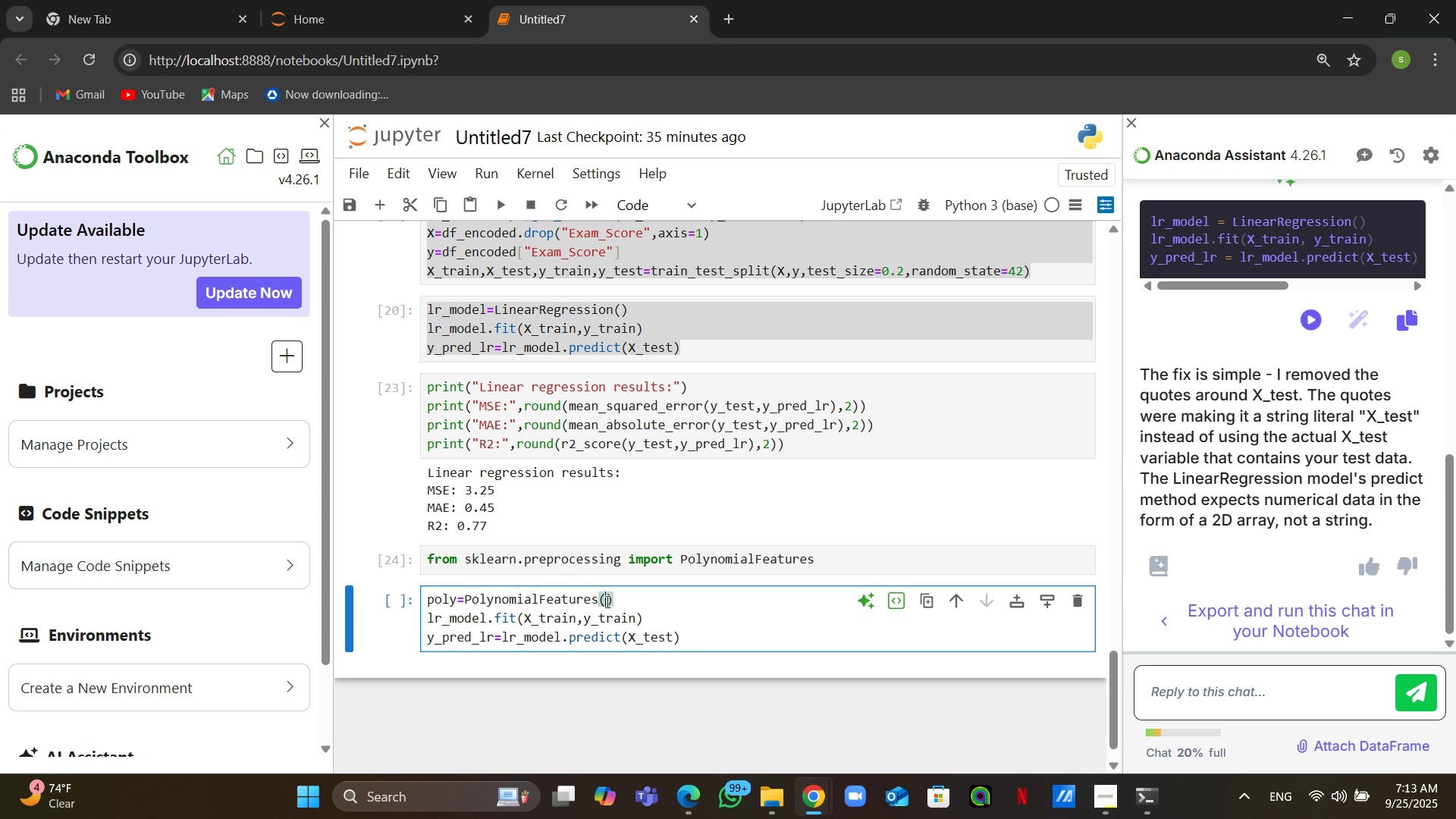 
type(degree=2,)
 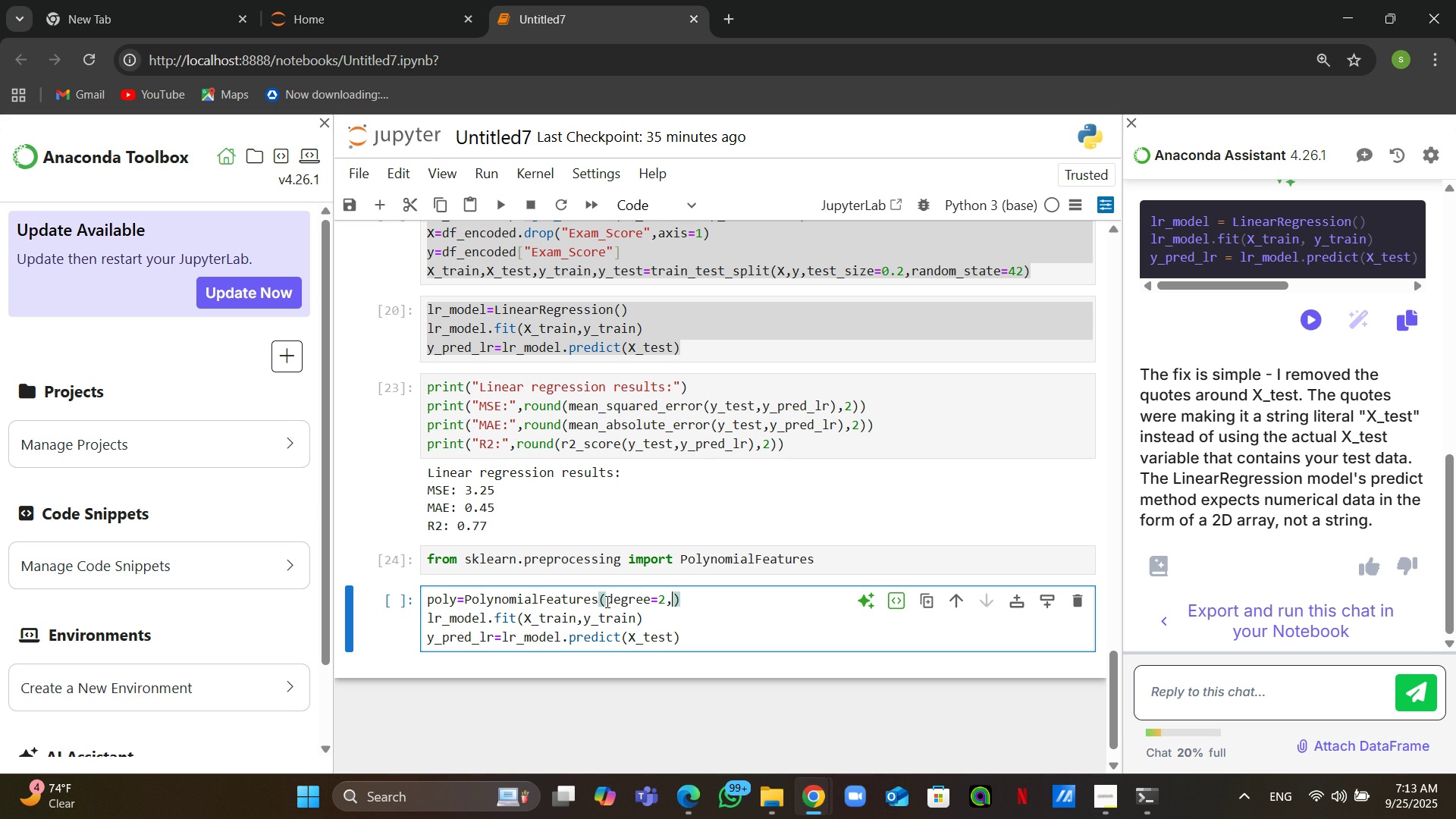 
type(include_bias=False)
 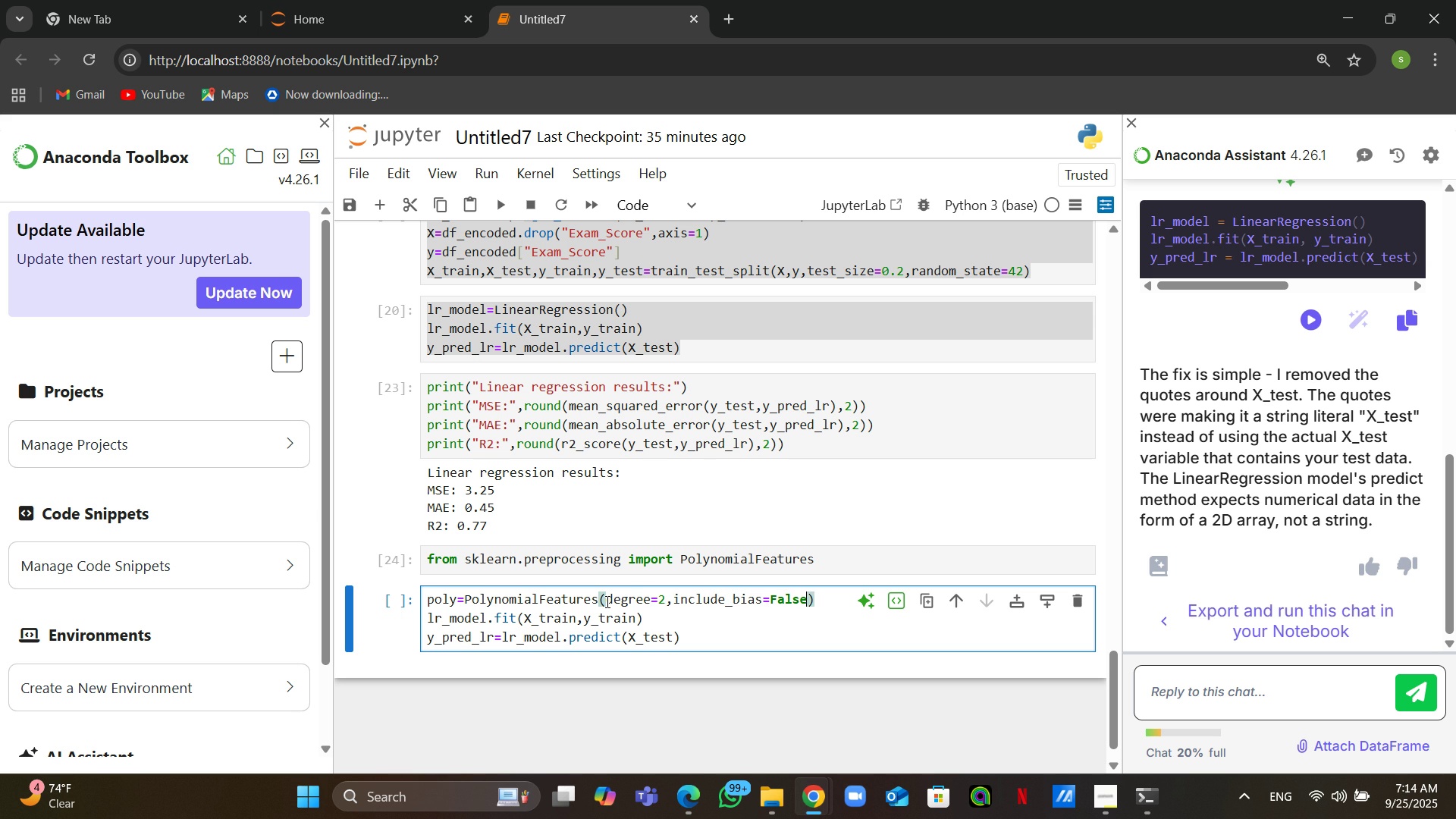 
double_click([462, 622])
 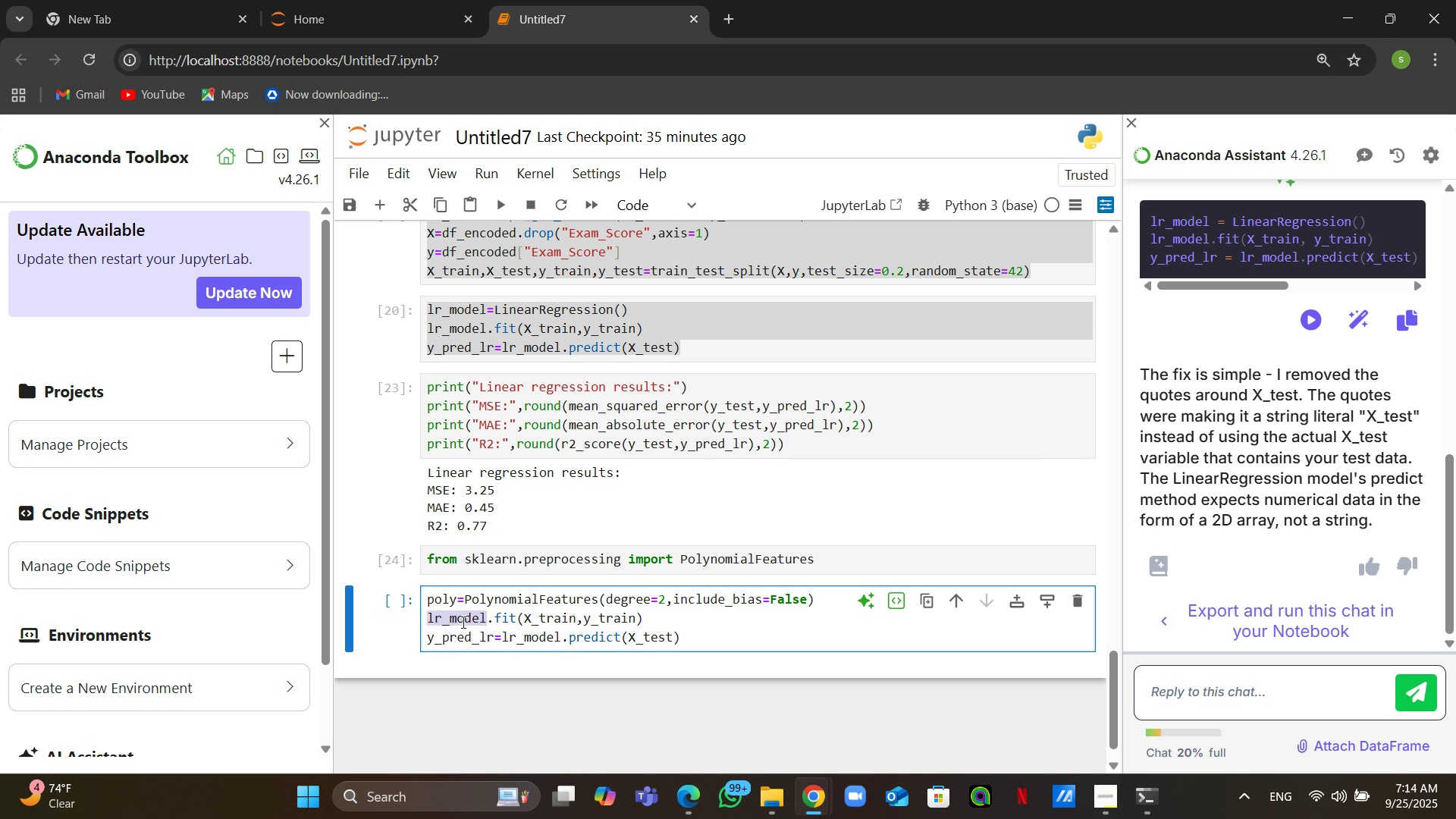 
type(poly)
 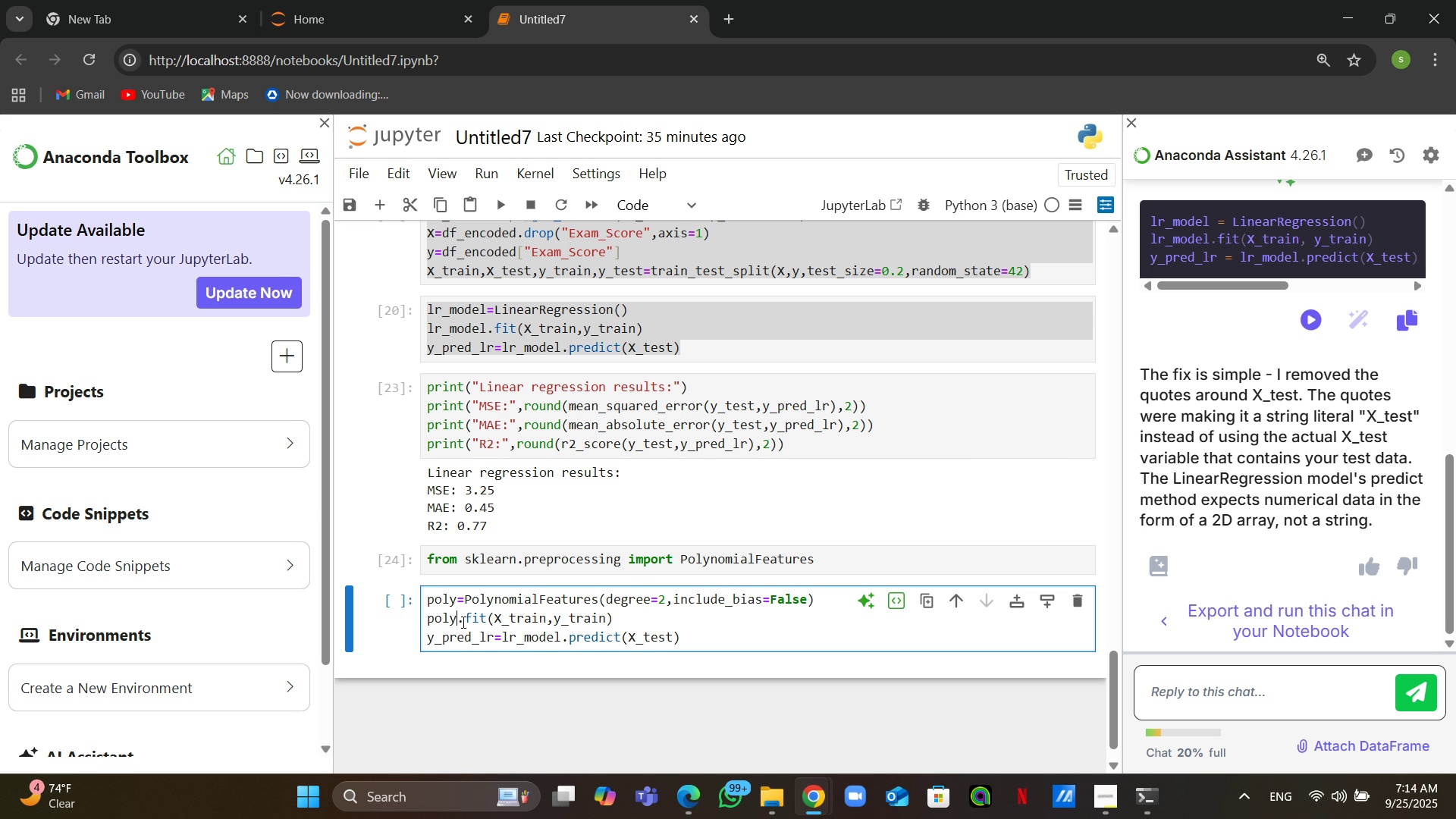 
double_click([464, 637])
 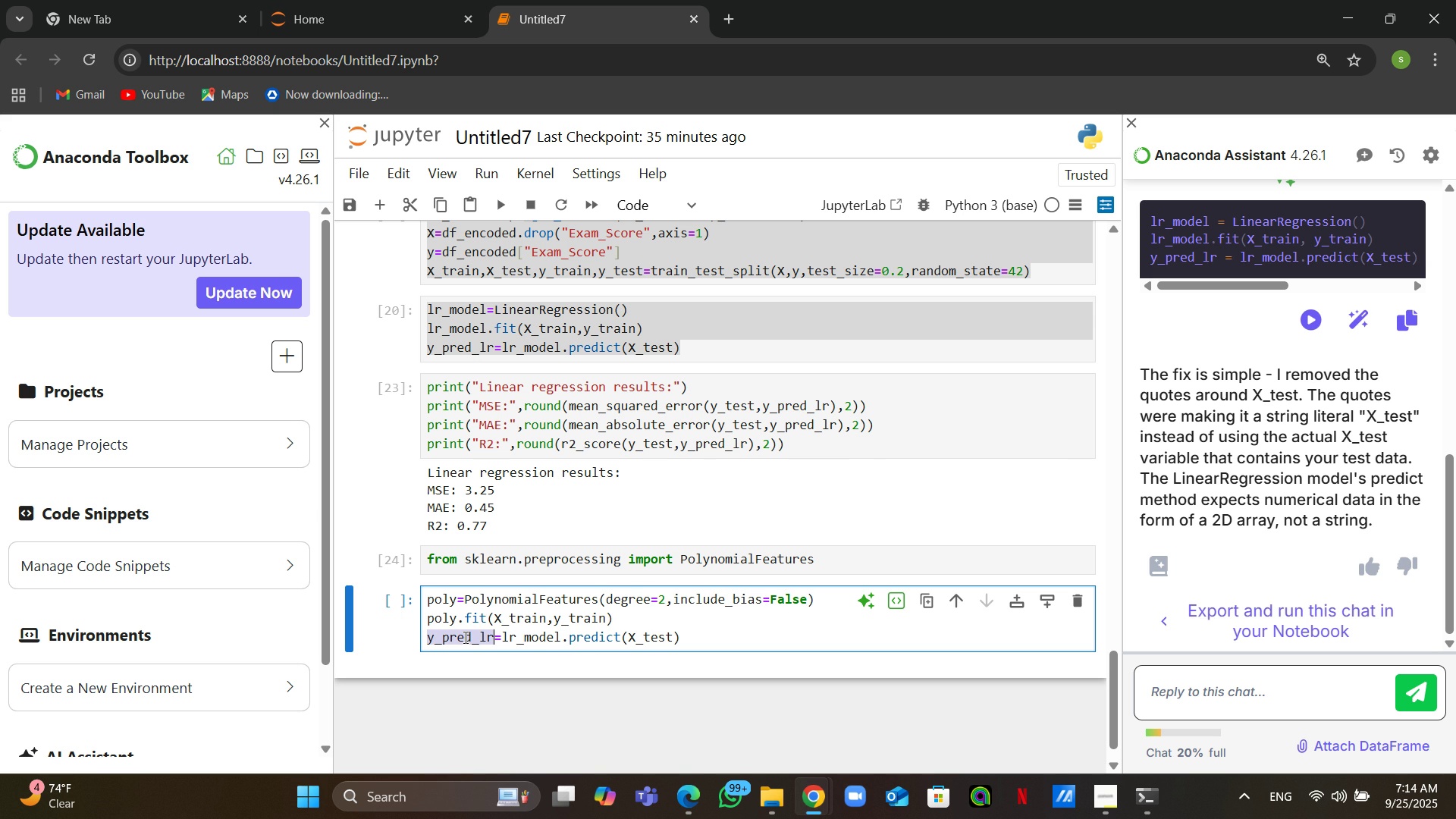 
wait(8.39)
 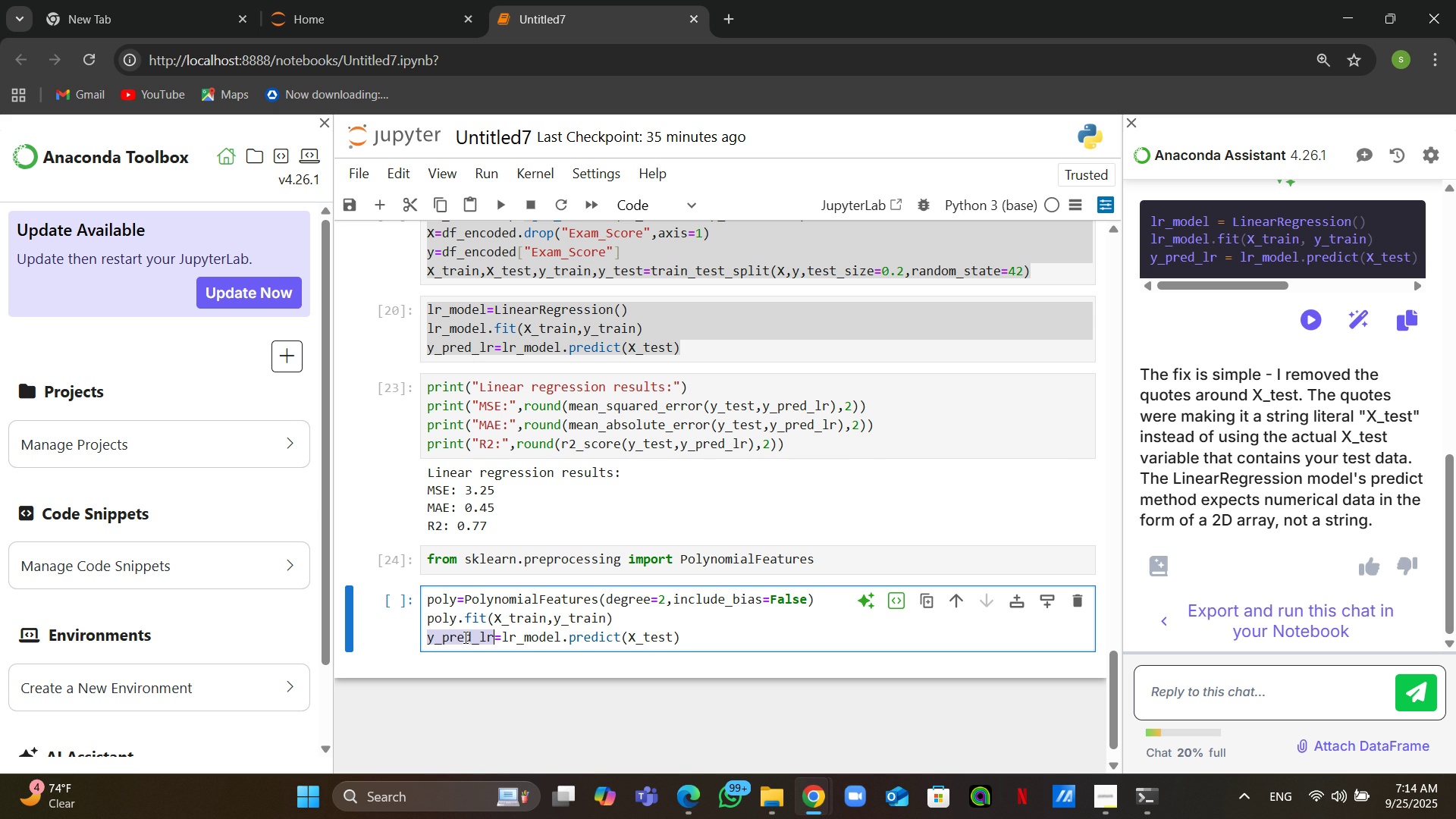 
left_click([484, 622])
 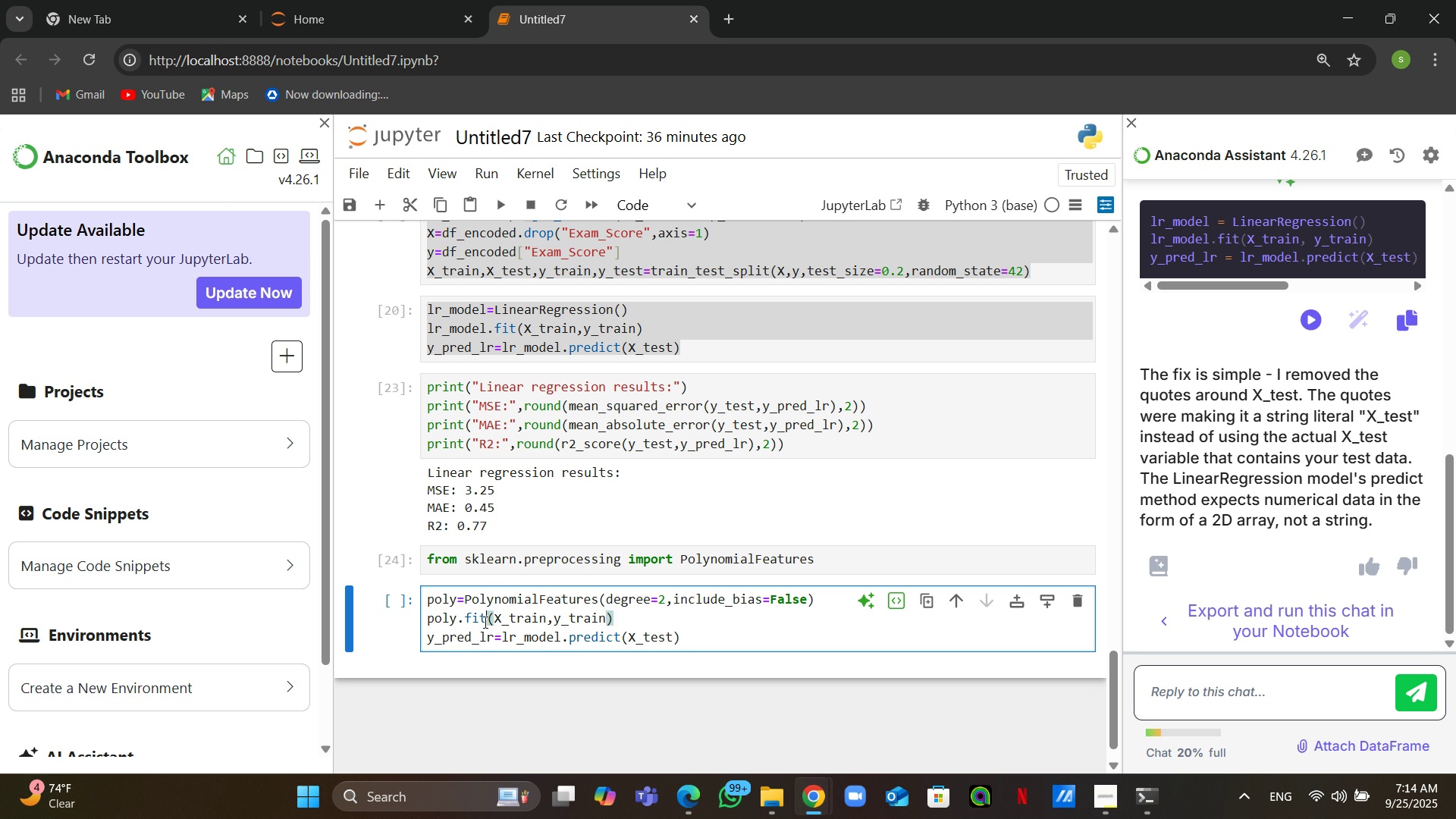 
type(_transform)
 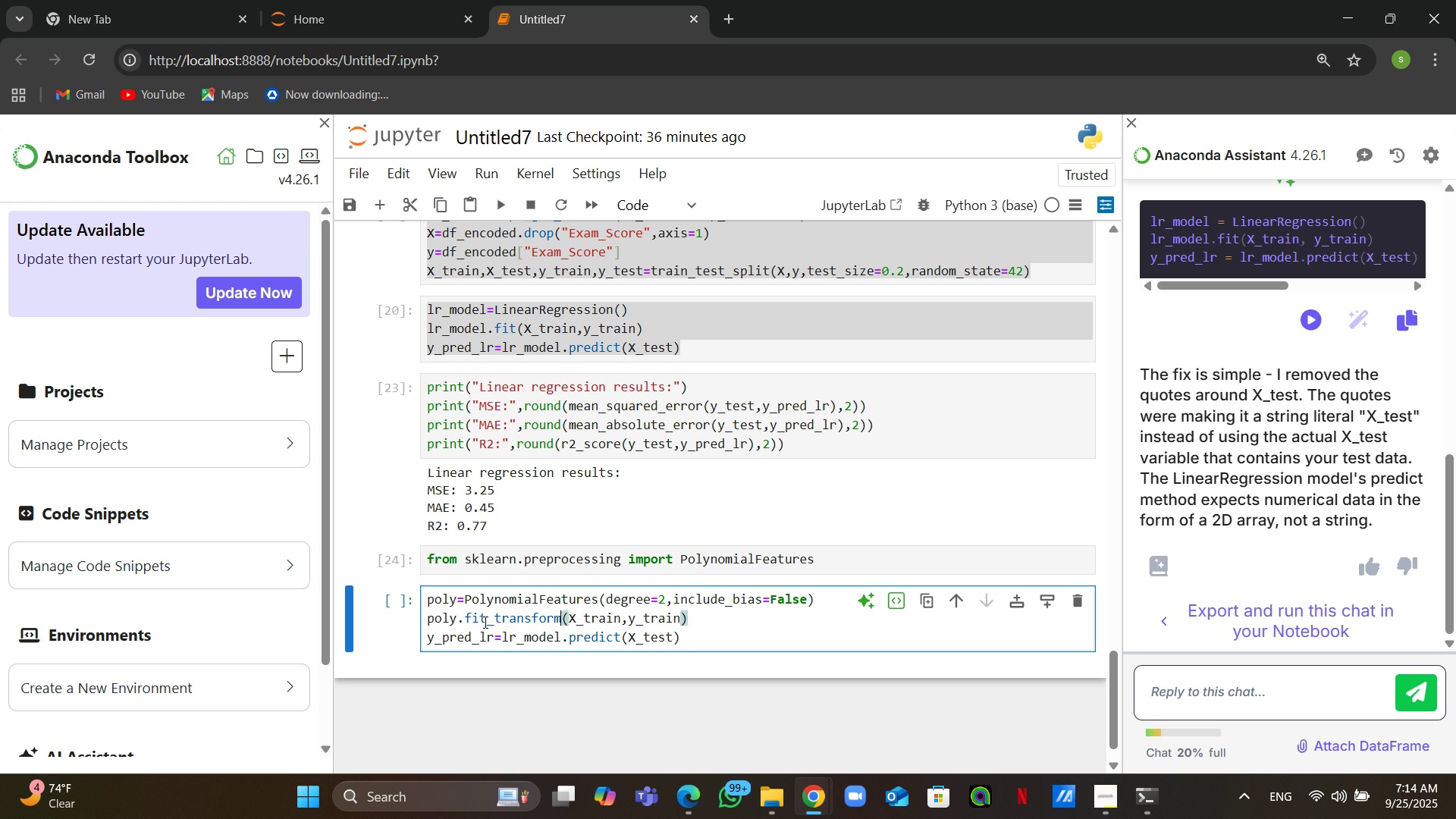 
left_click([465, 636])
 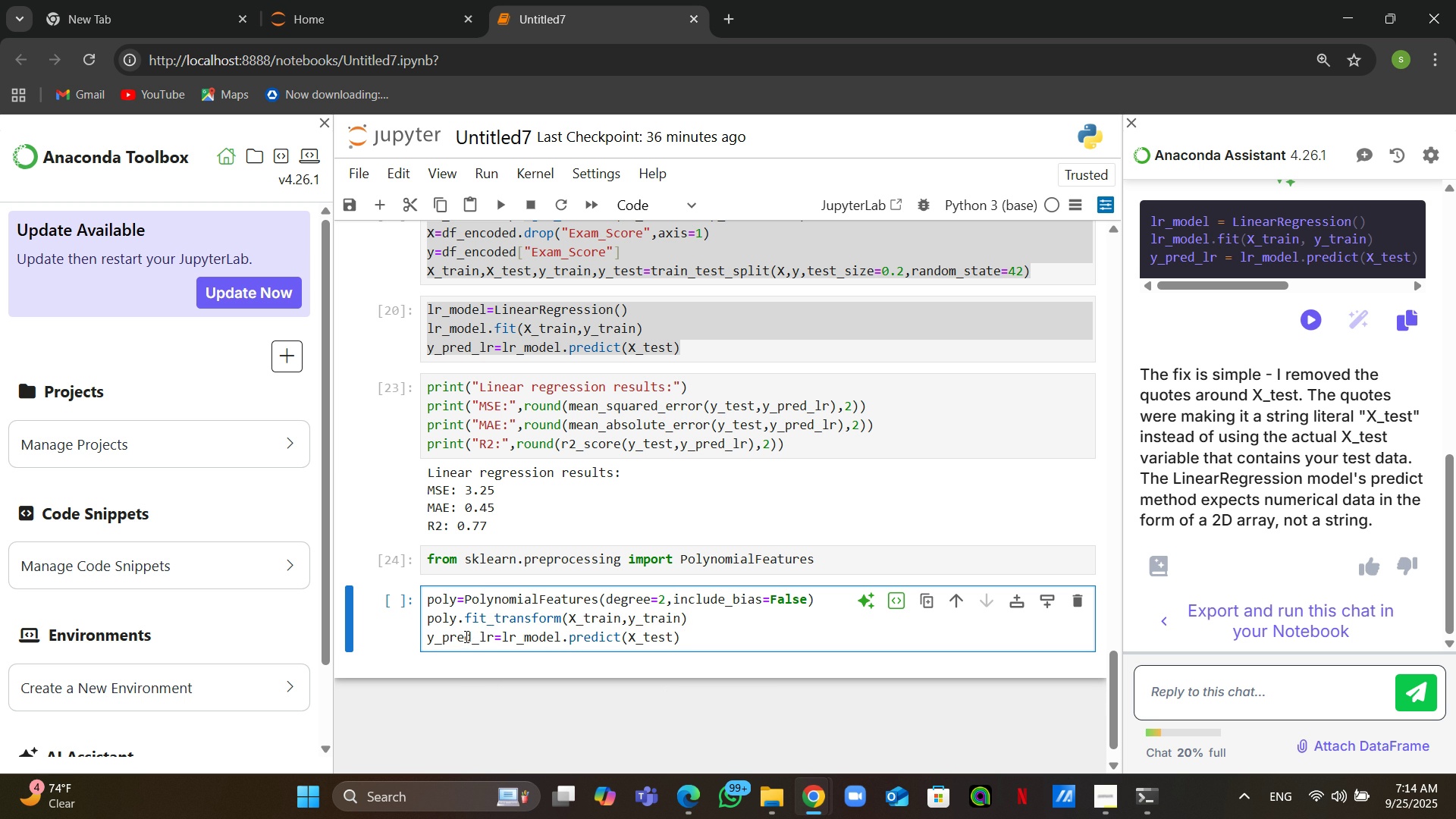 
wait(5.79)
 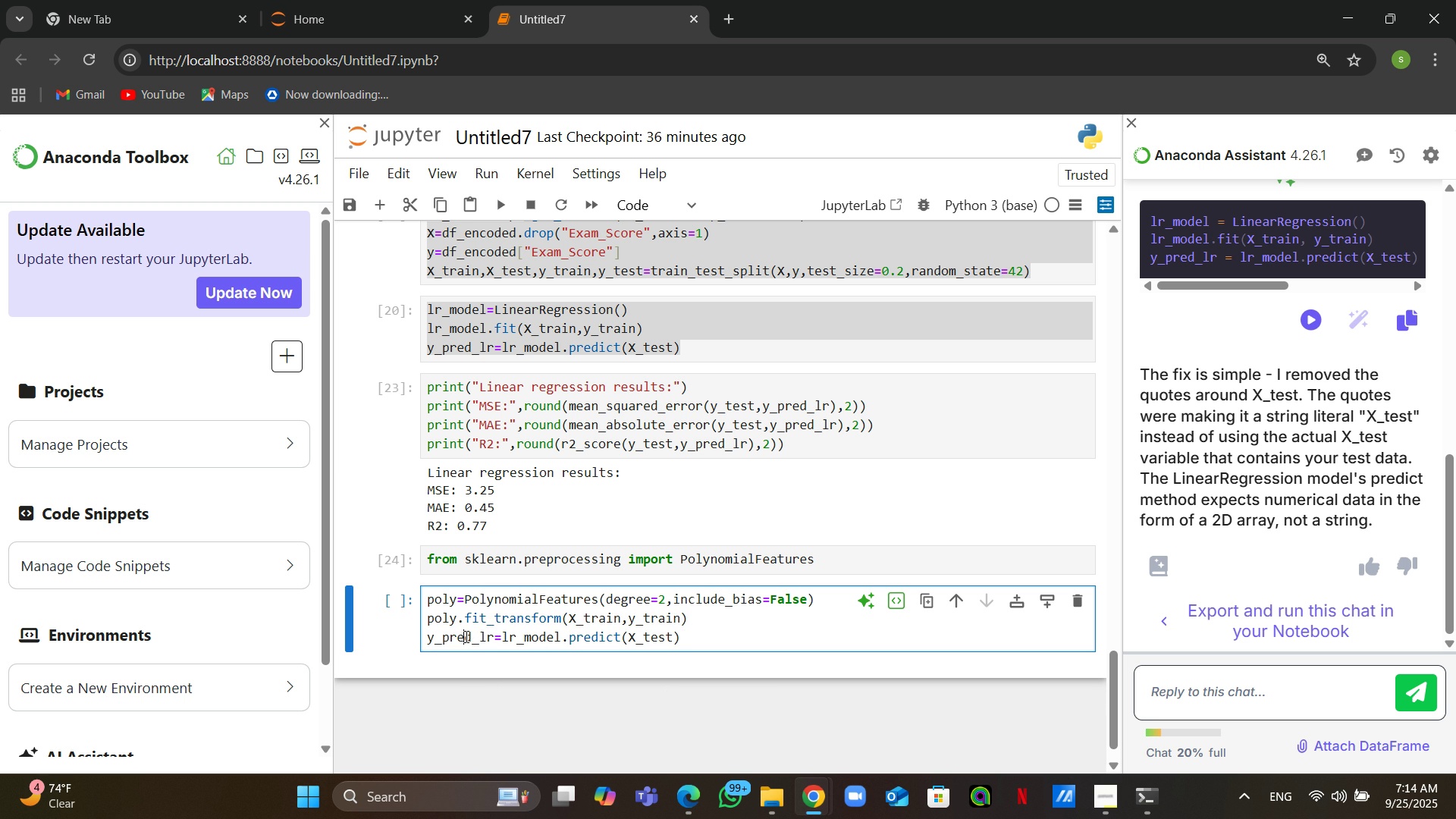 
left_click([489, 636])
 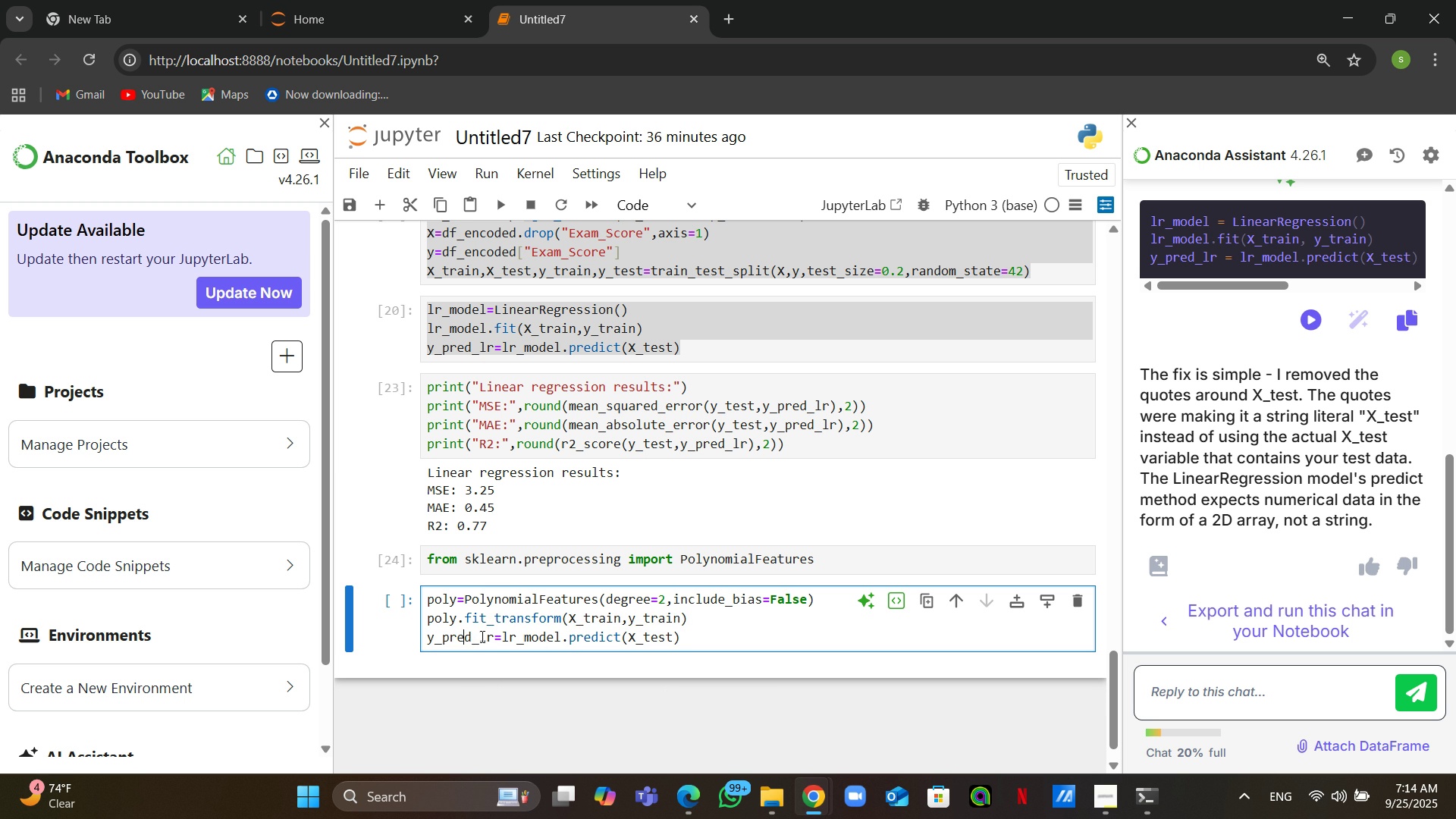 
key(ArrowRight)
 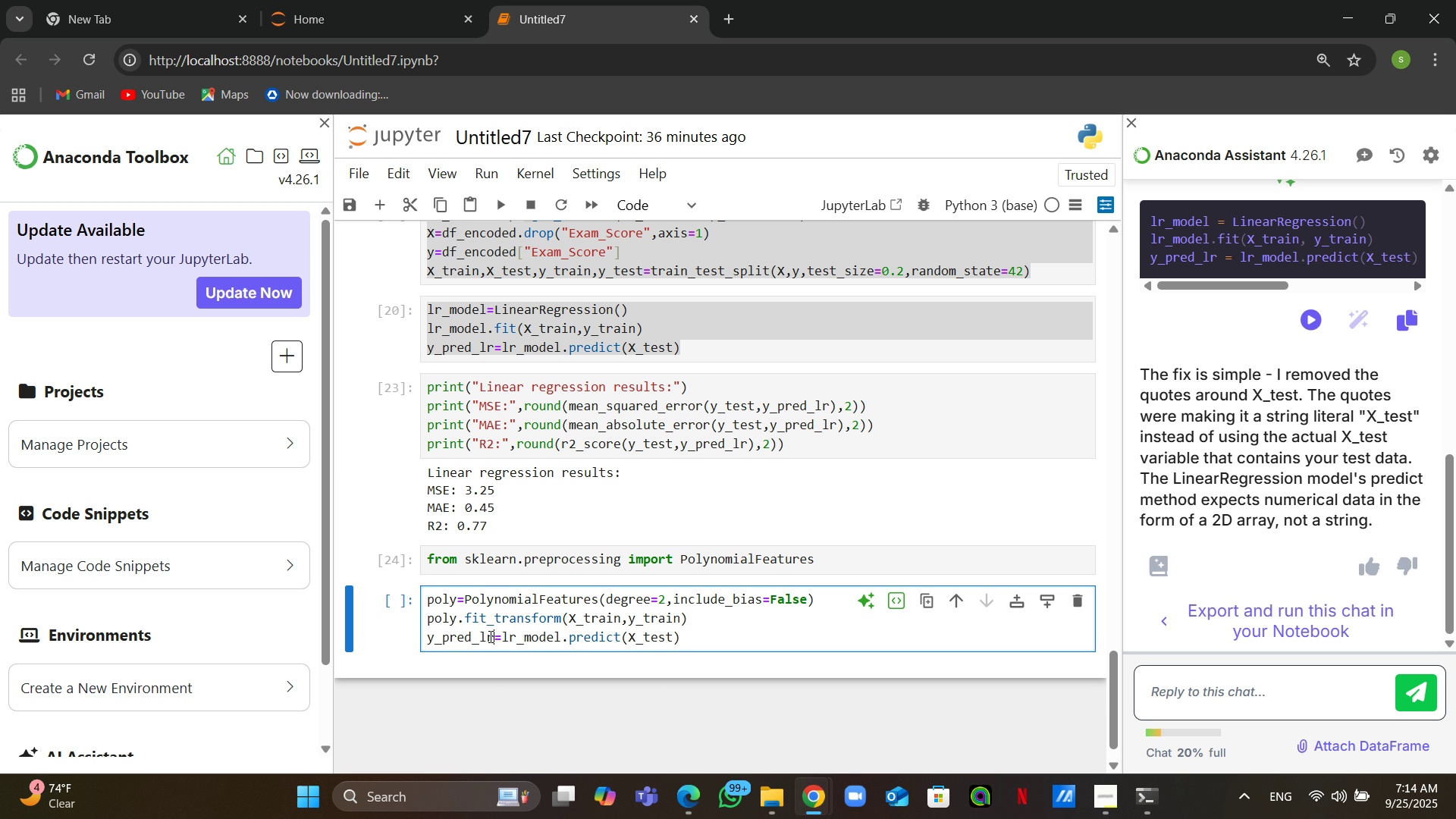 
key(Backspace)
key(Backspace)
type(poly)
 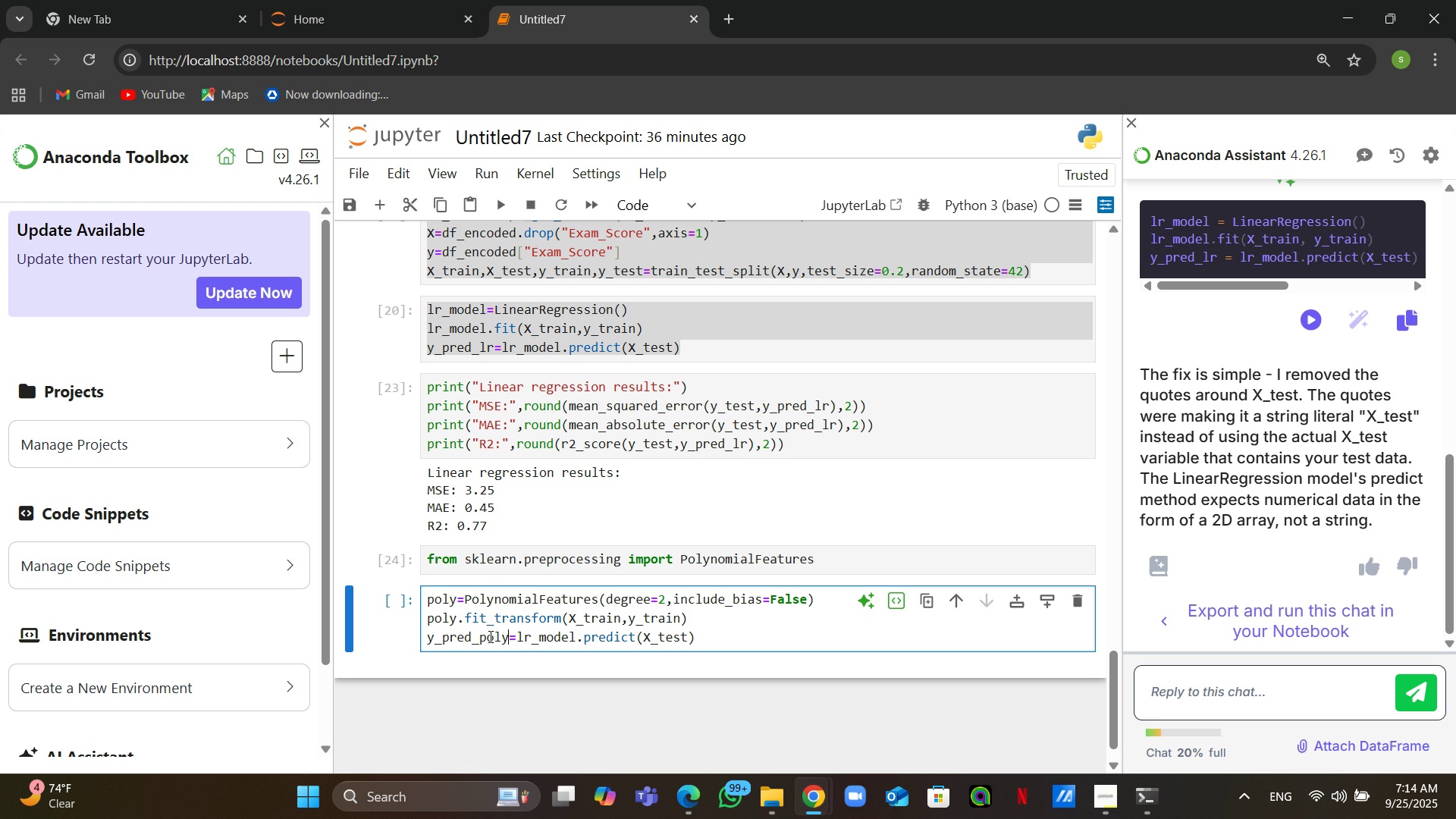 
double_click([561, 629])
 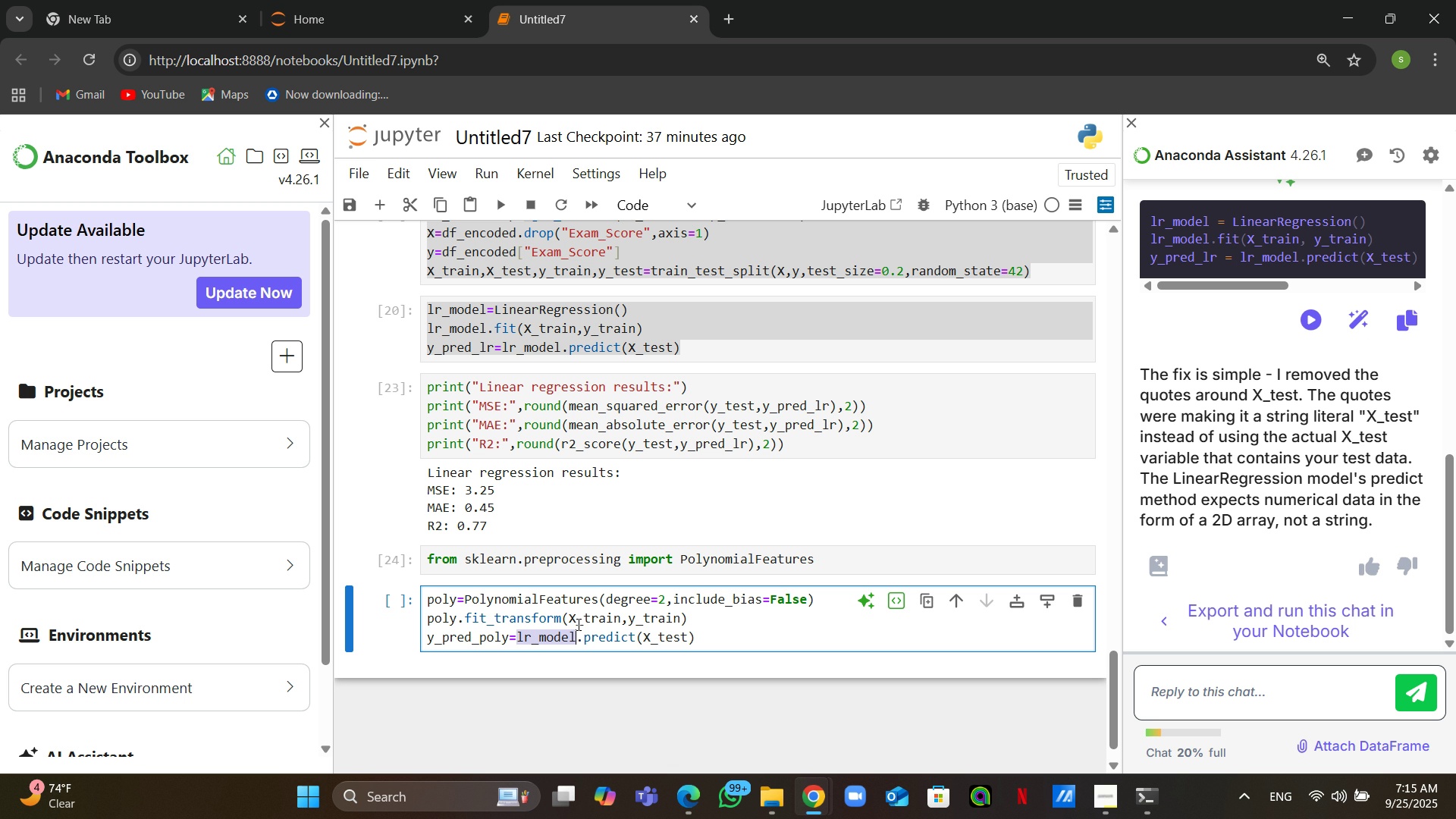 
wait(48.02)
 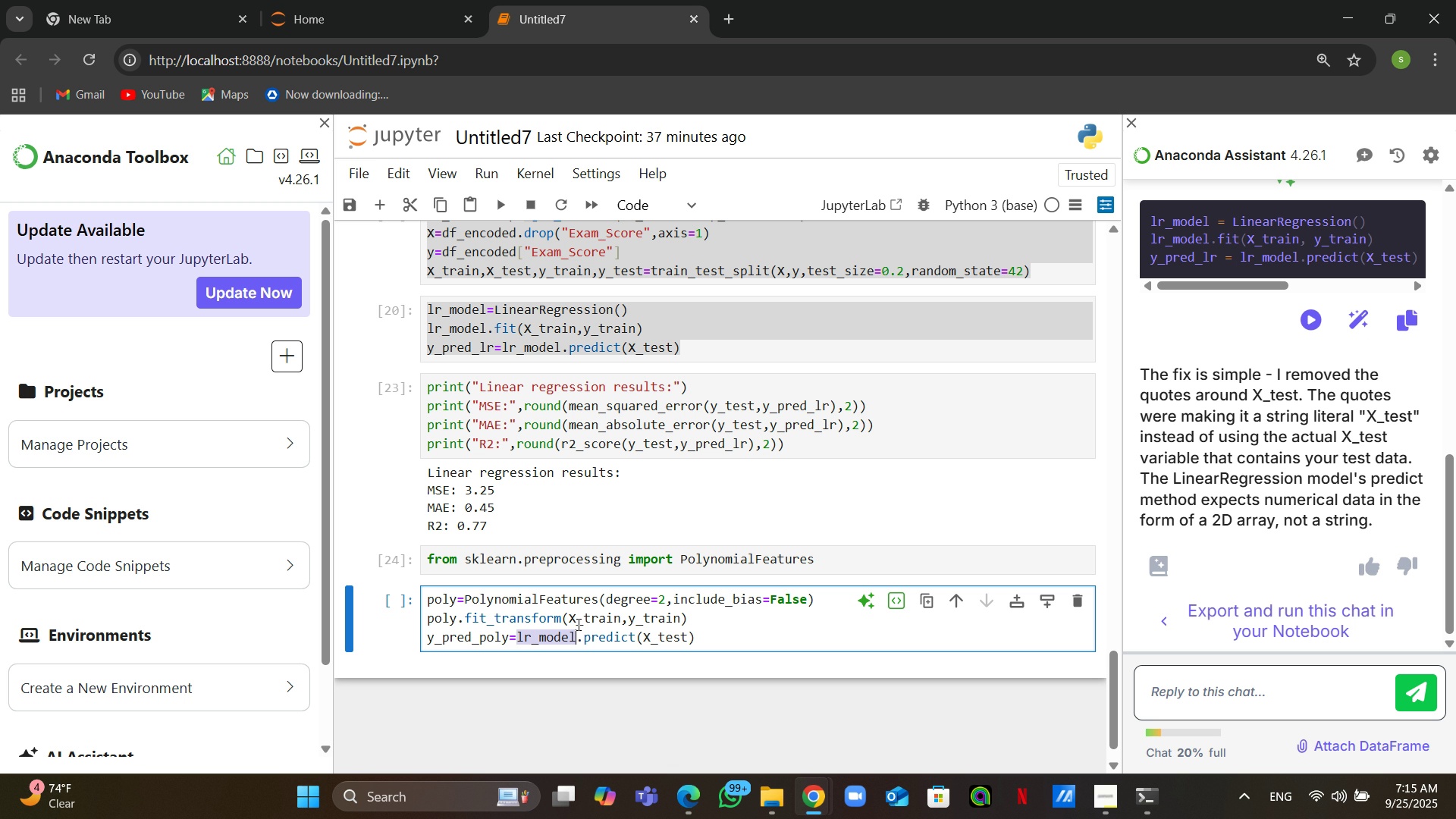 
right_click([524, 617])
 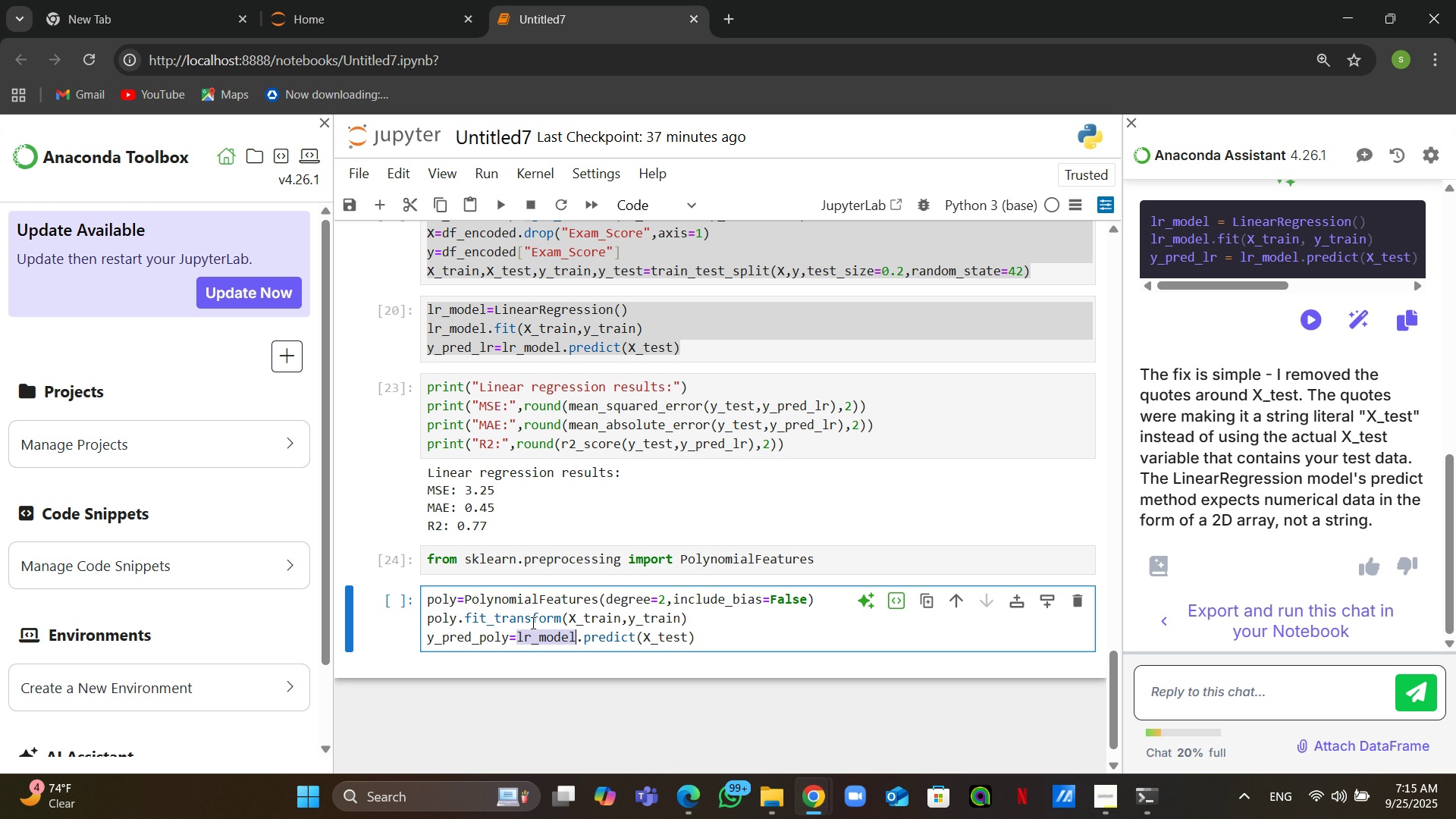 
left_click([524, 617])
 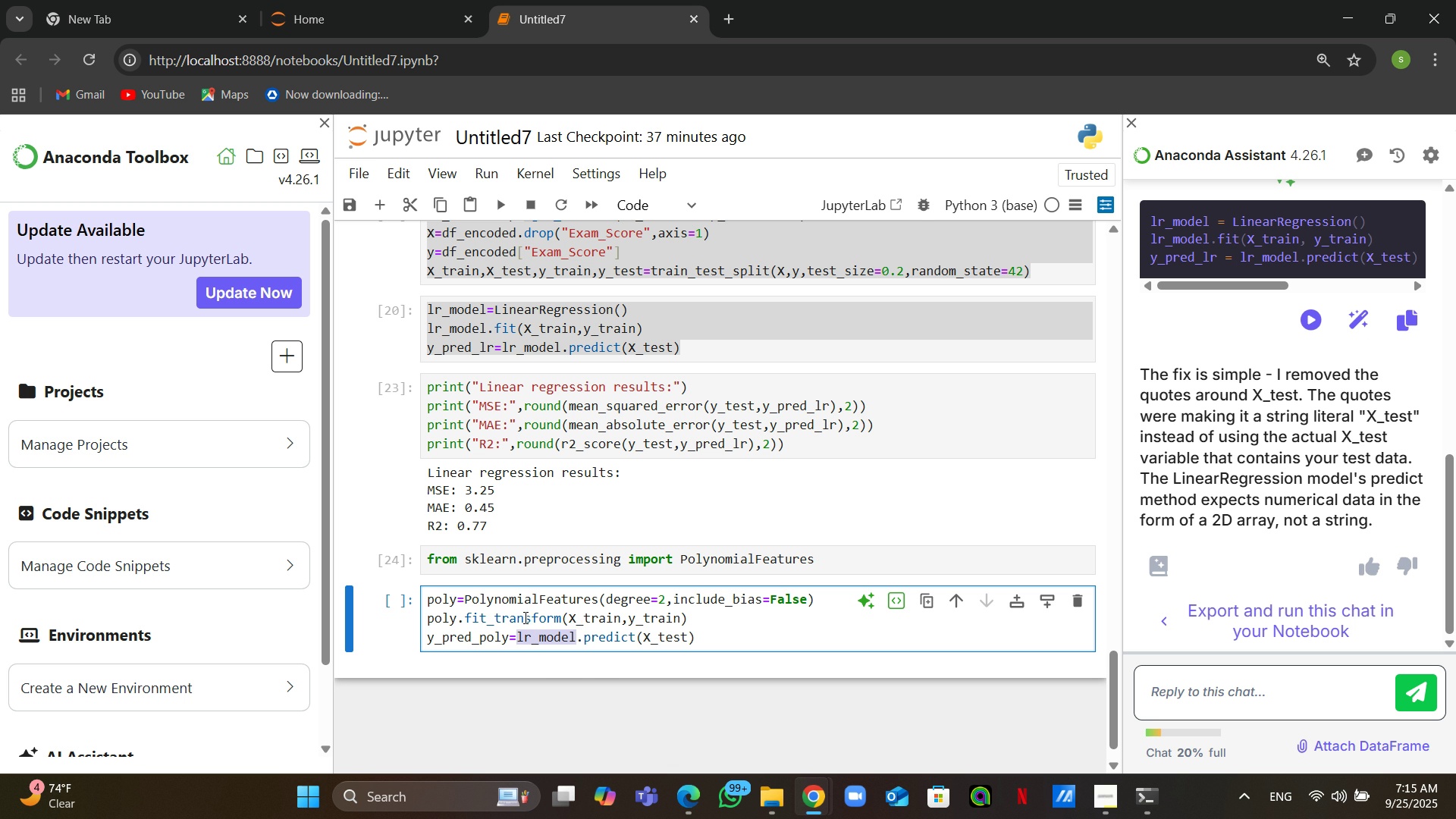 
double_click([503, 615])
 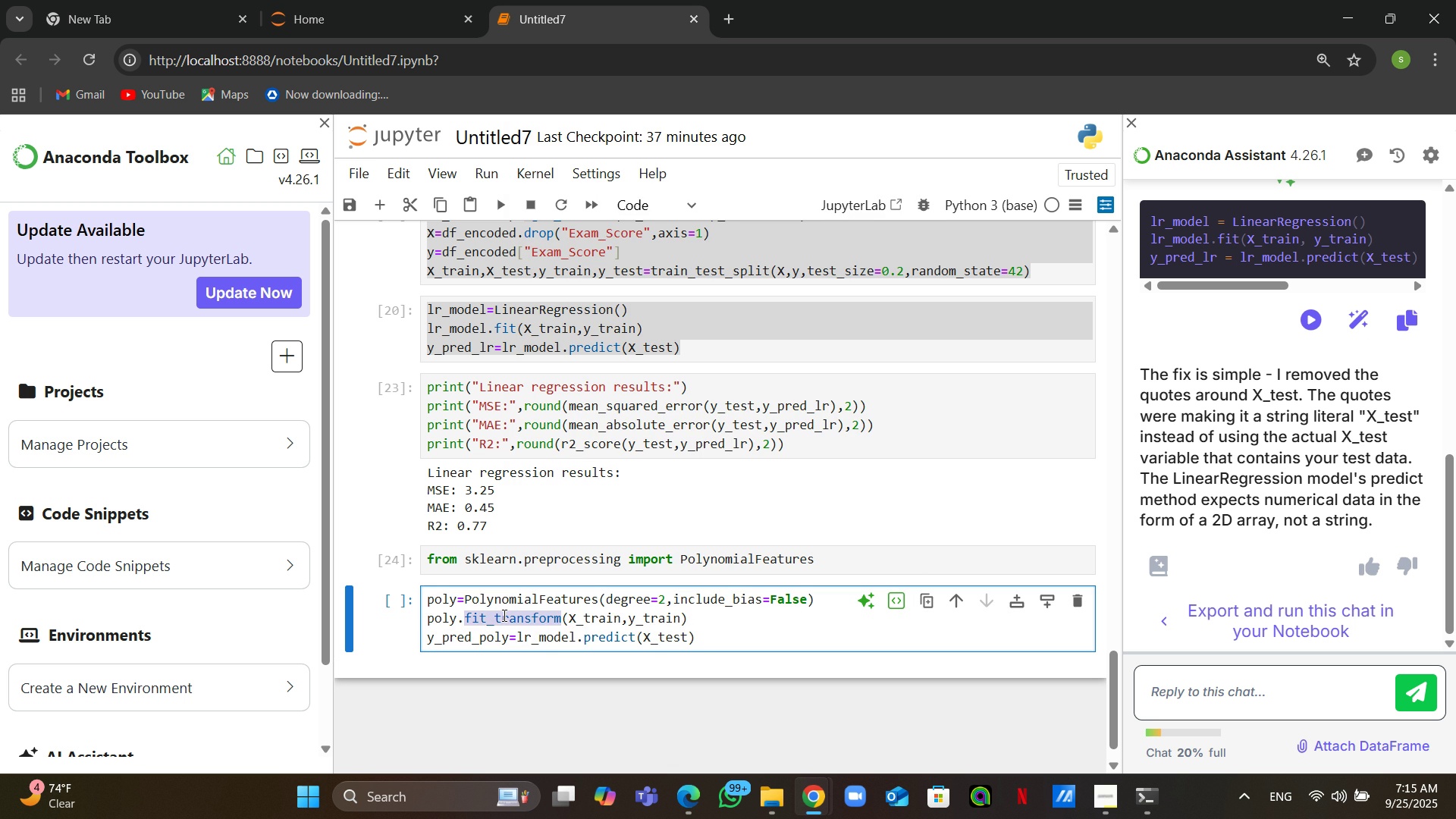 
key(Backspace)
key(Backspace)
type(_mode;.fit)
 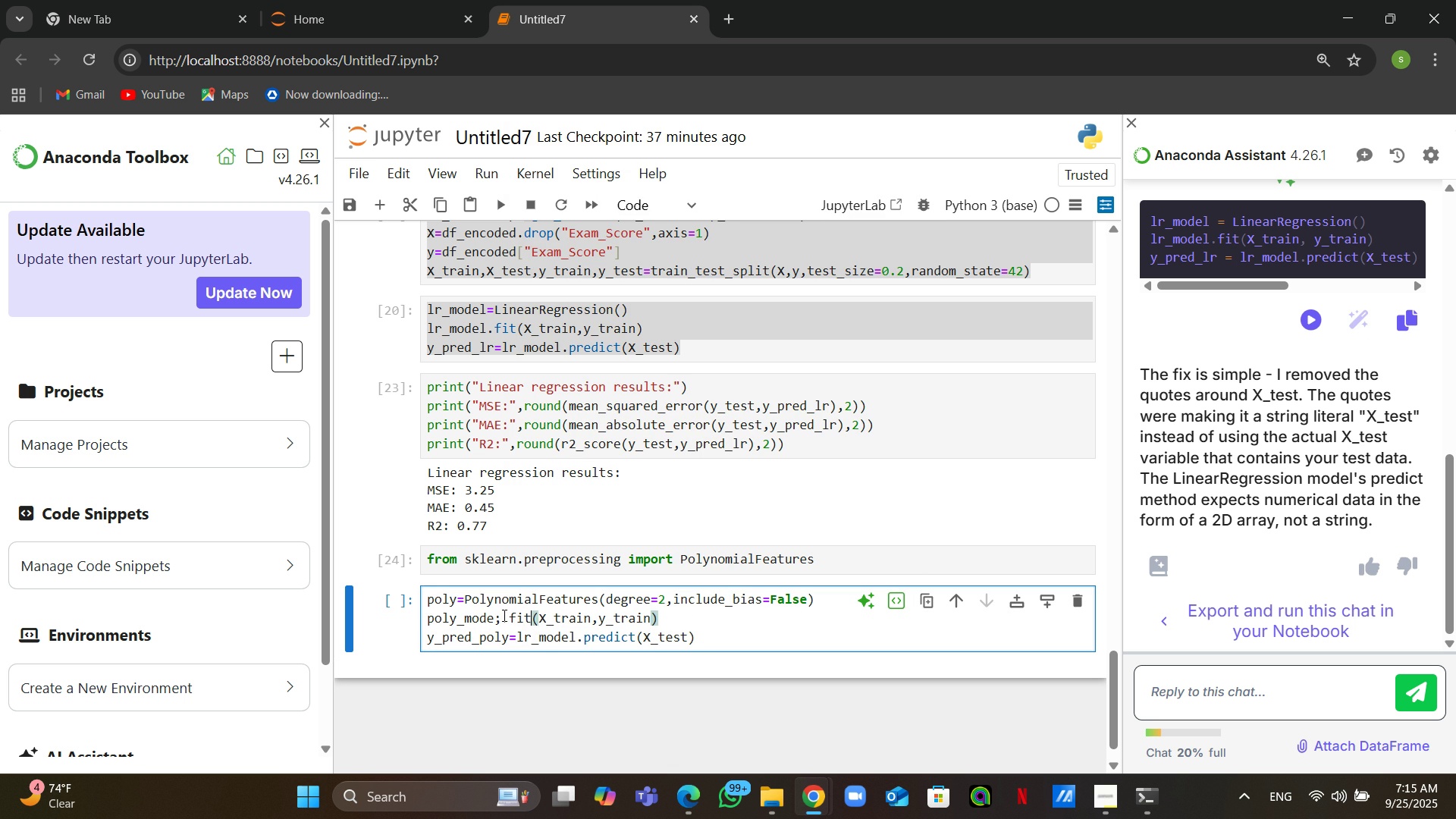 
left_click([503, 616])
 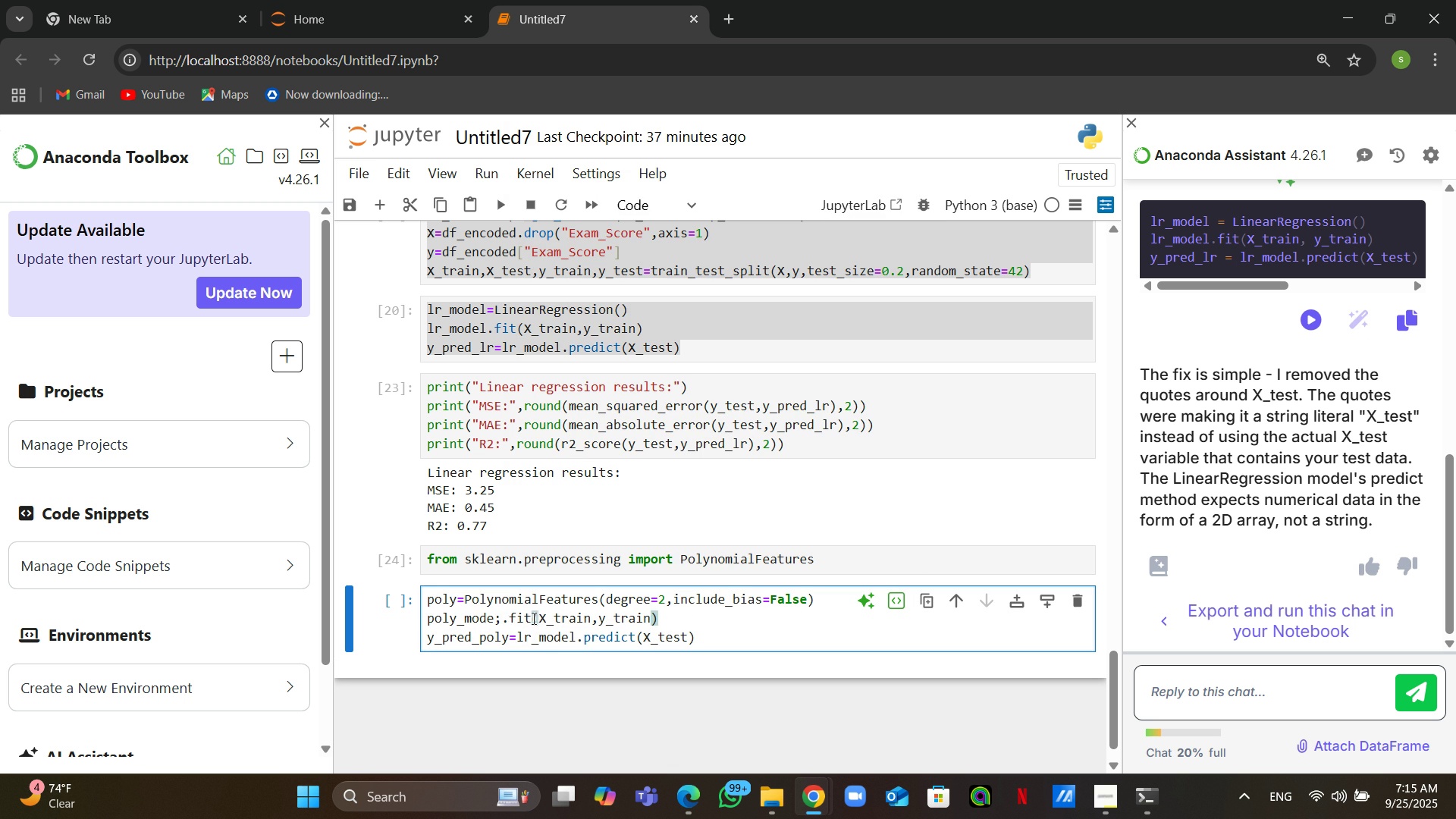 
key(Backspace)
 